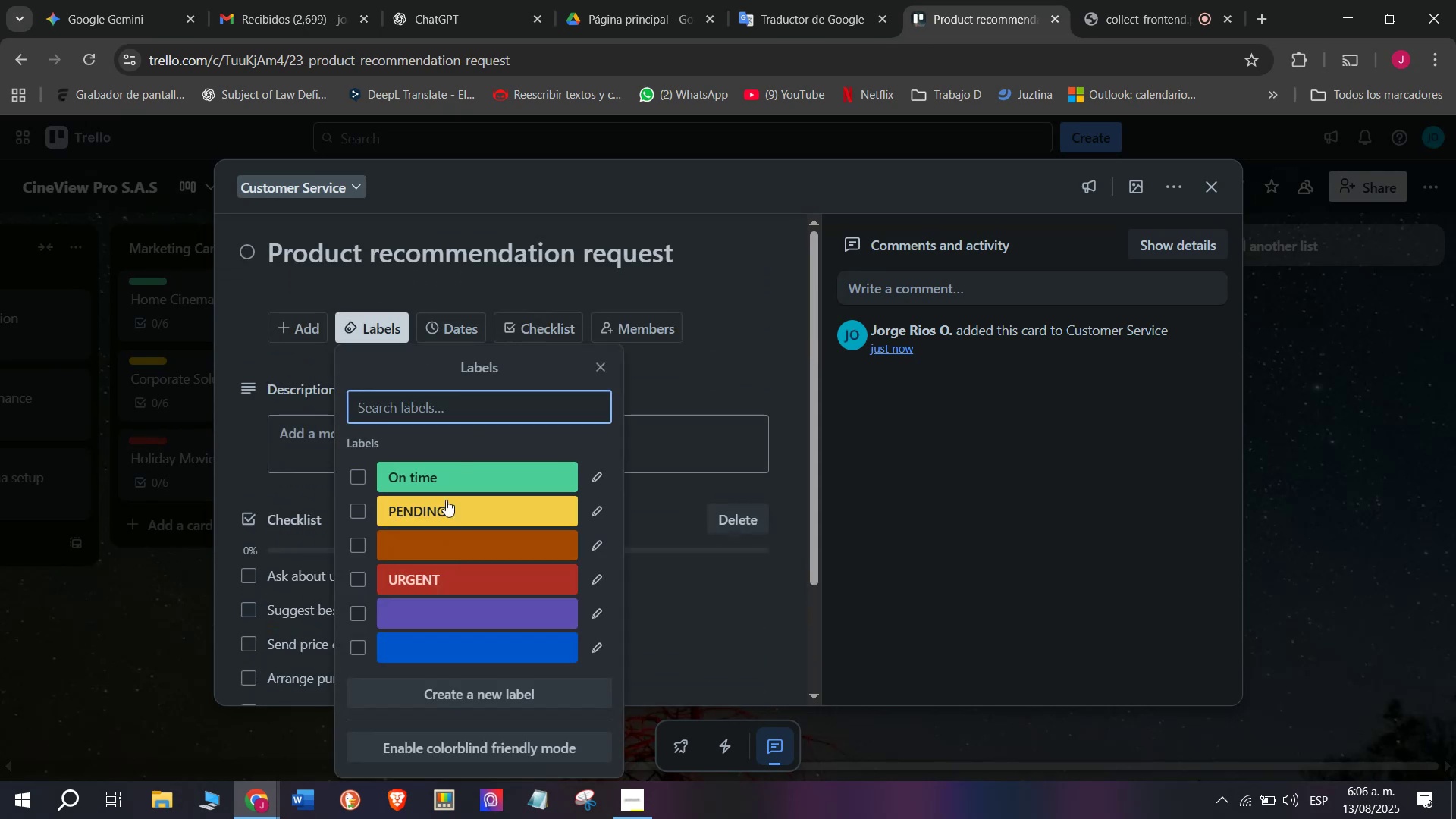 
left_click([452, 482])
 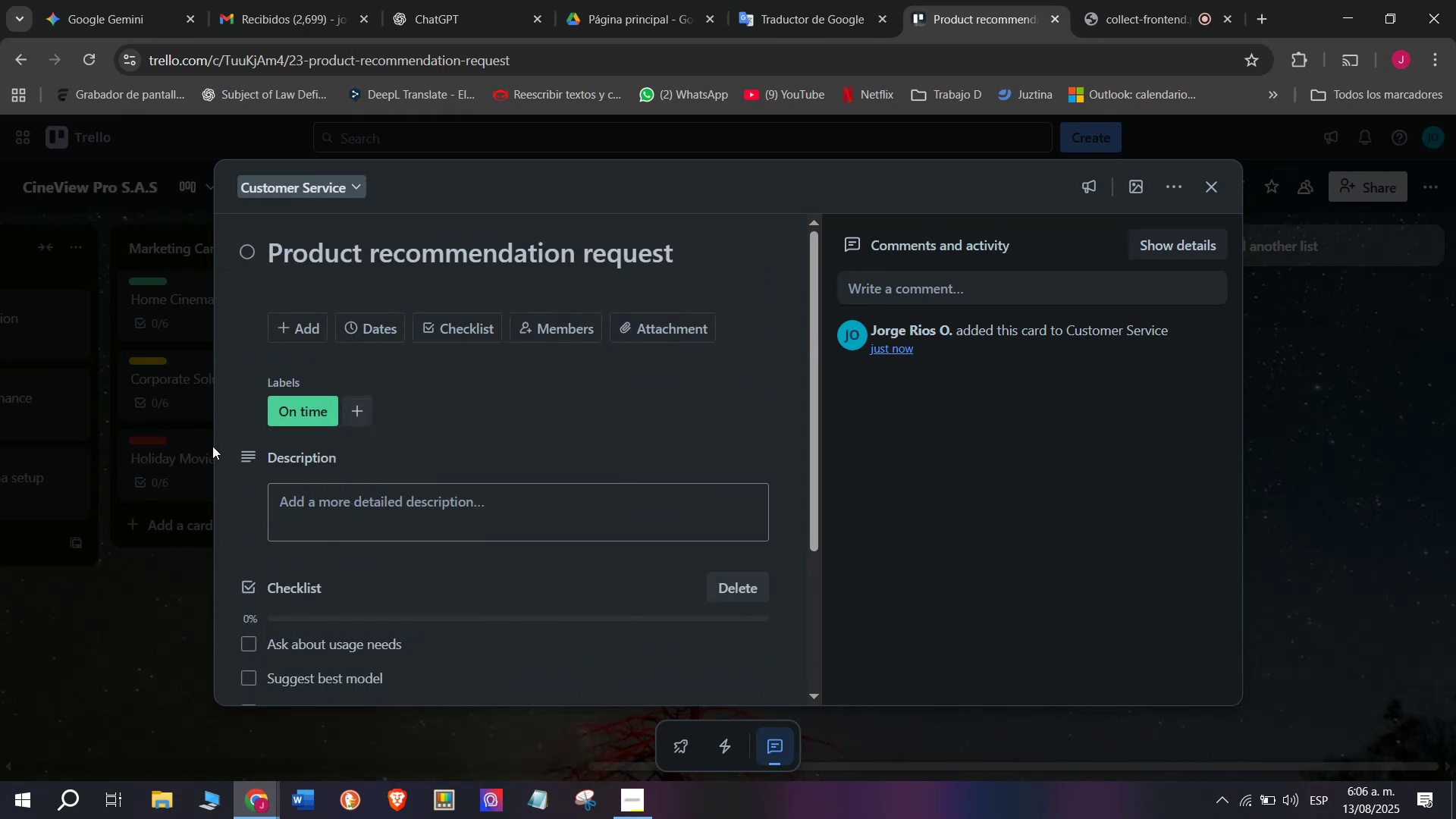 
double_click([149, 629])
 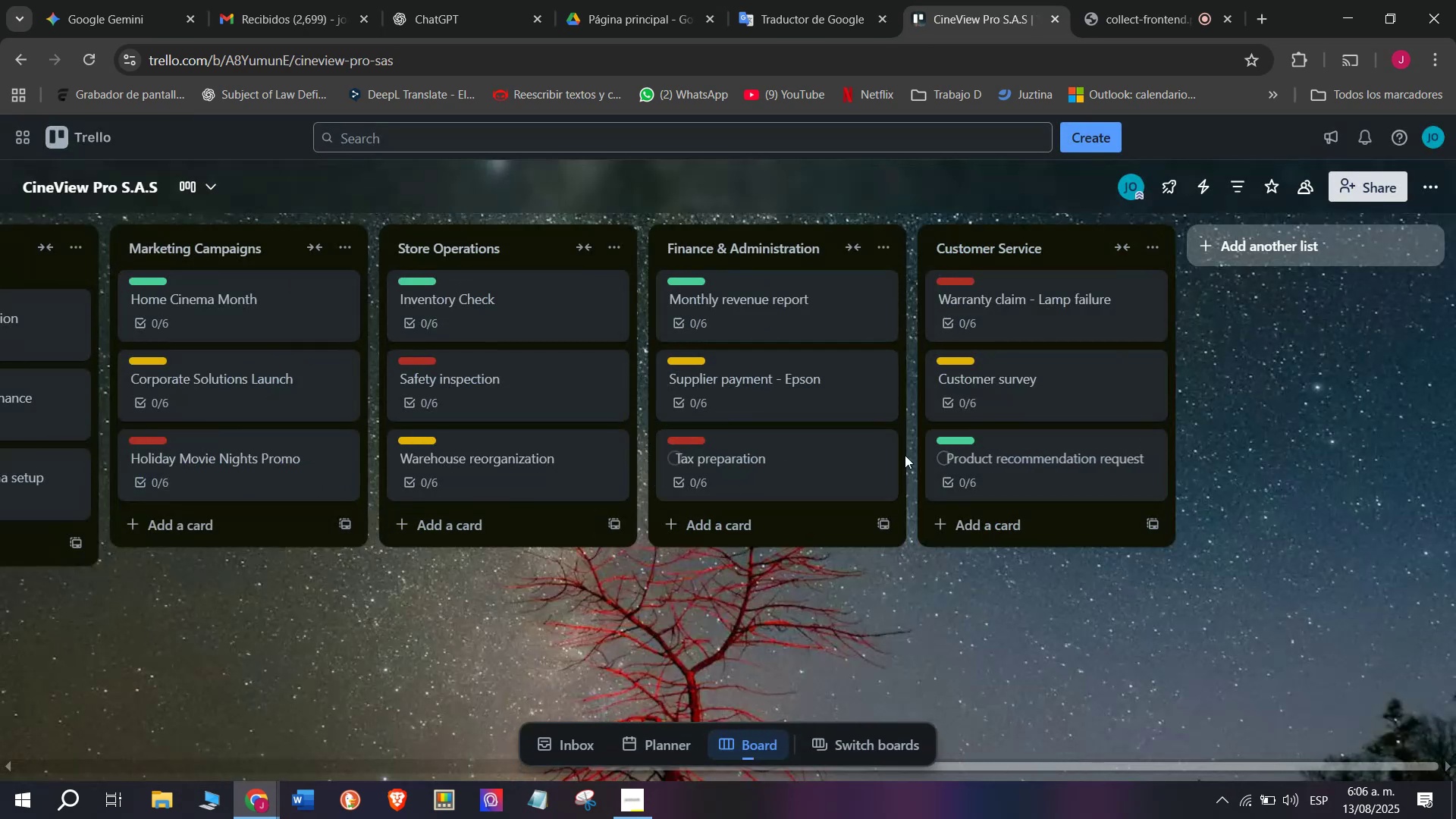 
scroll: coordinate [891, 432], scroll_direction: up, amount: 23.0
 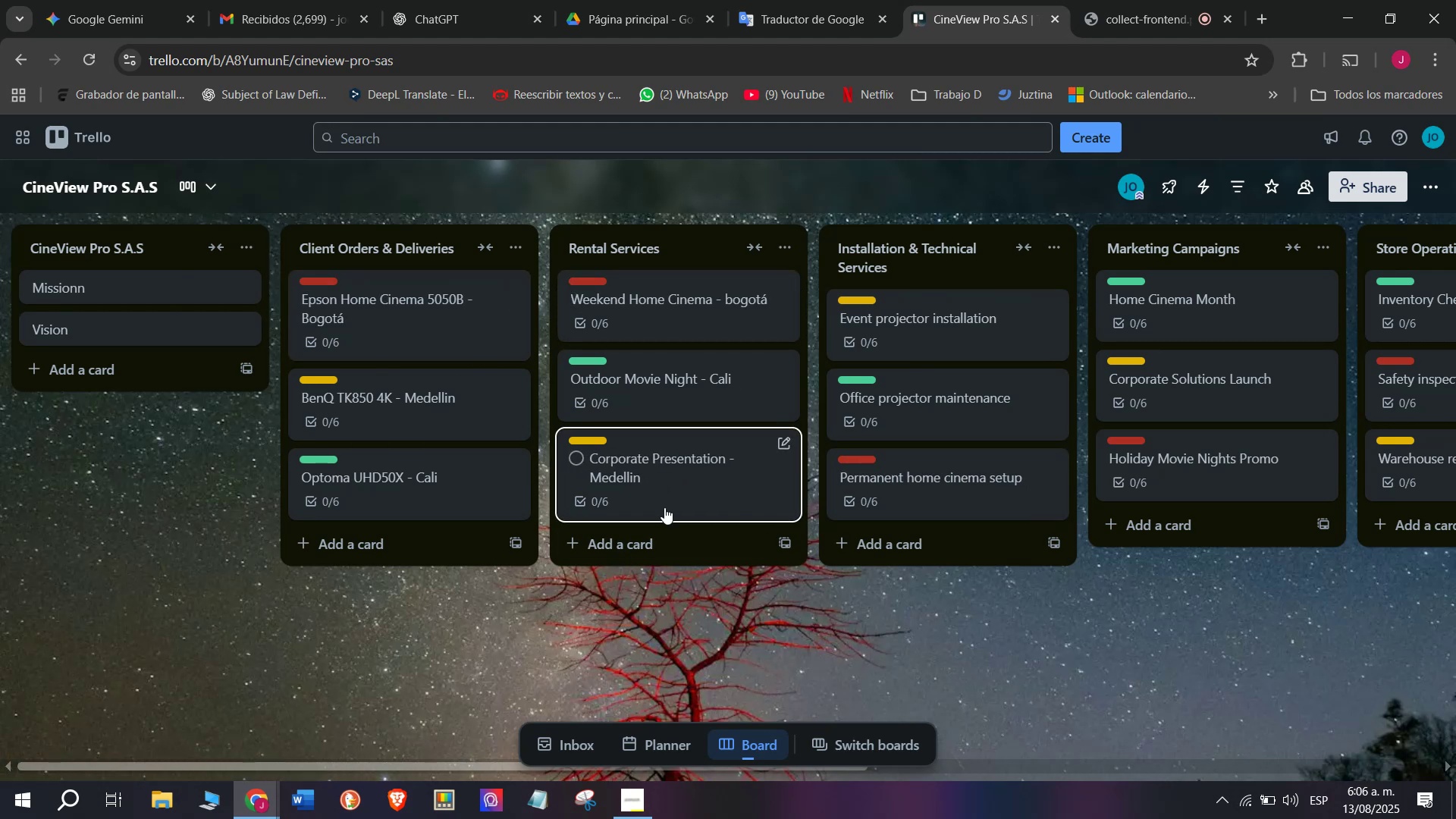 
wait(5.23)
 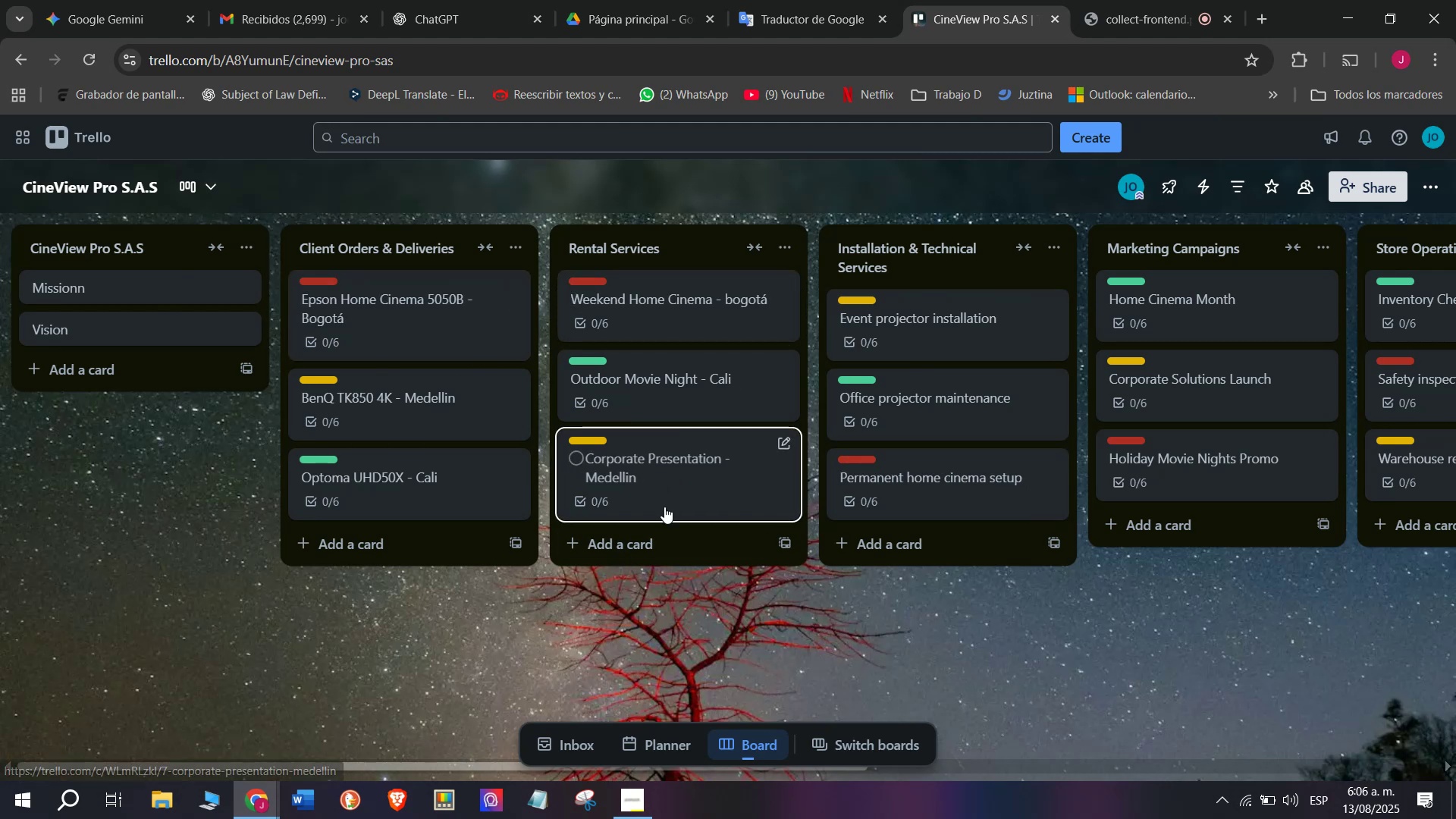 
left_click([1175, 0])
 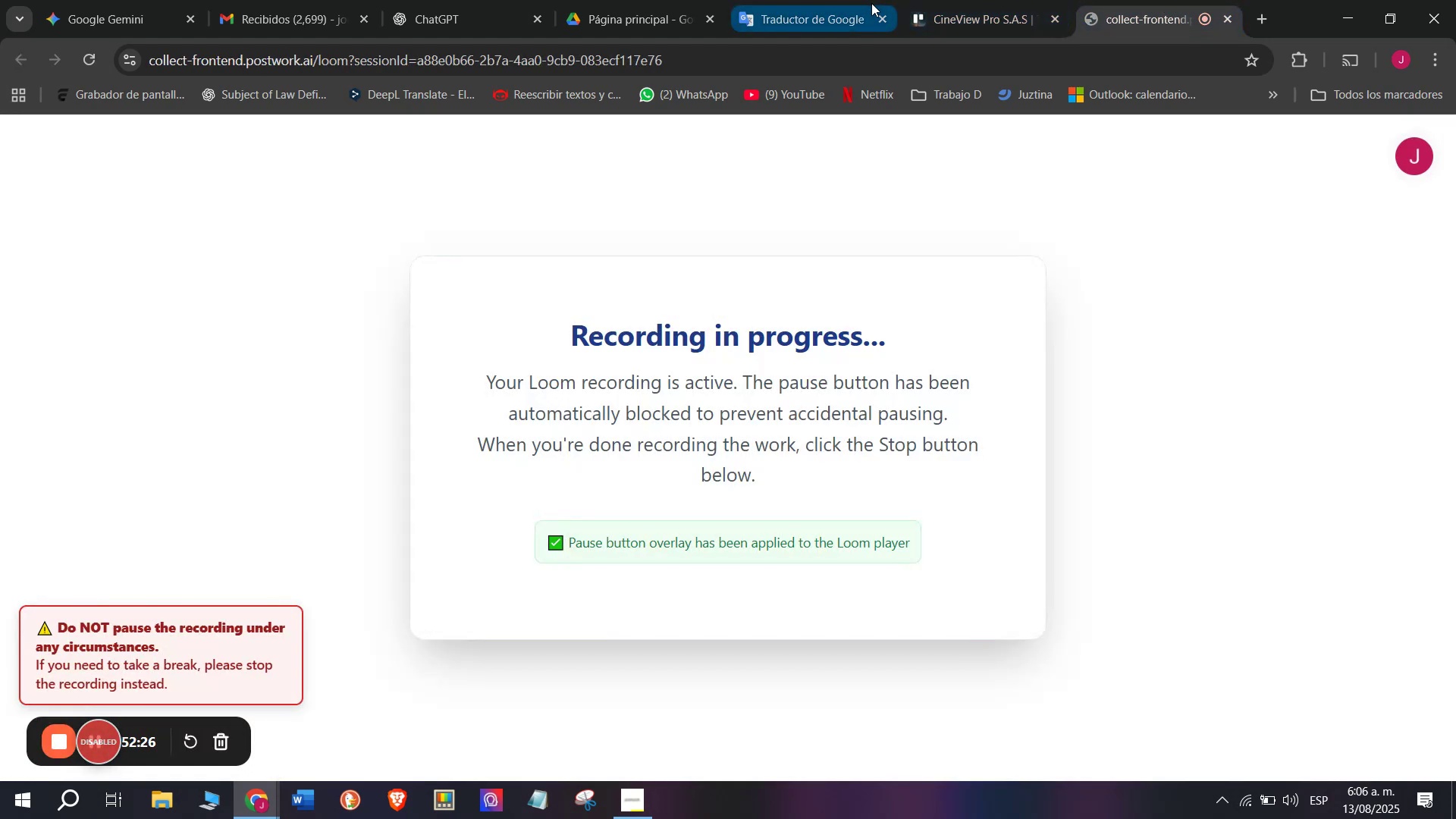 
left_click([932, 0])
 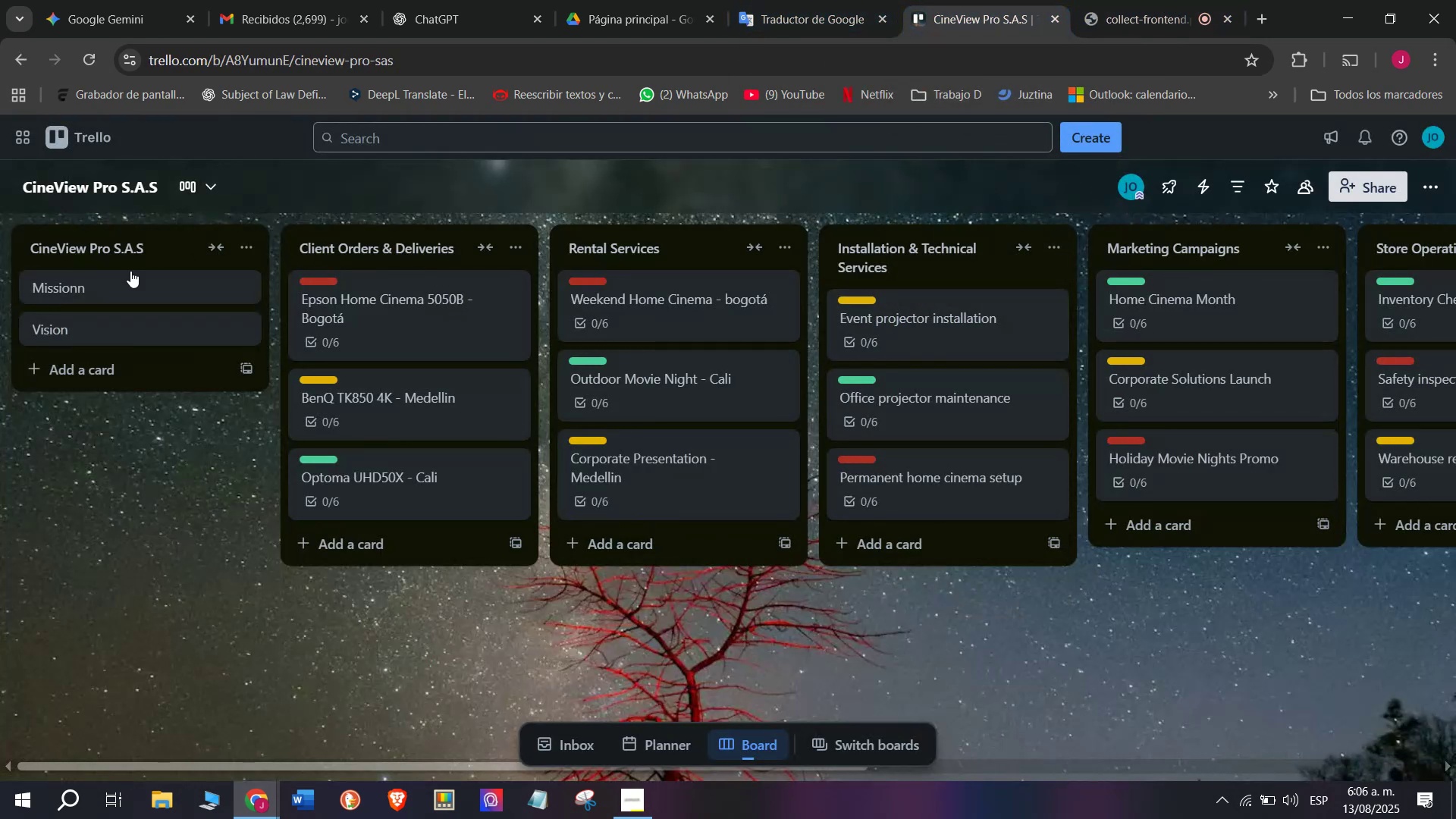 
left_click([120, 290])
 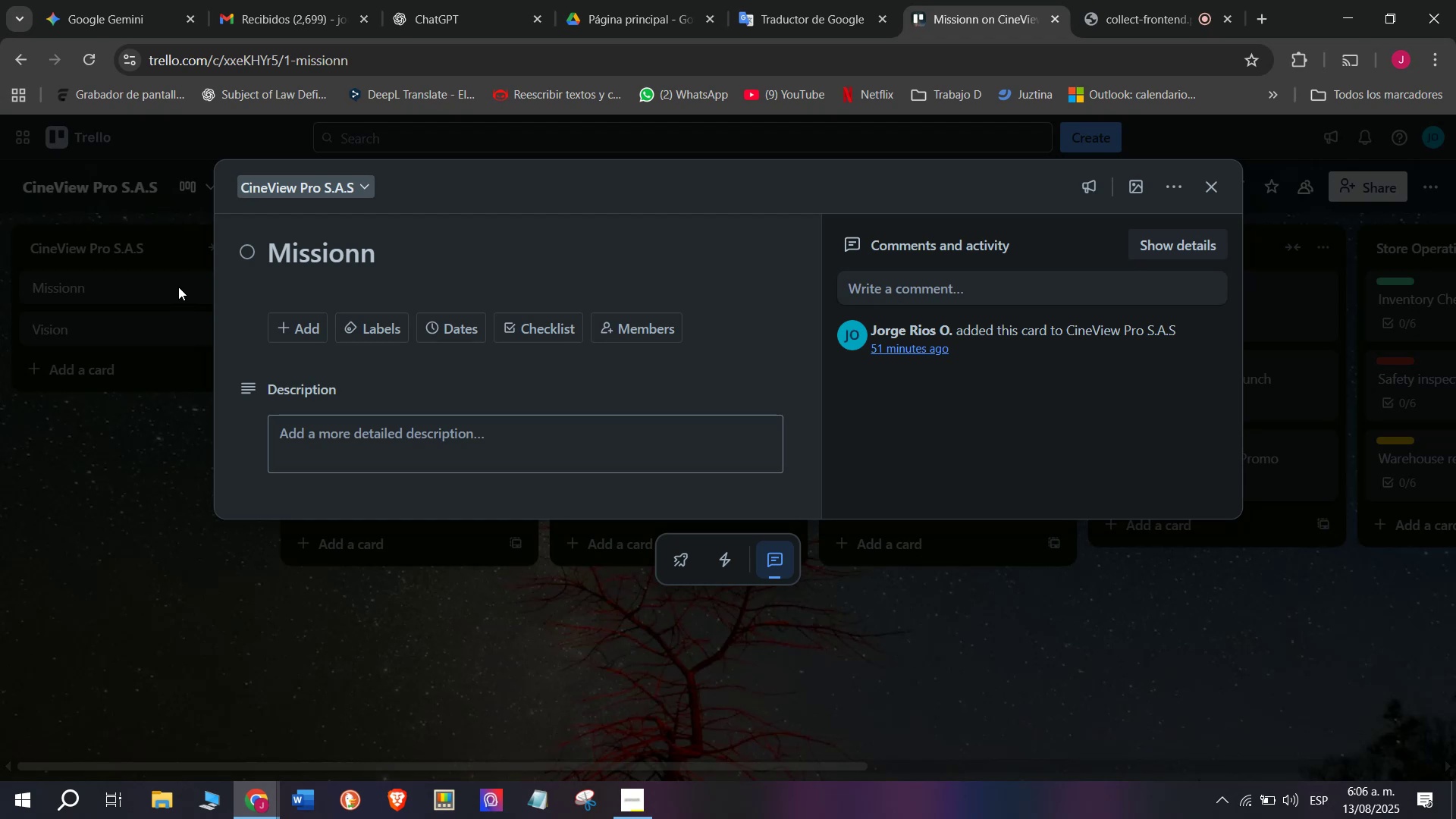 
wait(5.97)
 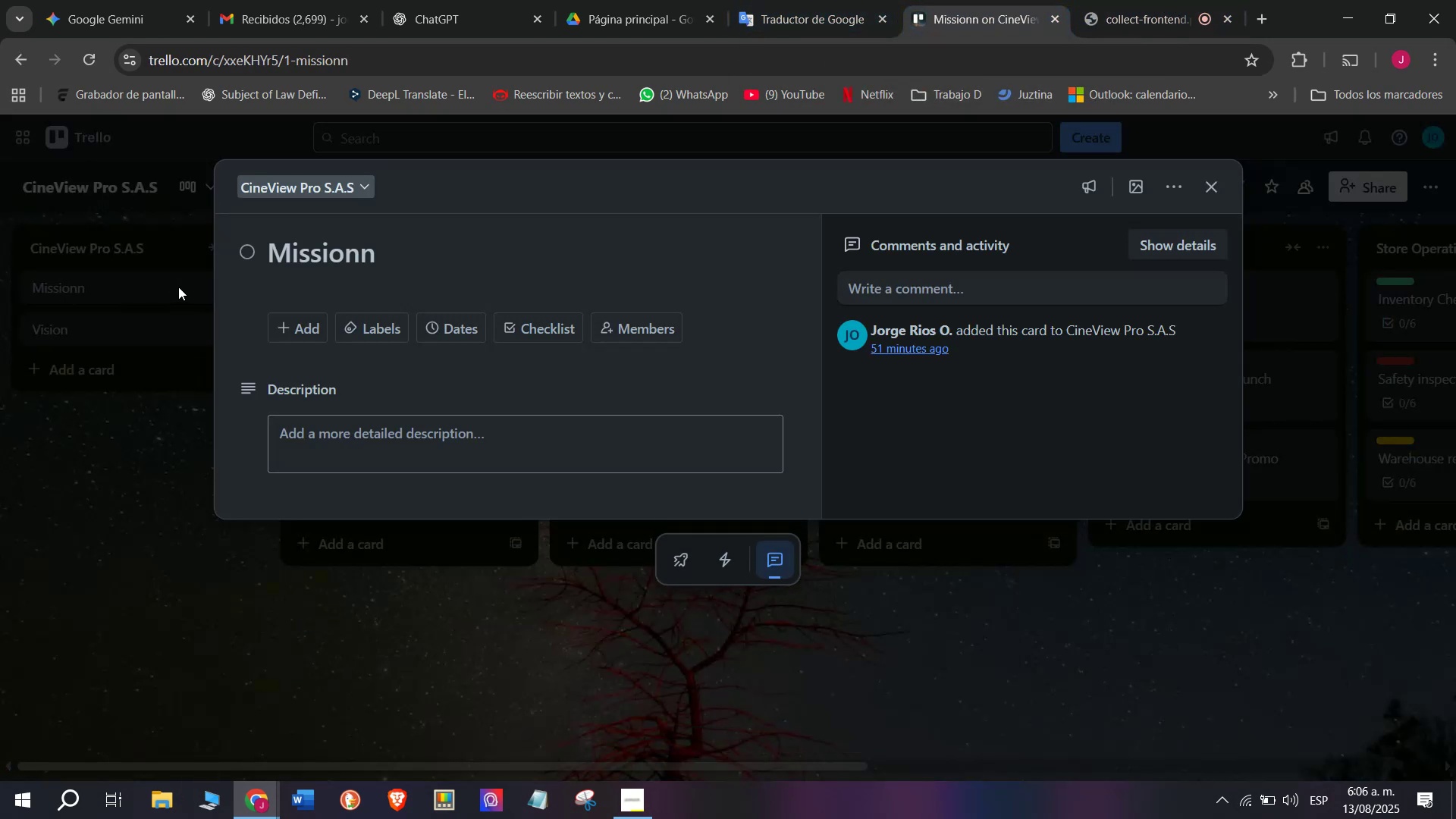 
left_click([389, 426])
 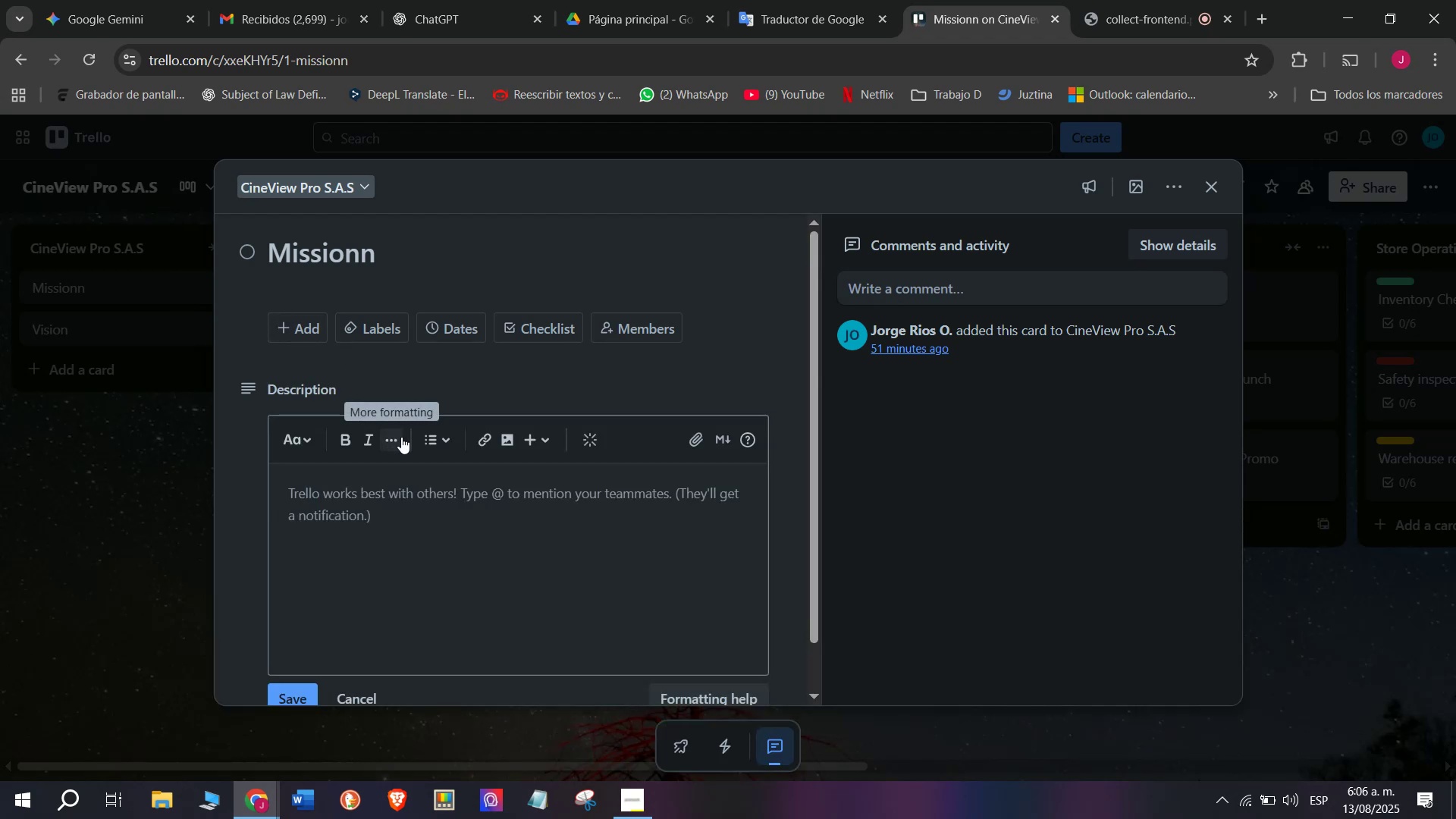 
left_click([421, 488])
 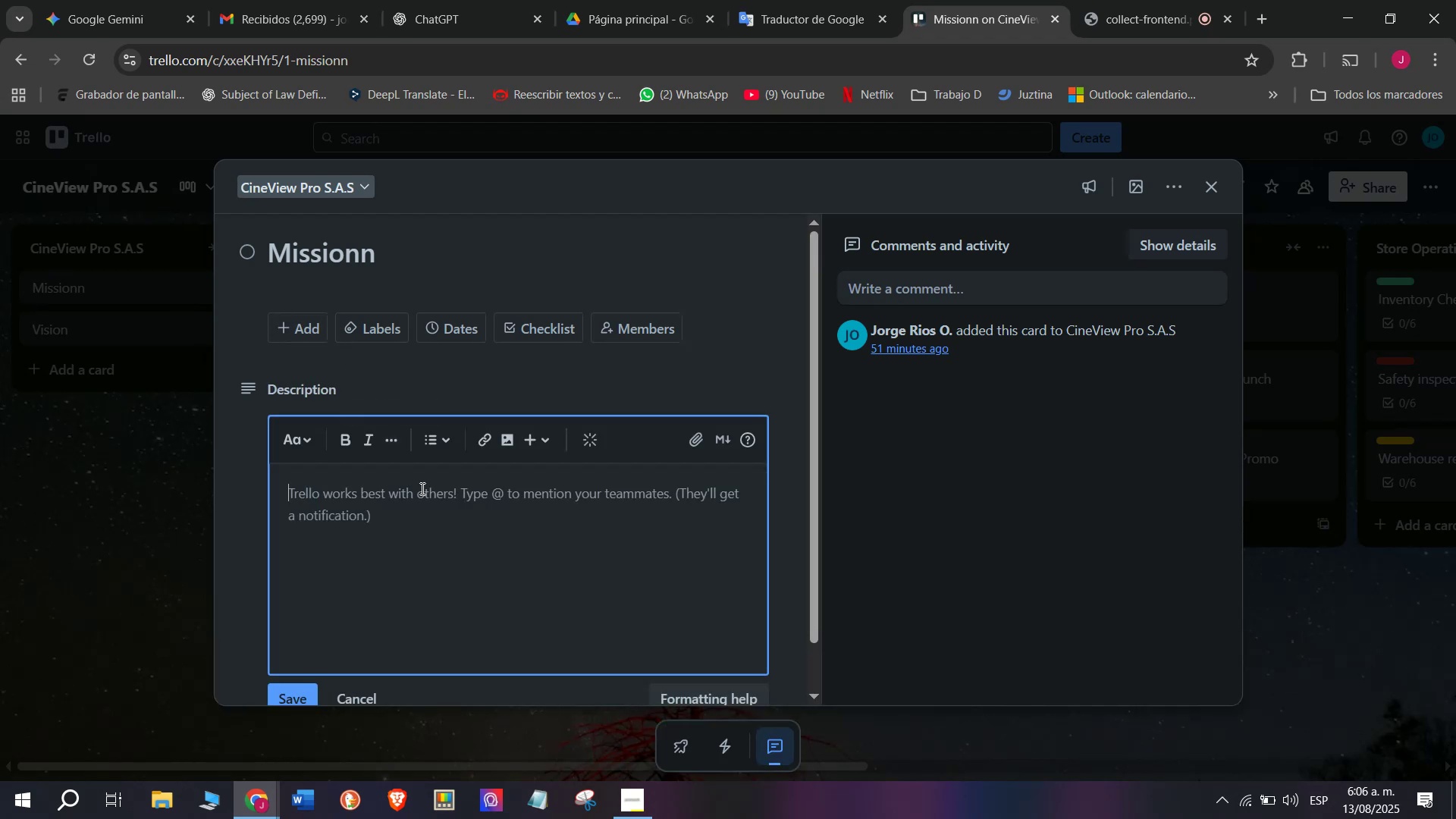 
type(To deliver unforgettable vid]s)
key(Backspace)
key(Backspace)
key(Backspace)
type(sual experiences)
 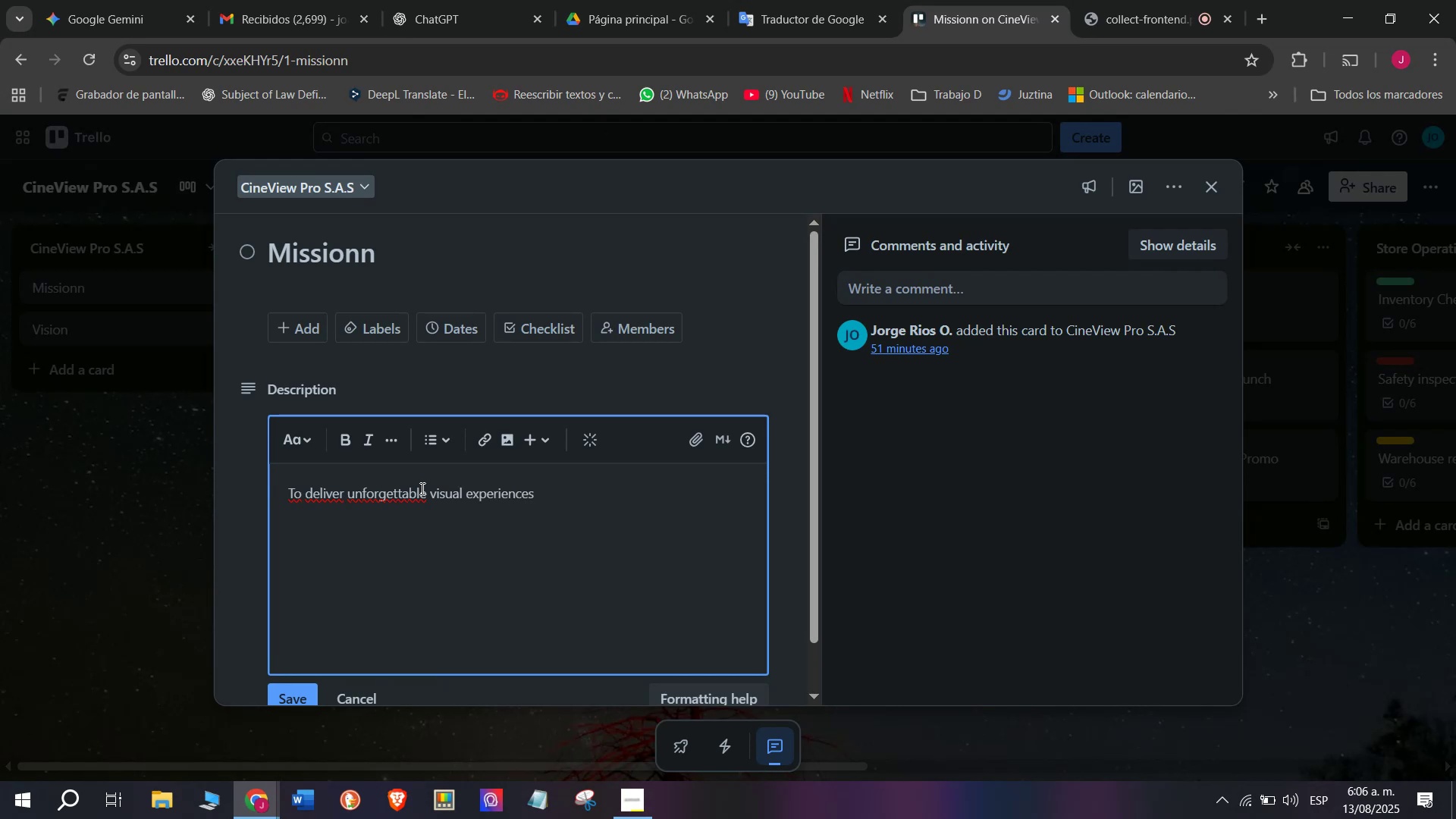 
key(Enter)
 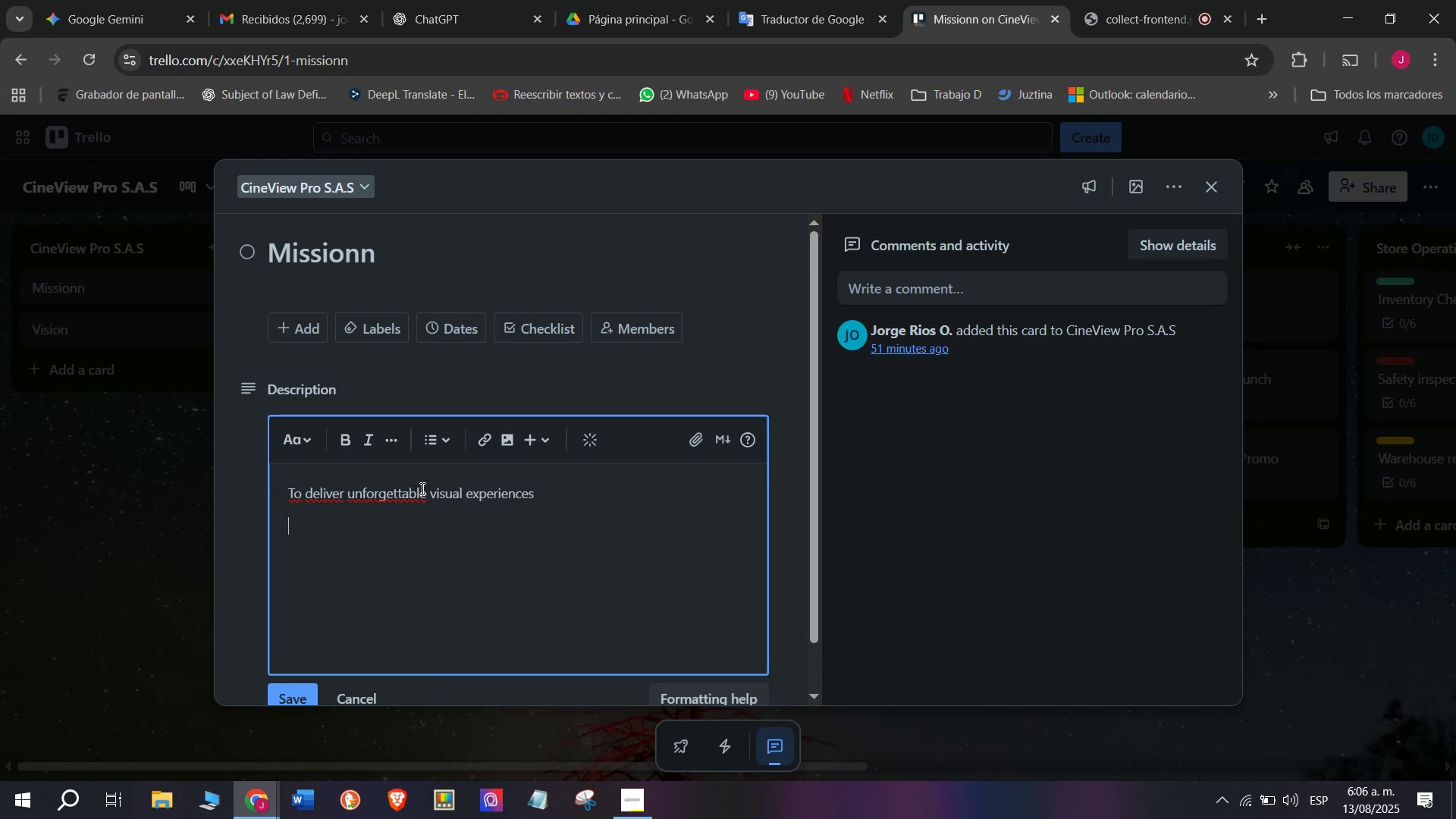 
type(tr)
key(Backspace)
type(ho)
key(Backspace)
type(rough g)
key(Backspace)
type(high-quality projection technology, tailored to every v)
key(Backspace)
type(client;s needs.)
 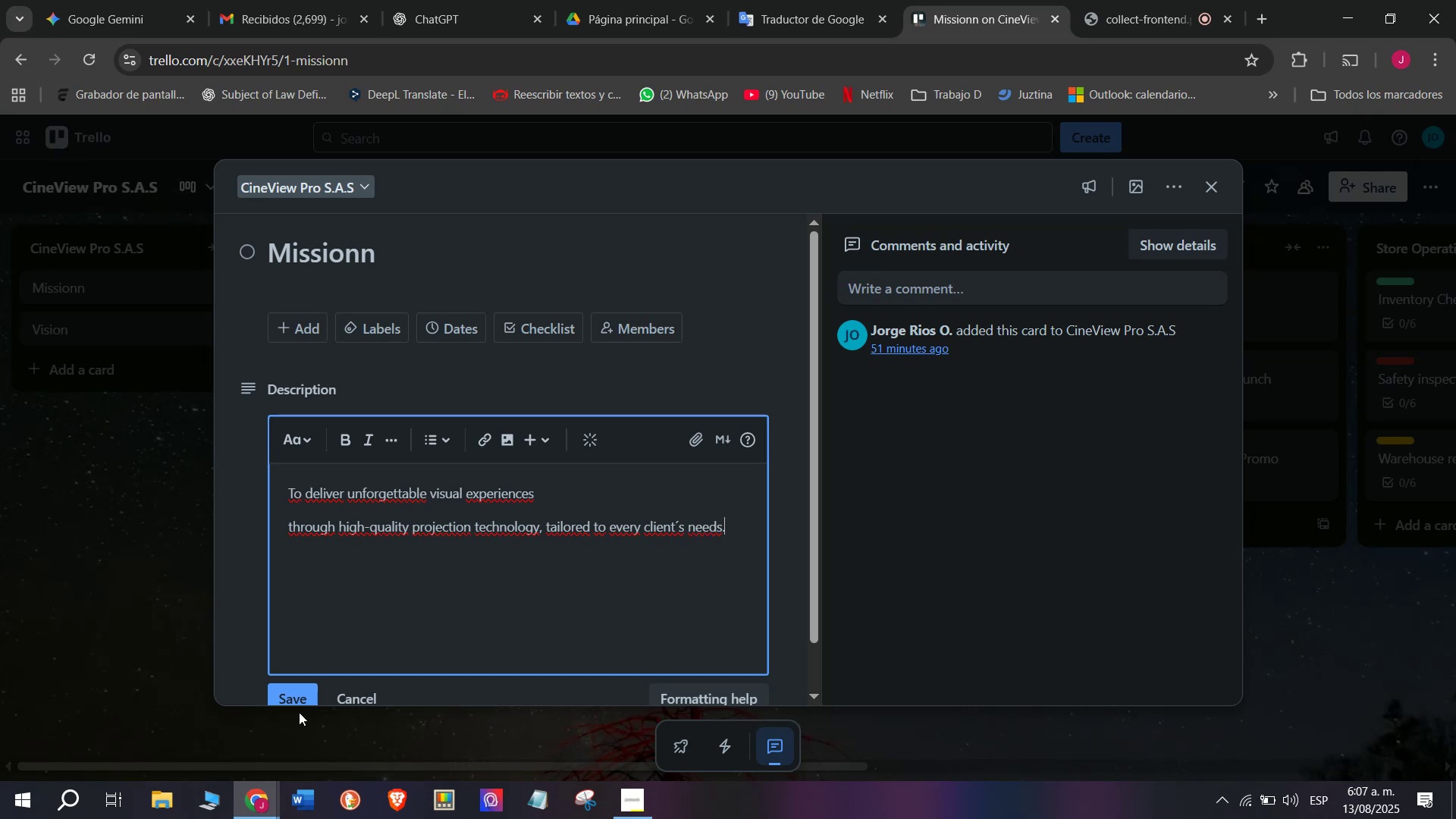 
left_click([295, 695])
 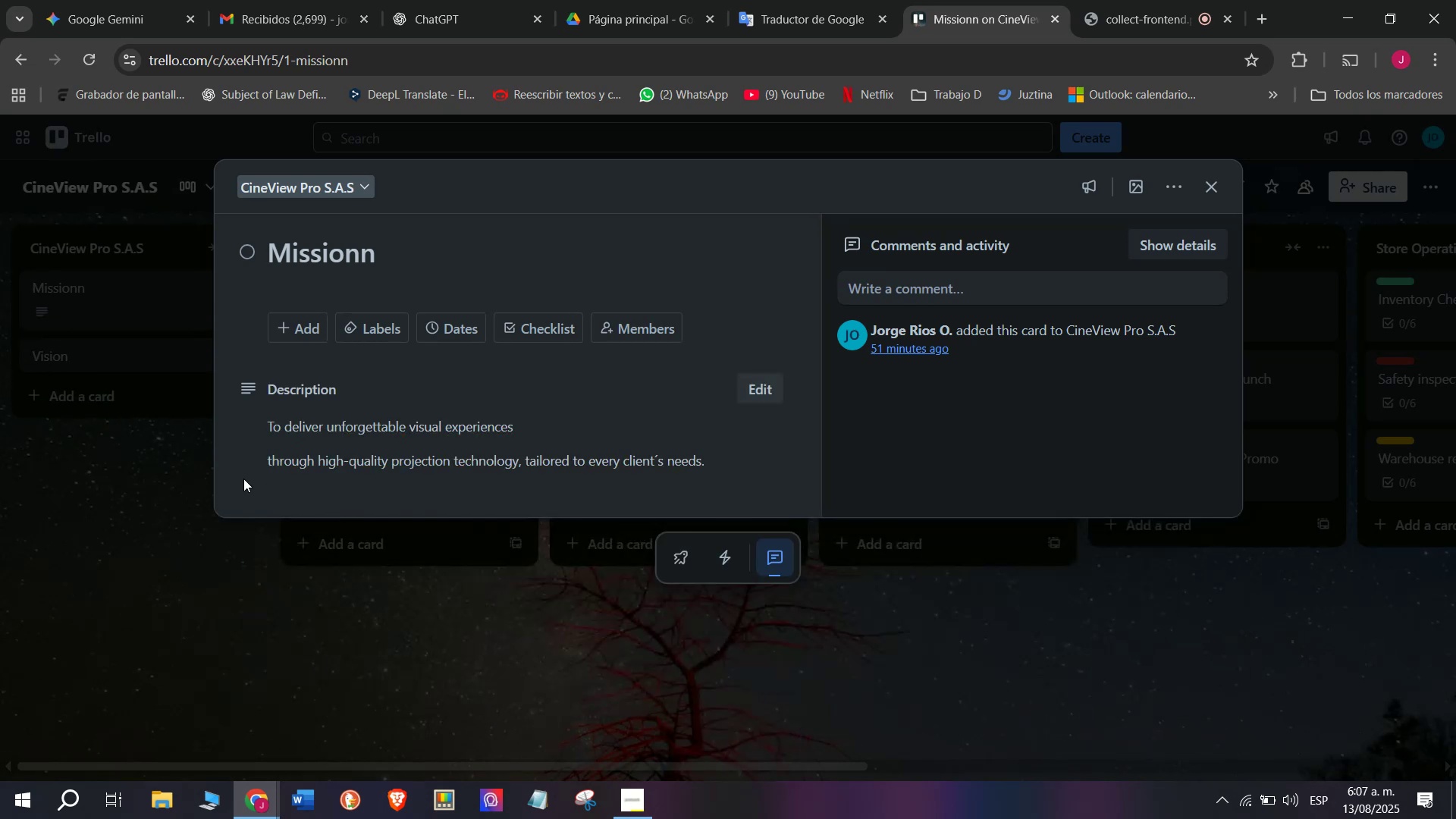 
double_click([303, 457])
 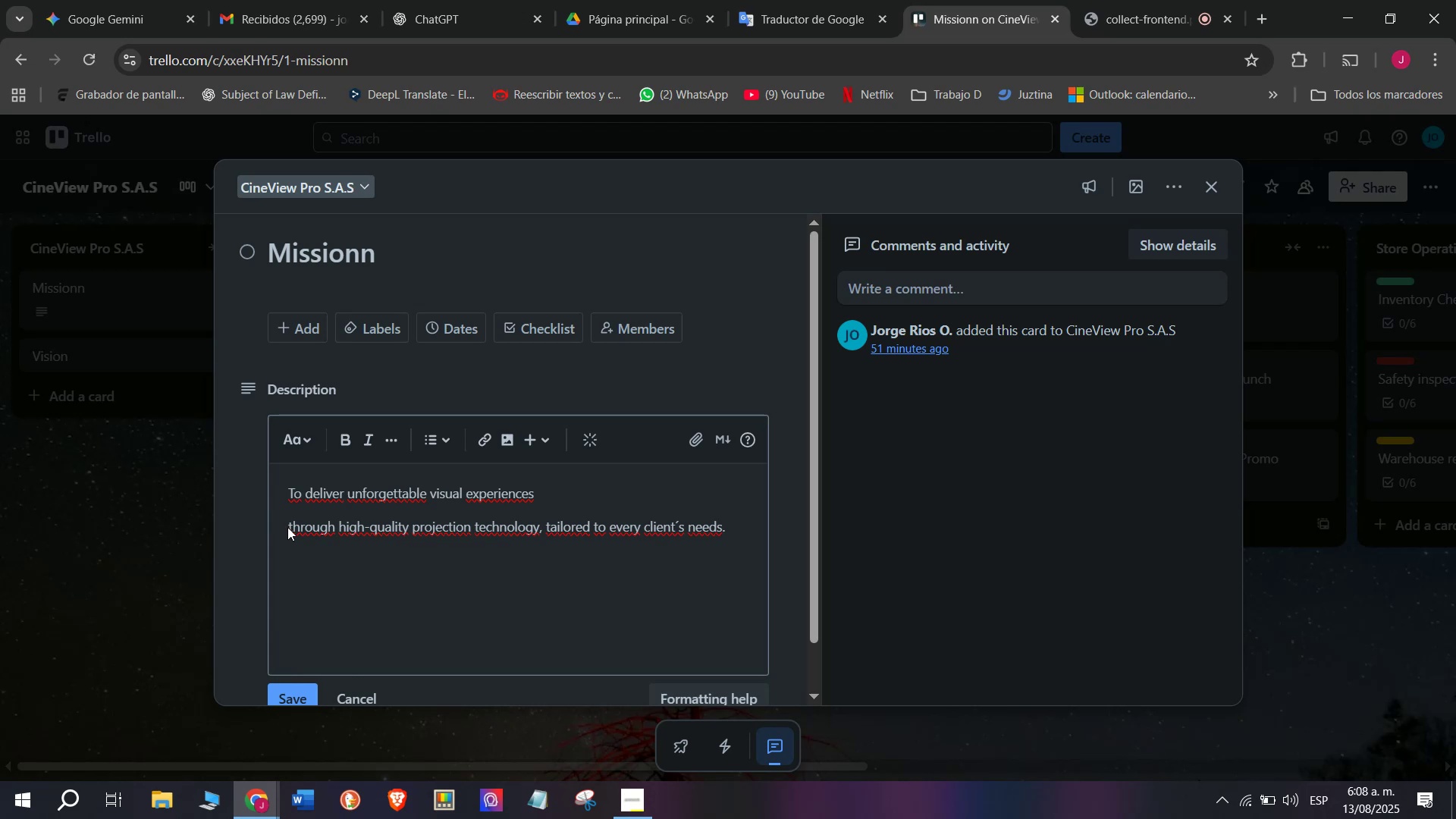 
left_click([293, 527])
 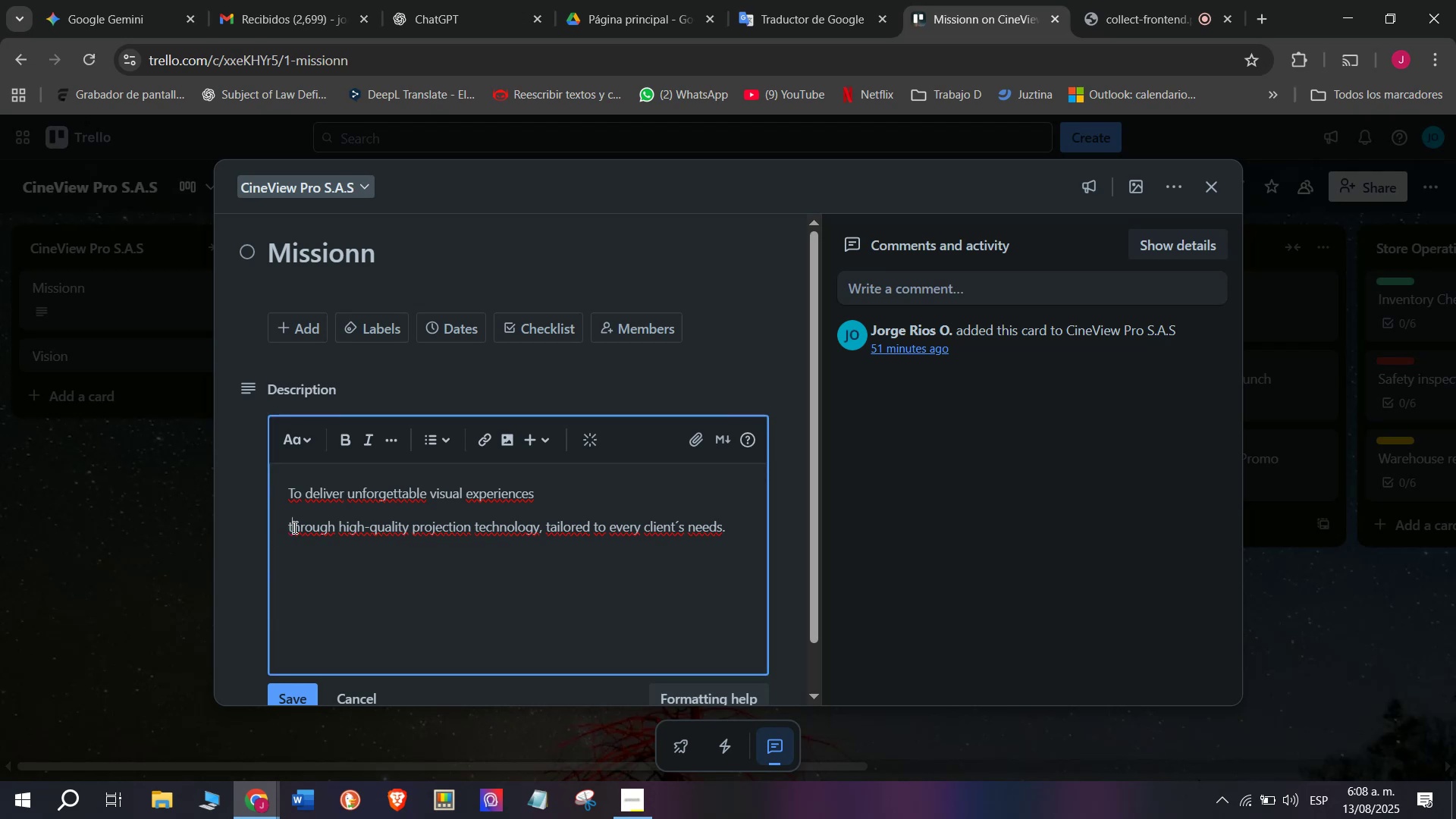 
left_click_drag(start_coordinate=[293, 527], to_coordinate=[284, 529])
 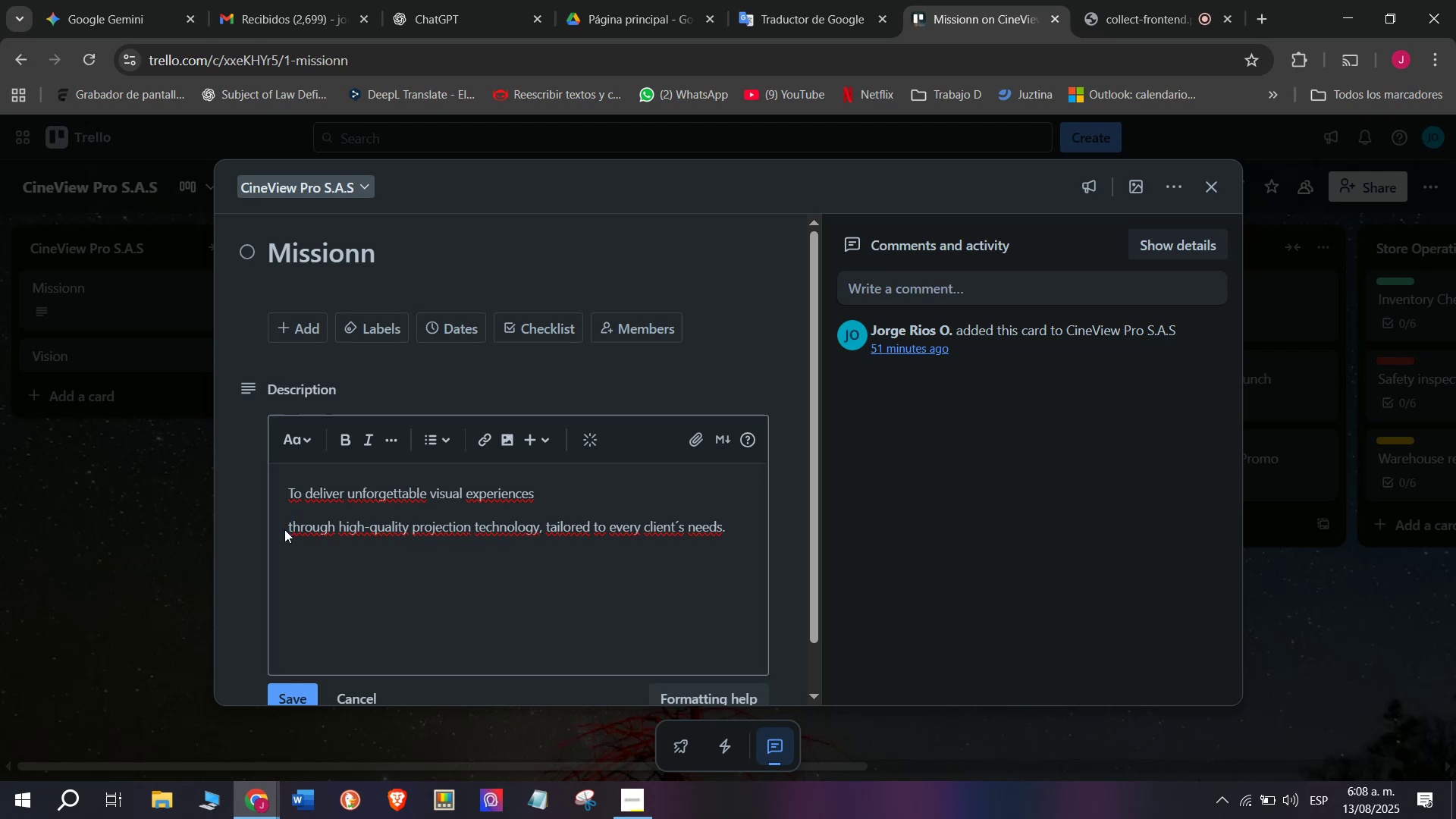 
left_click([284, 529])
 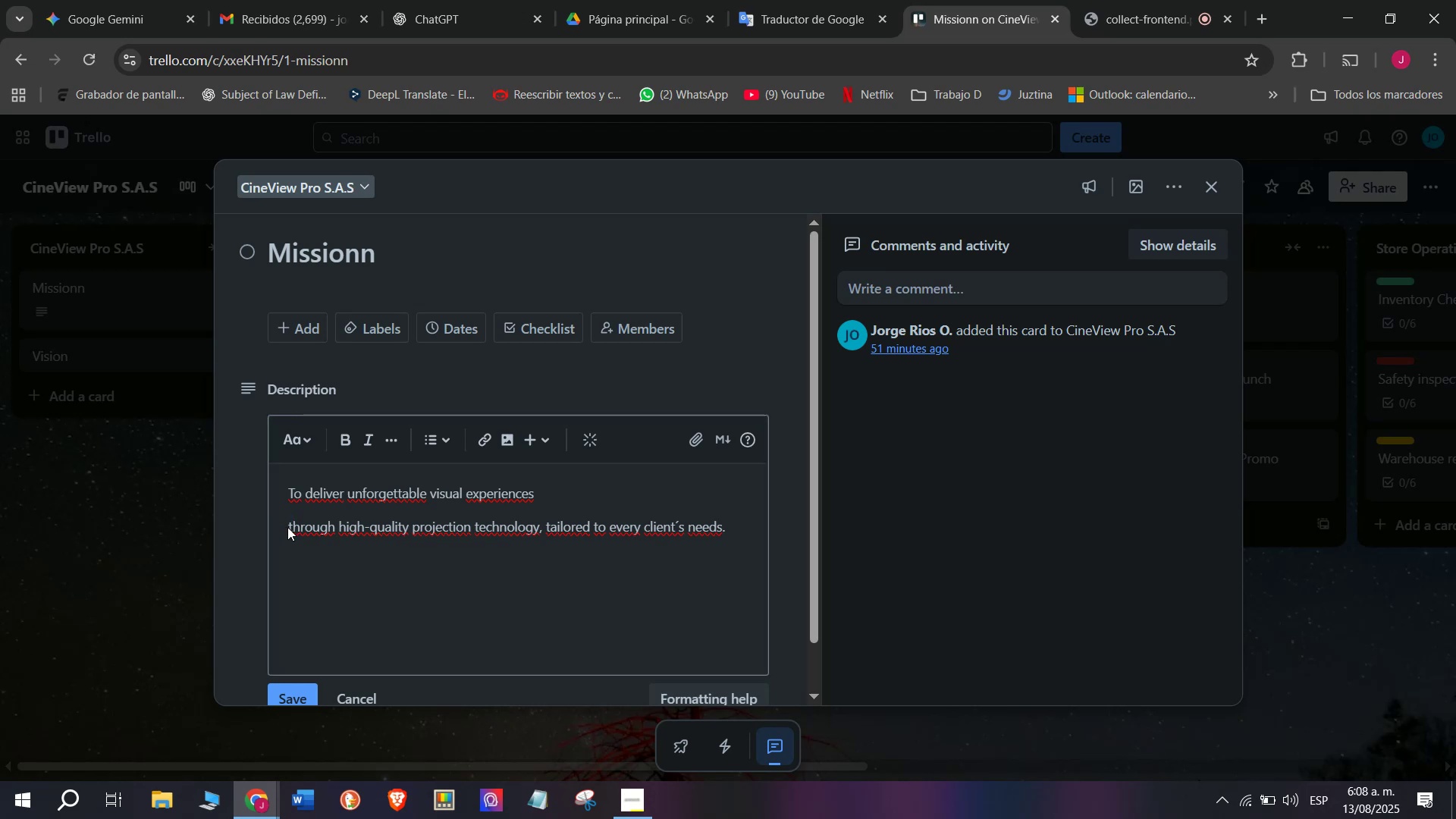 
left_click([290, 527])
 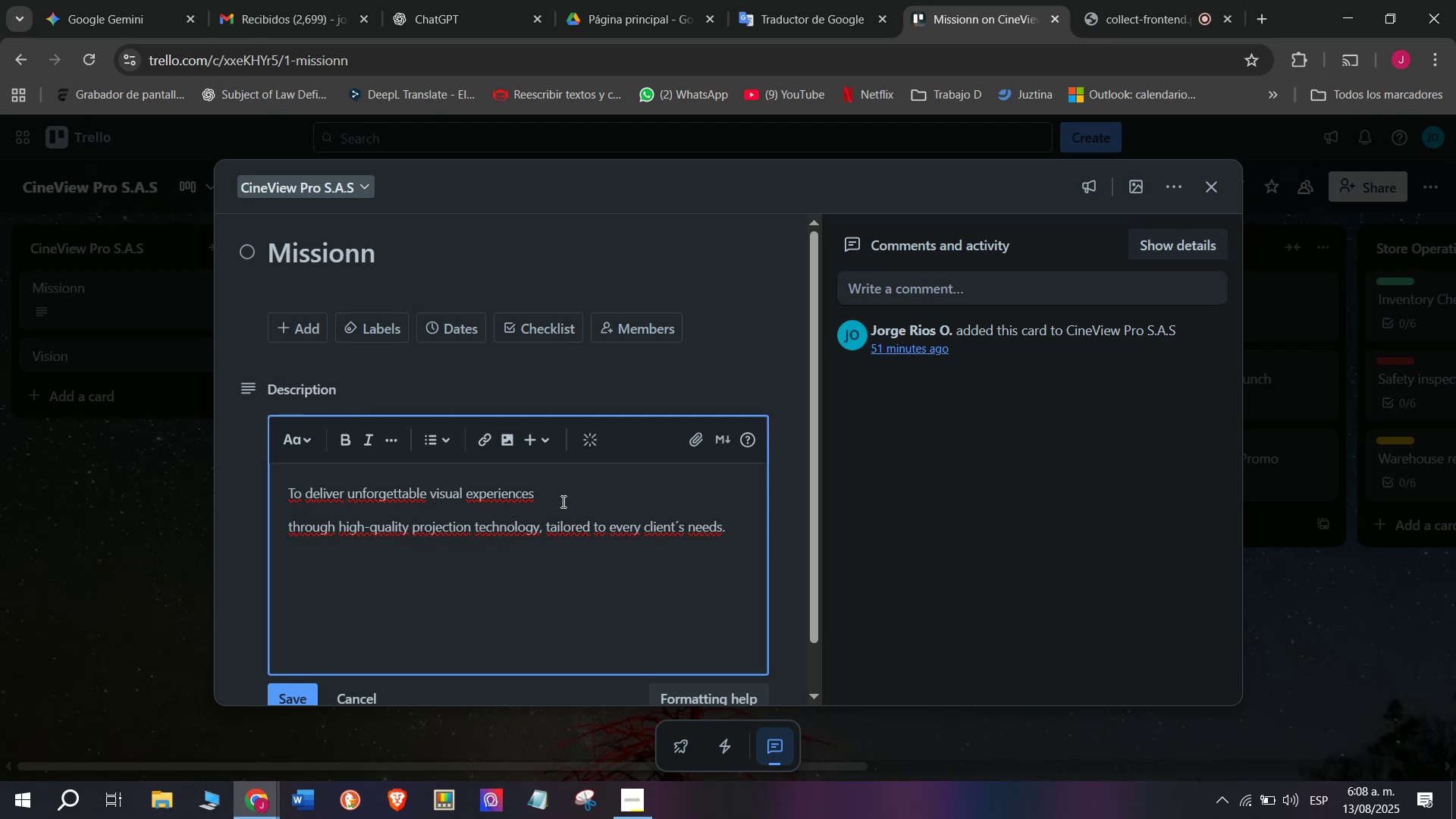 
left_click([575, 493])
 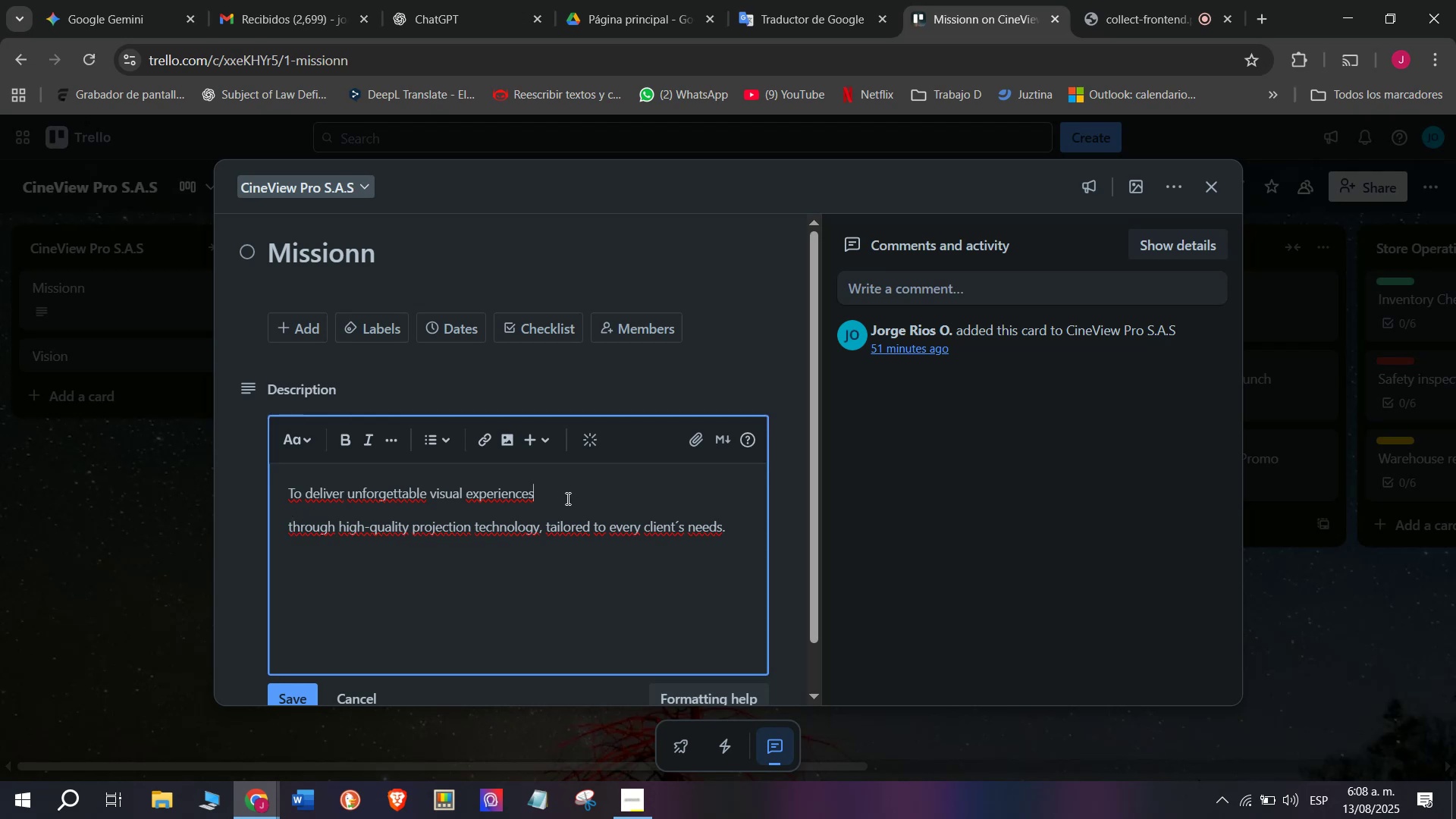 
key(Space)
 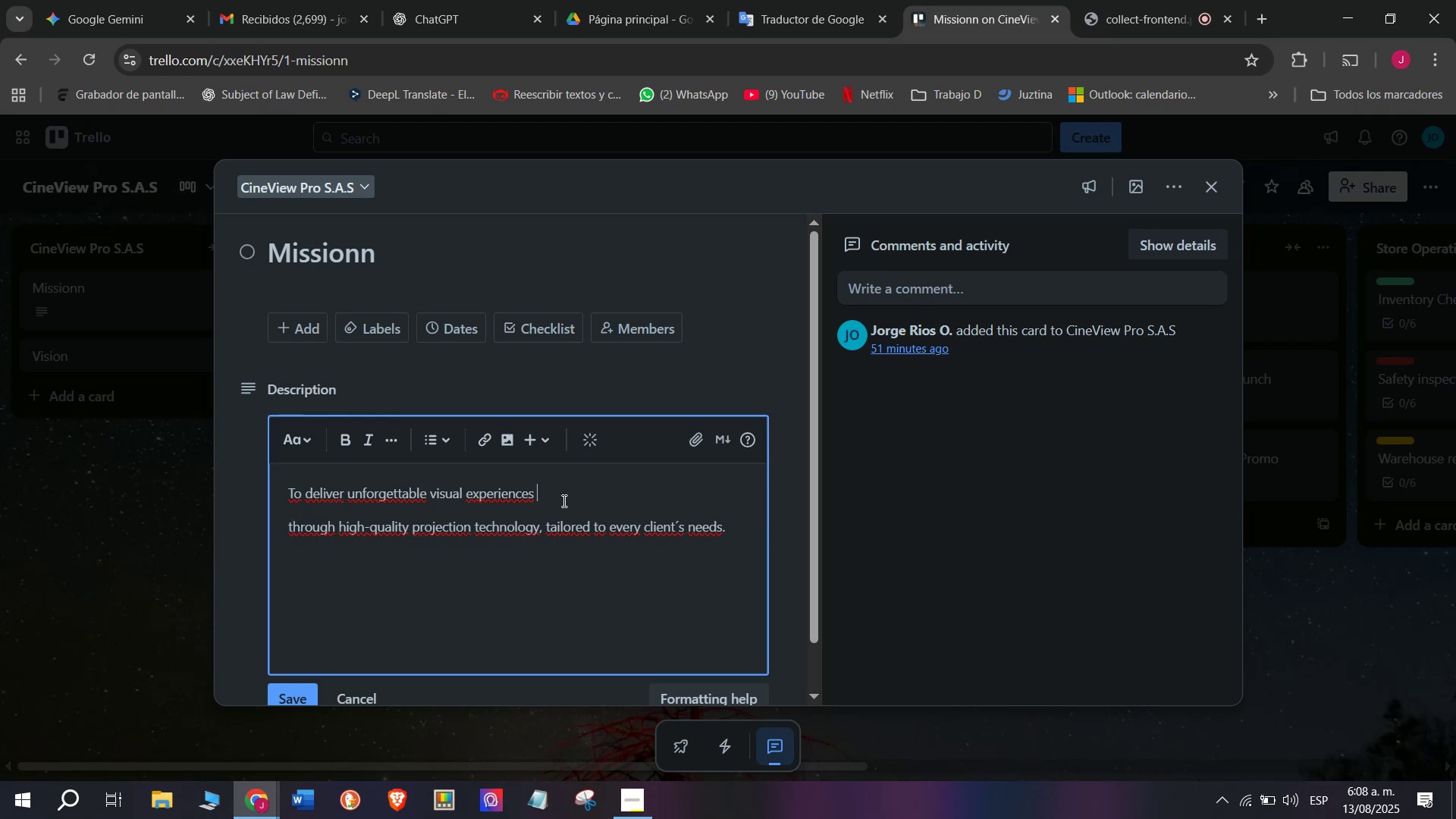 
key(Space)
 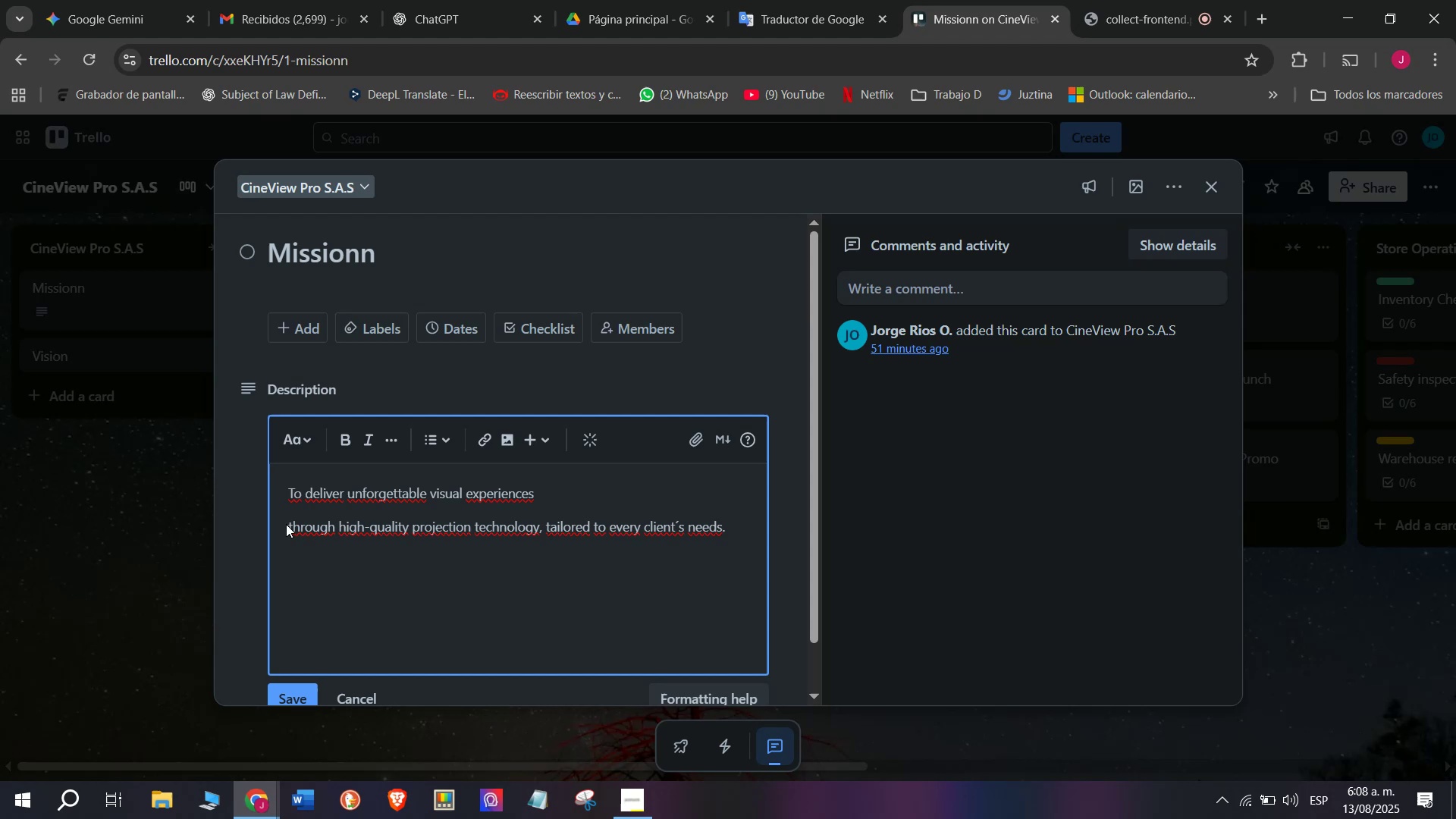 
left_click([288, 524])
 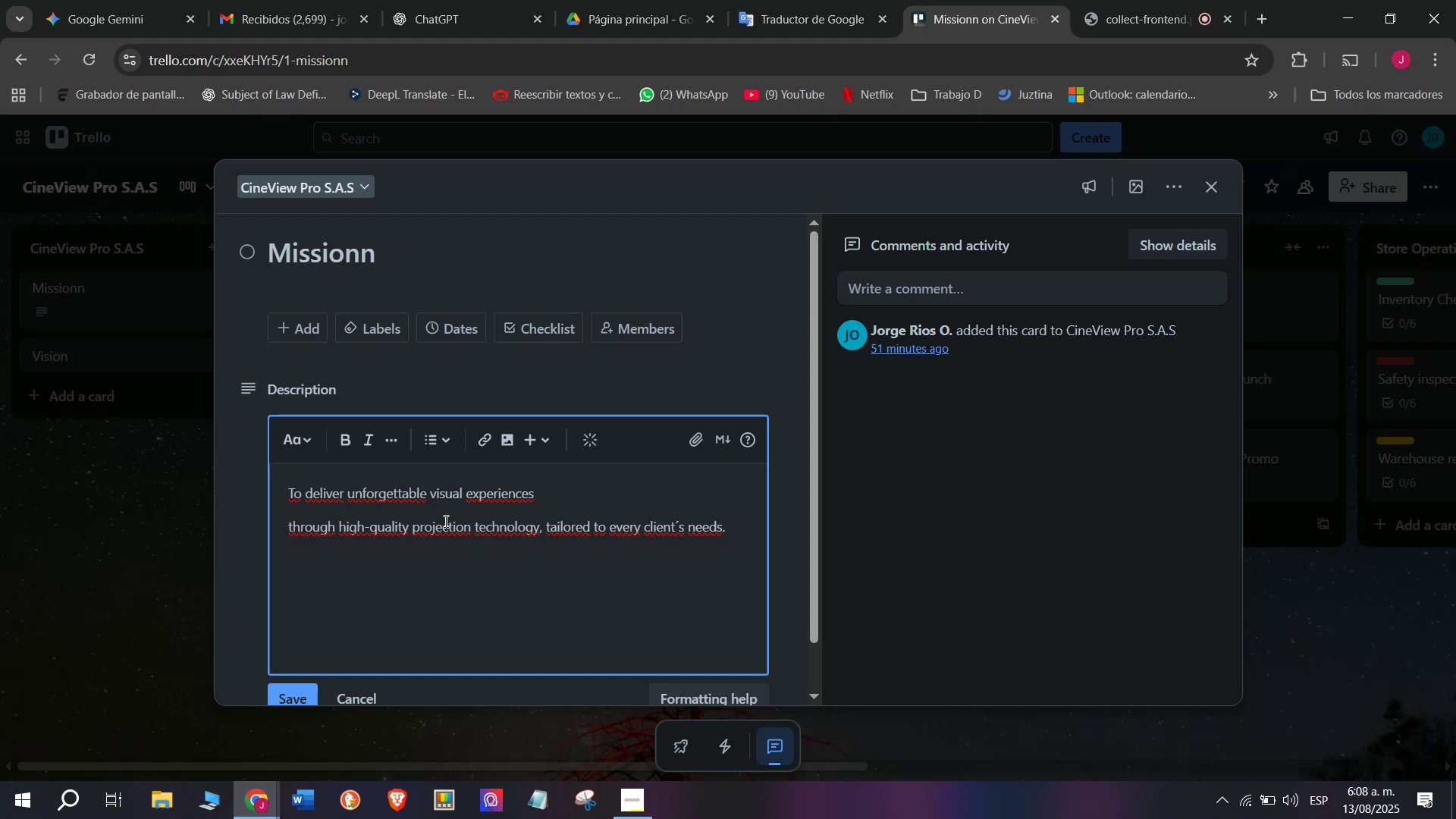 
key(Backspace)
 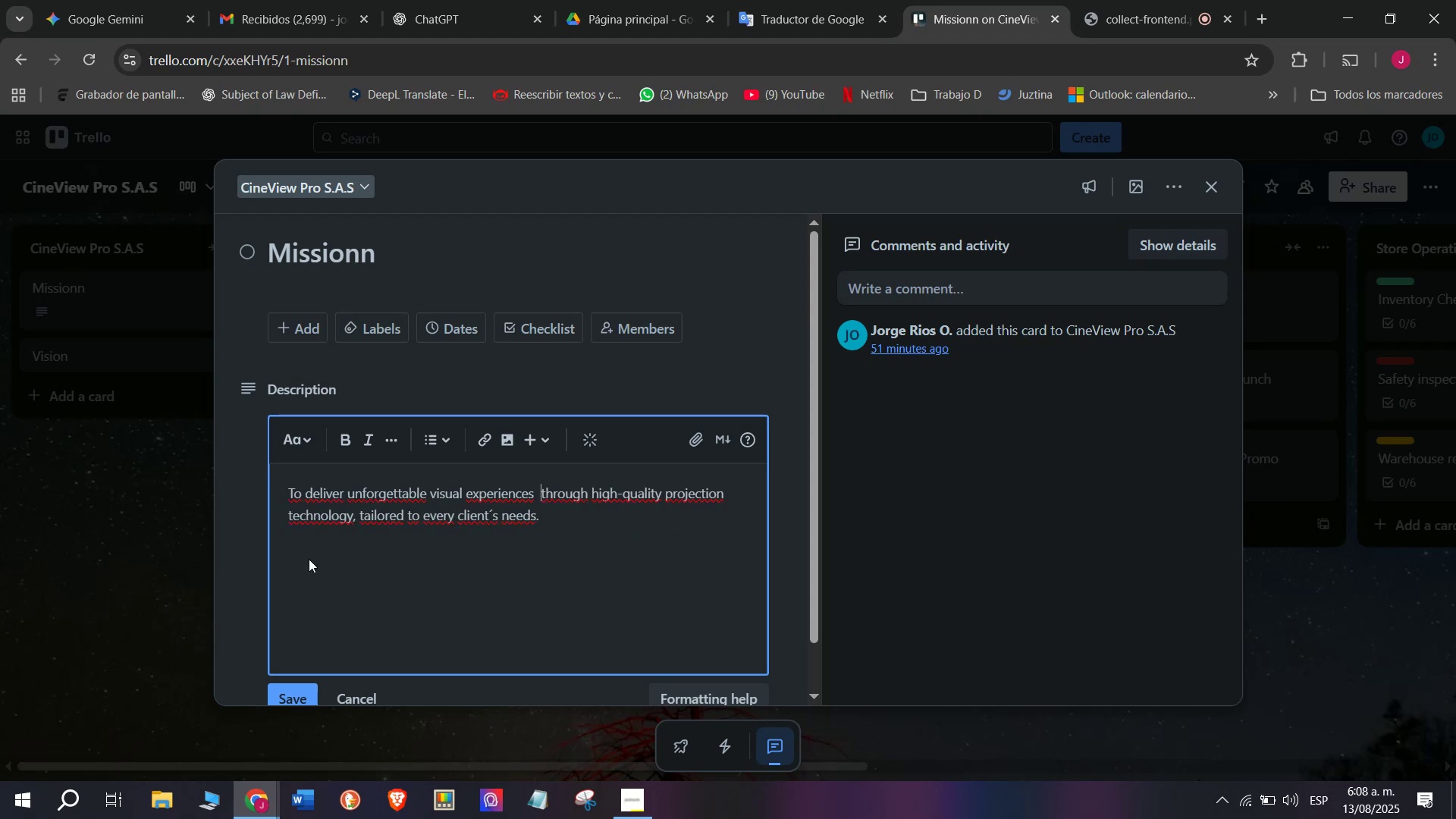 
left_click([294, 684])
 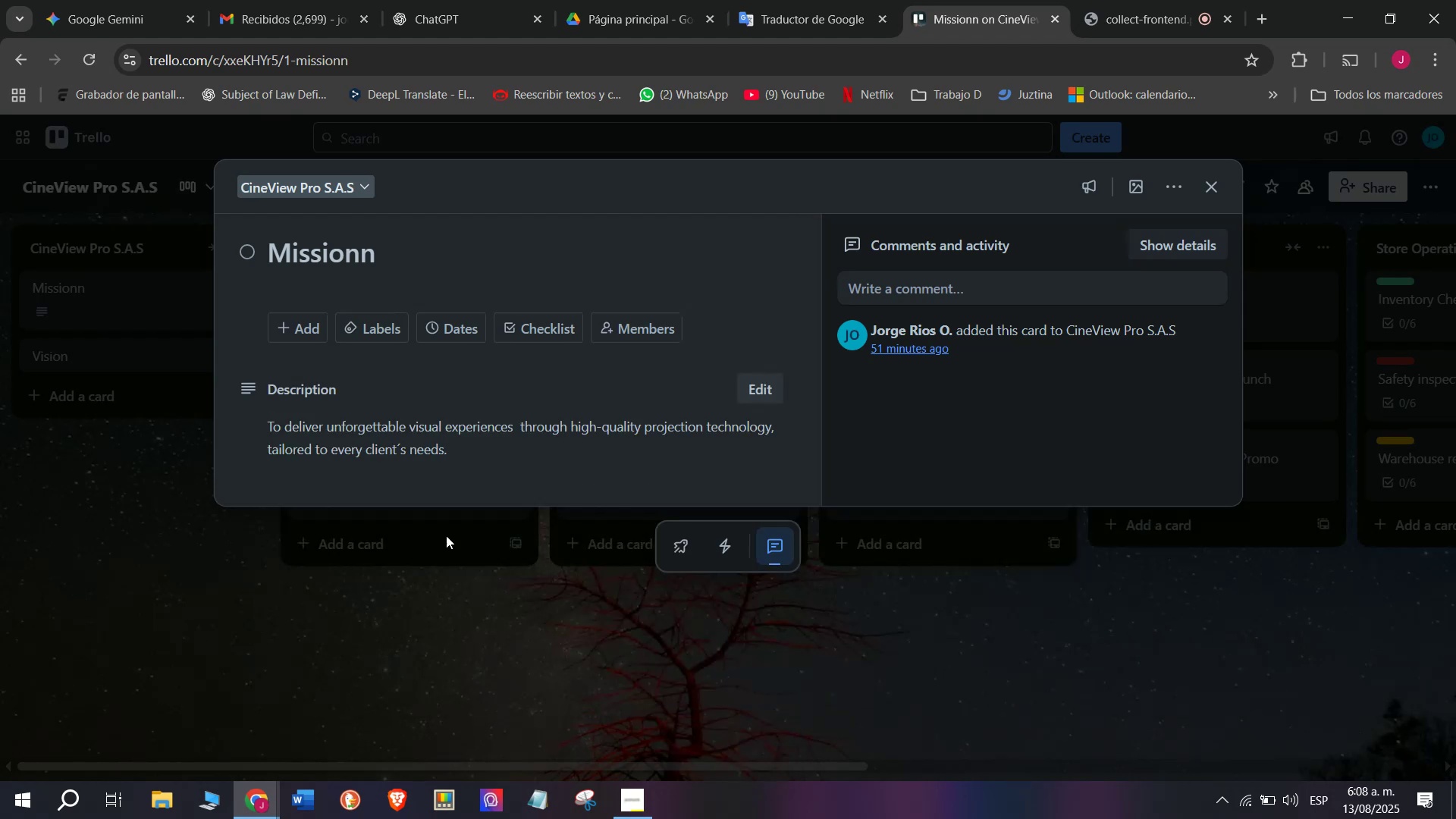 
left_click([457, 648])
 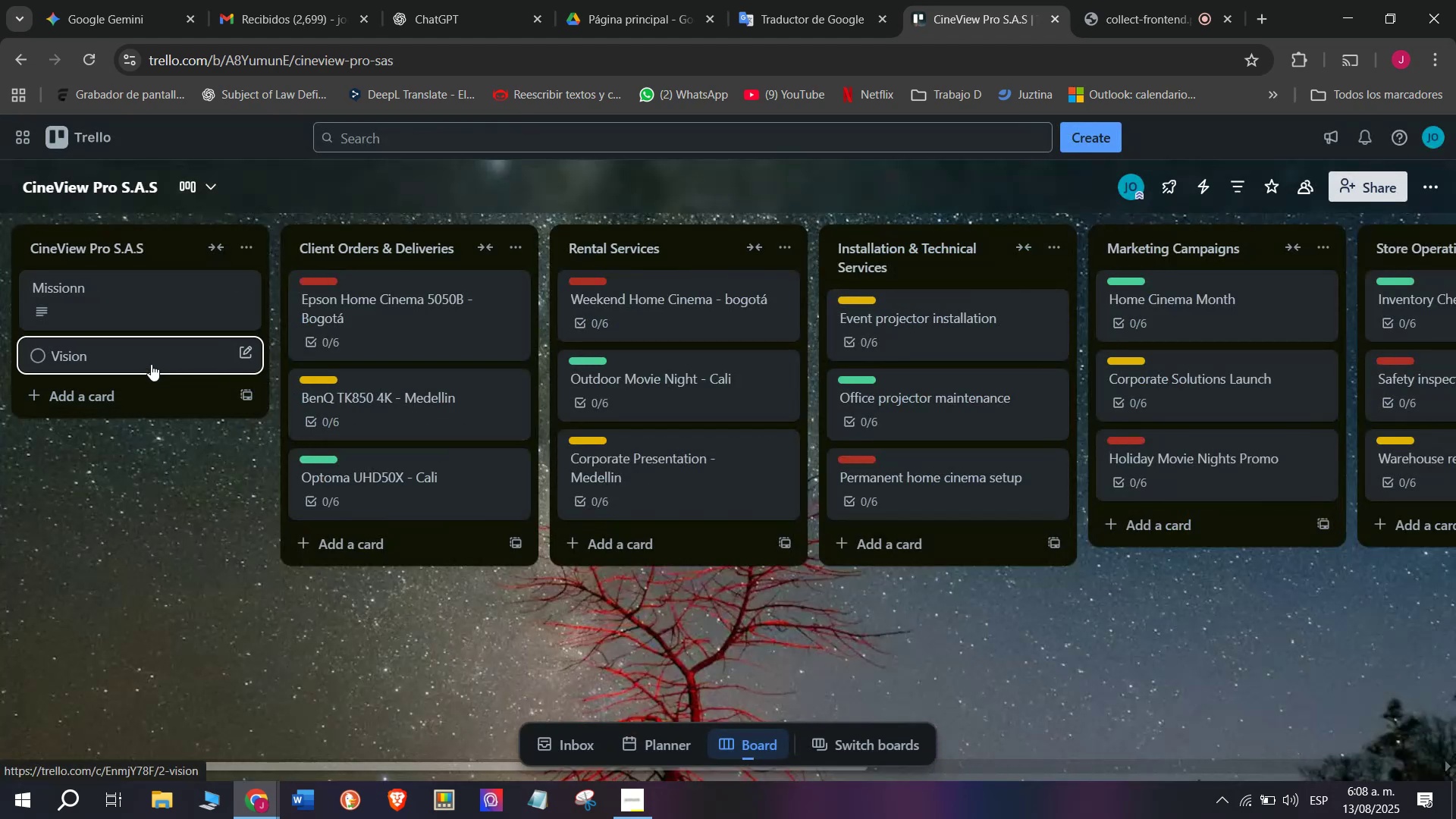 
left_click([151, 364])
 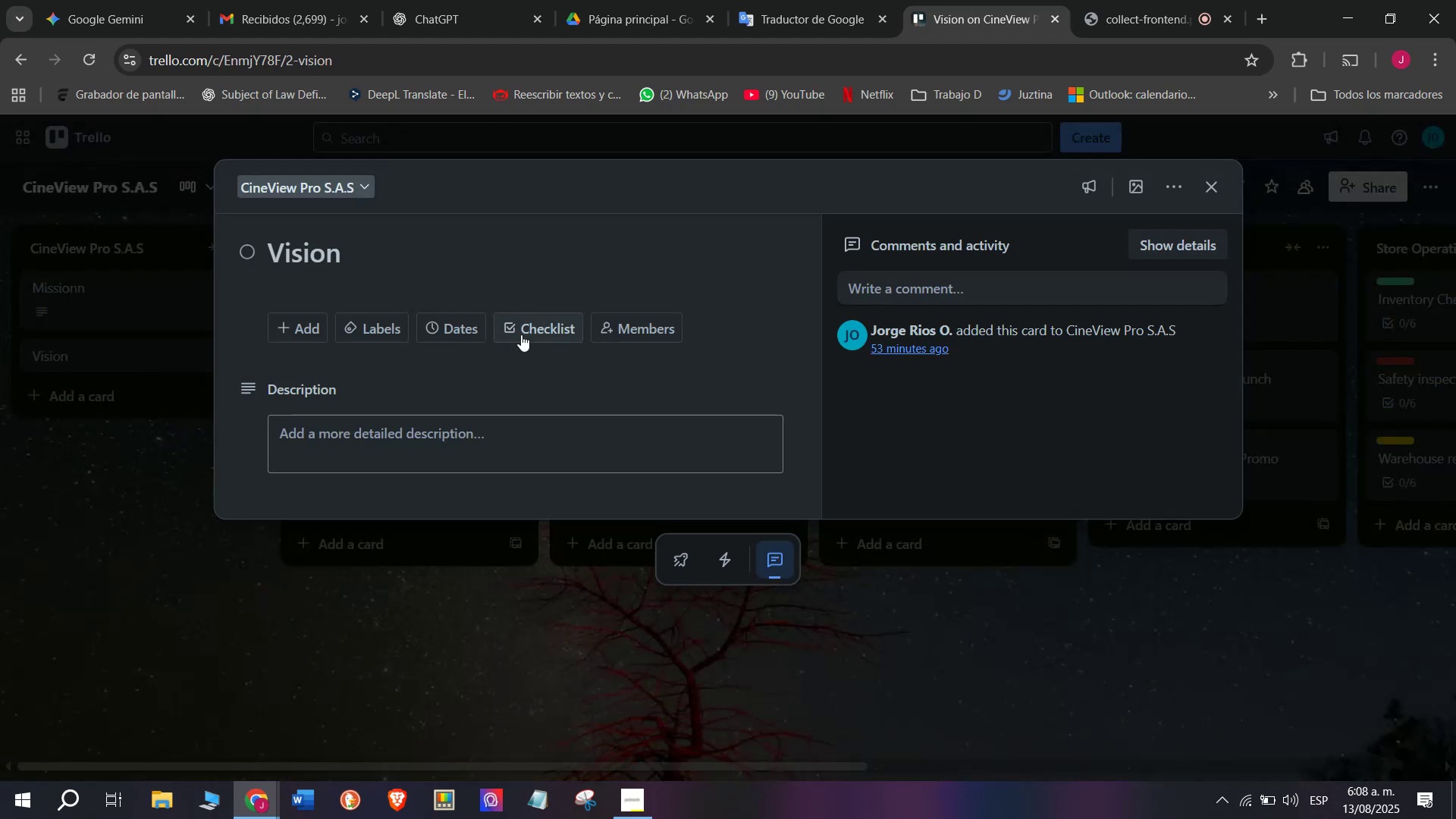 
left_click([575, 329])
 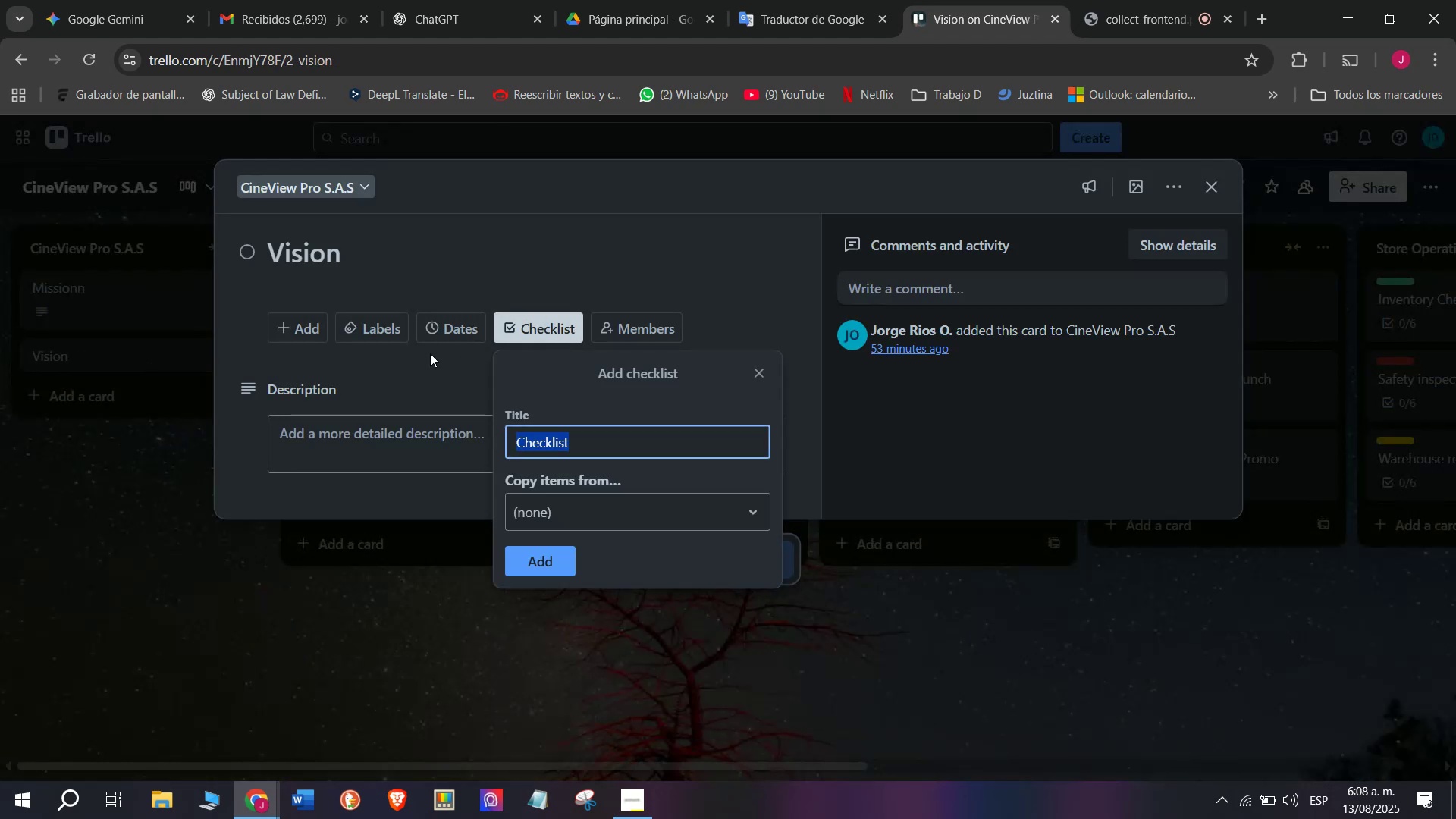 
left_click([423, 355])
 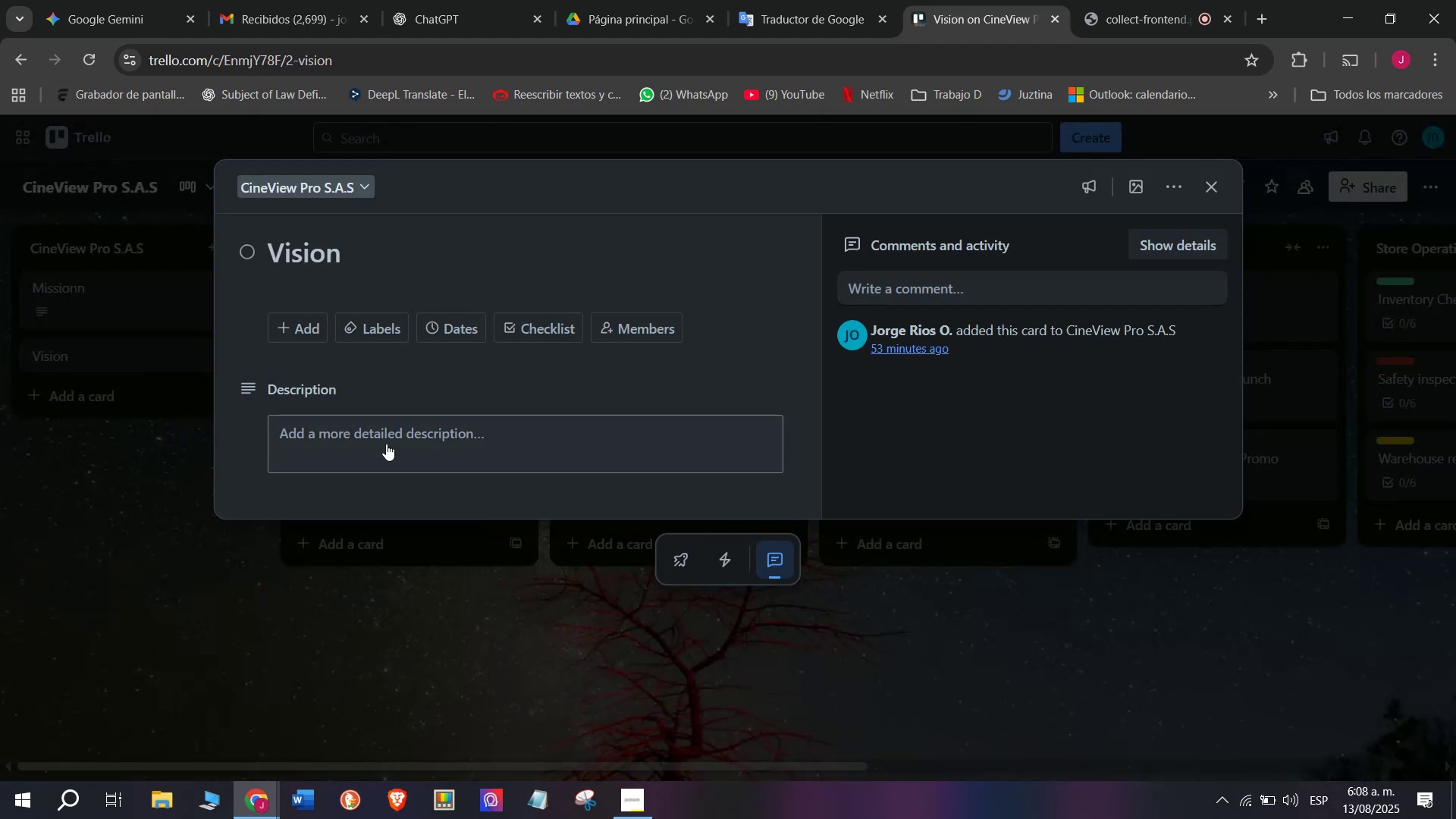 
left_click([386, 444])
 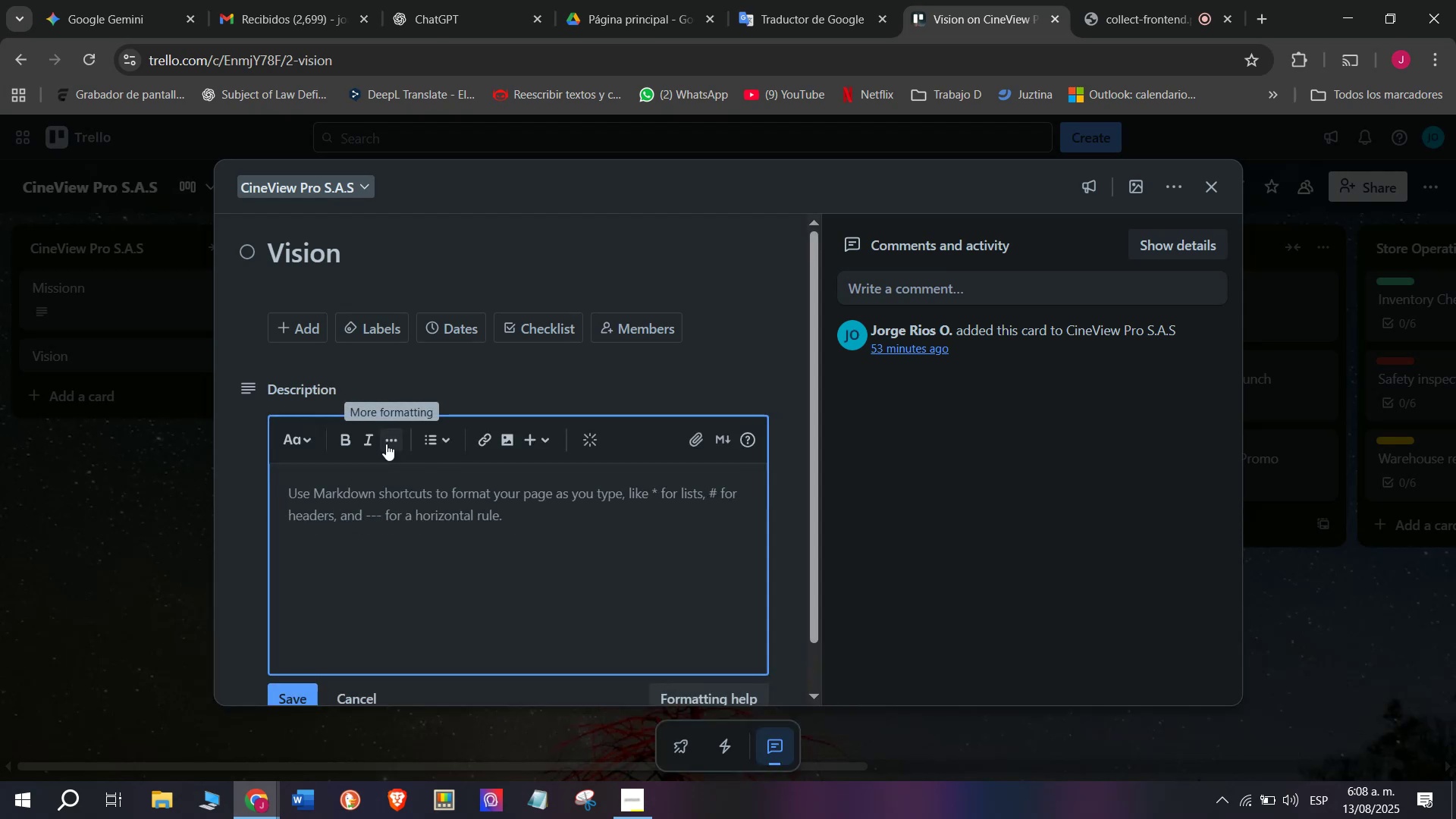 
key(Tab)
 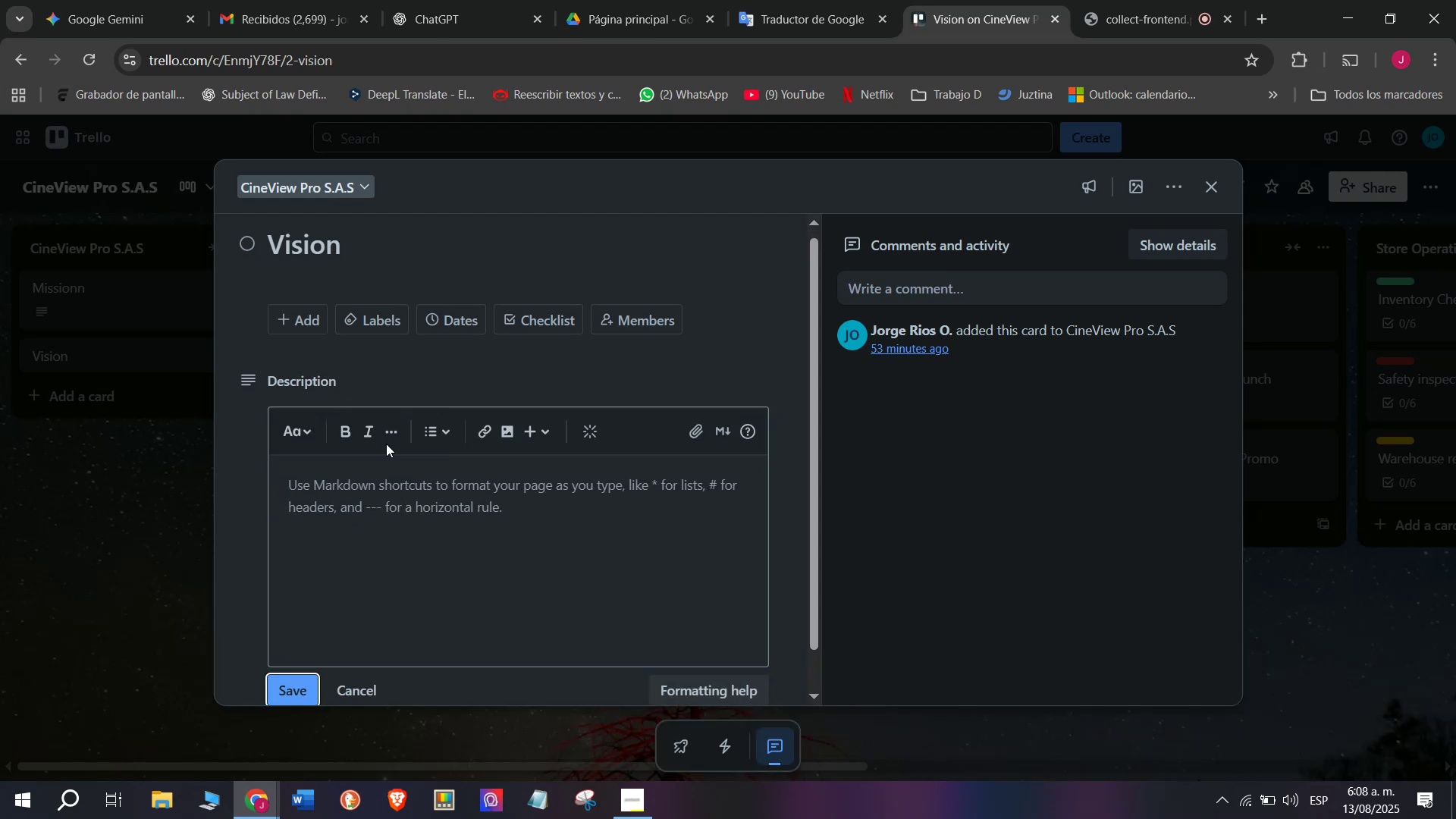 
left_click([402, 498])
 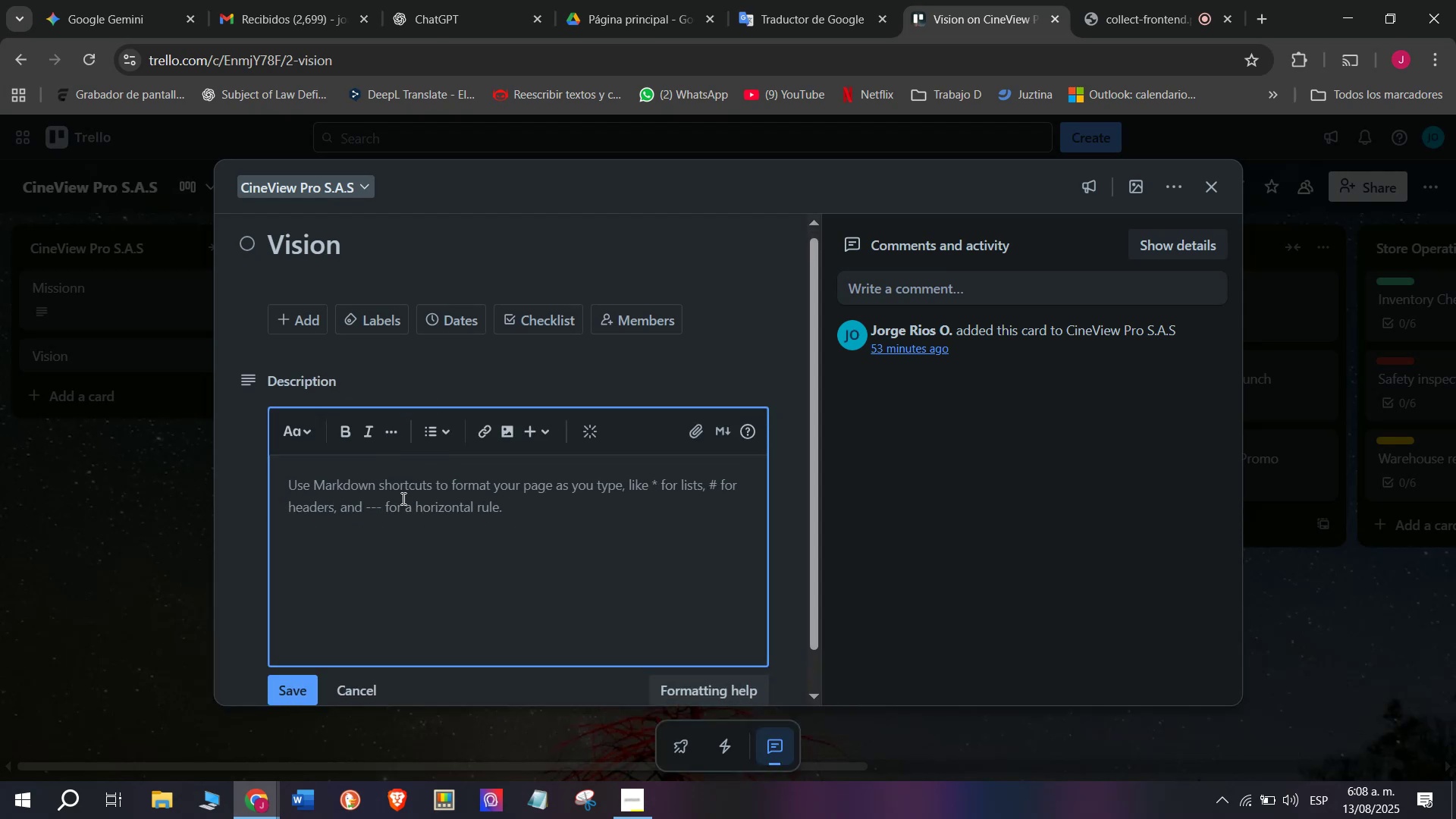 
hold_key(key=CapsLock, duration=0.88)
 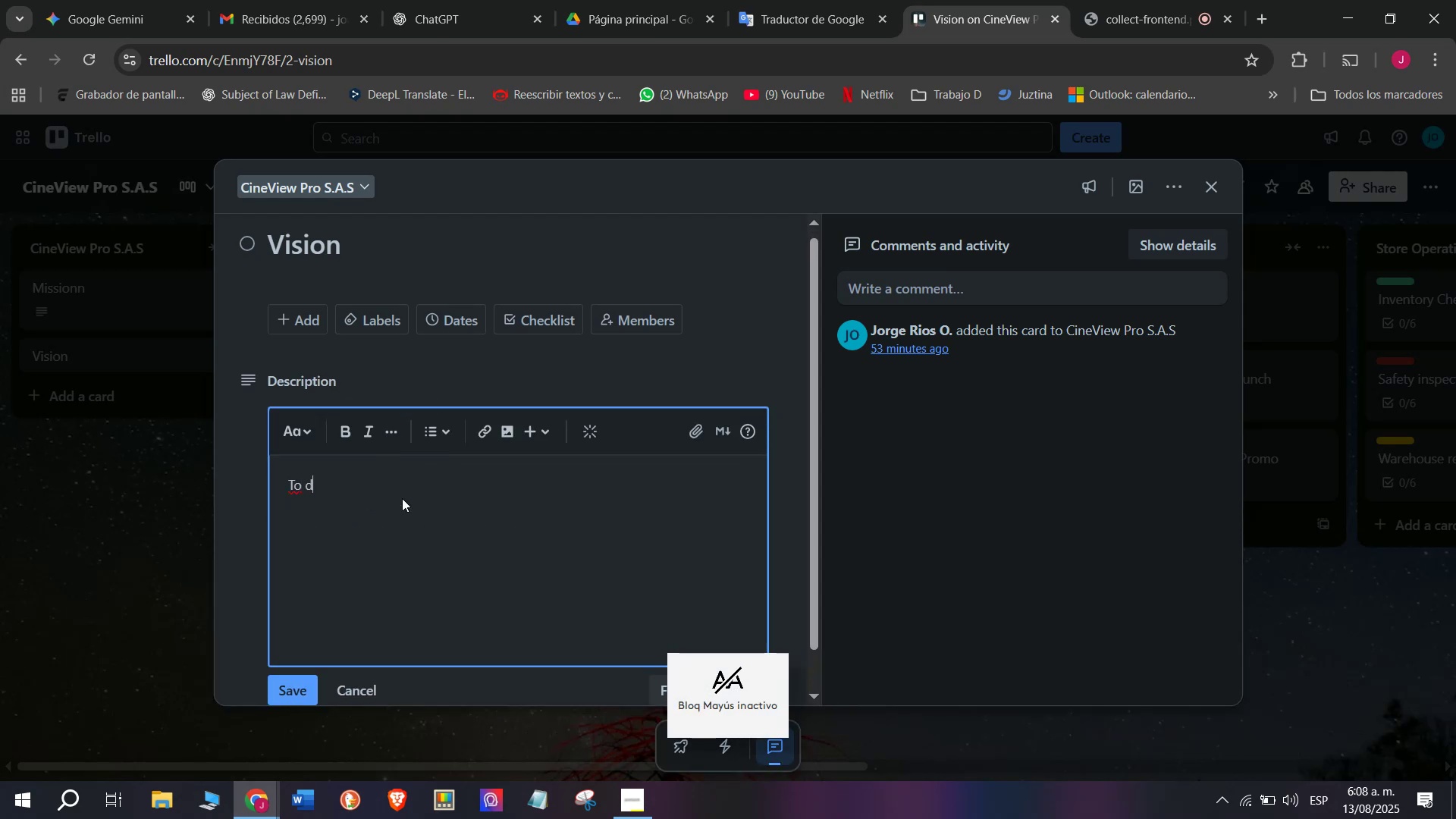 
type(to d)
key(Backspace)
type(v)
key(Backspace)
type(becoome)
key(Backspace)
key(Backspace)
key(Backspace)
type(me Colombia leadin)
 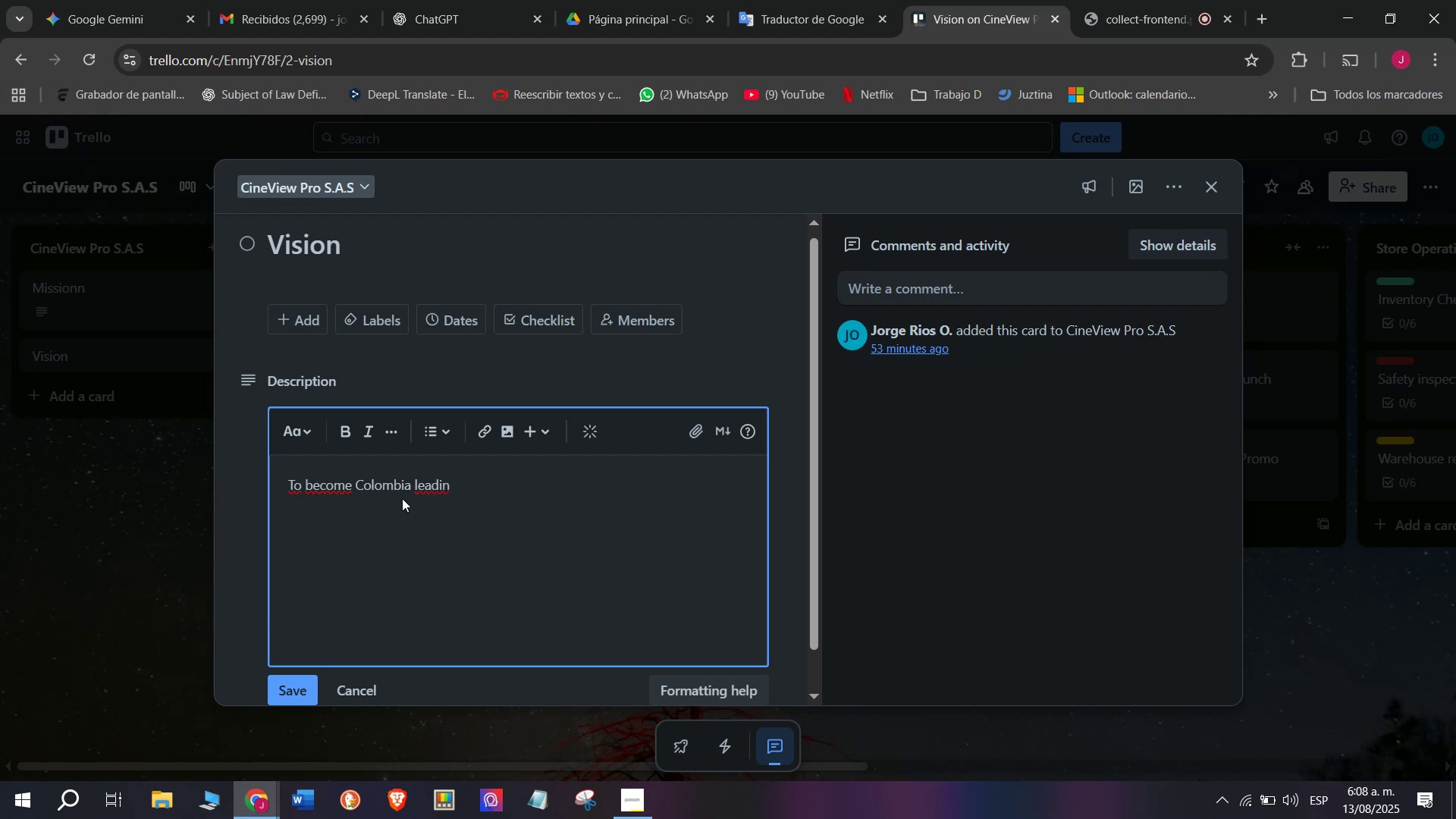 
type(g projector)
 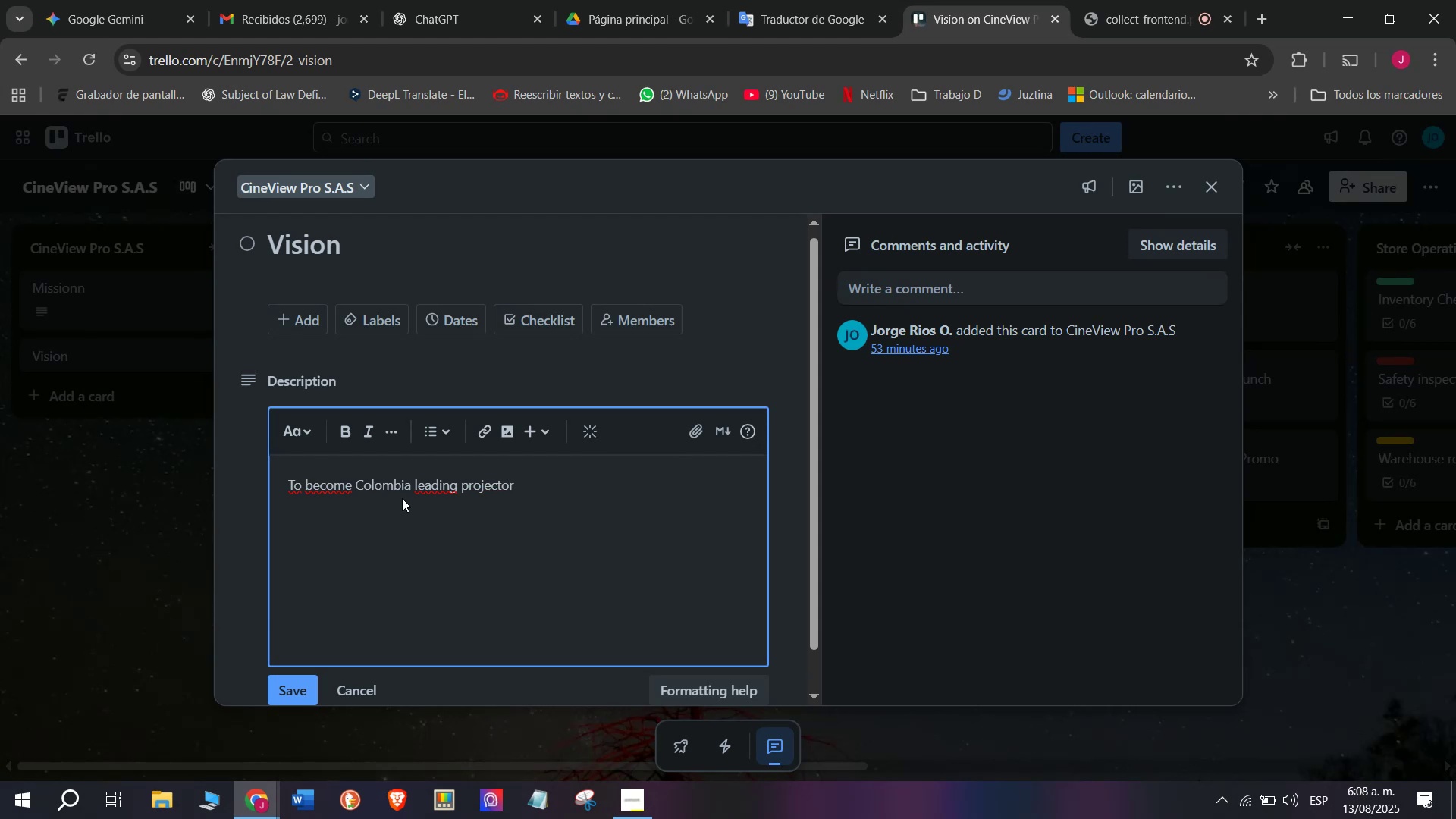 
key(Enter)
 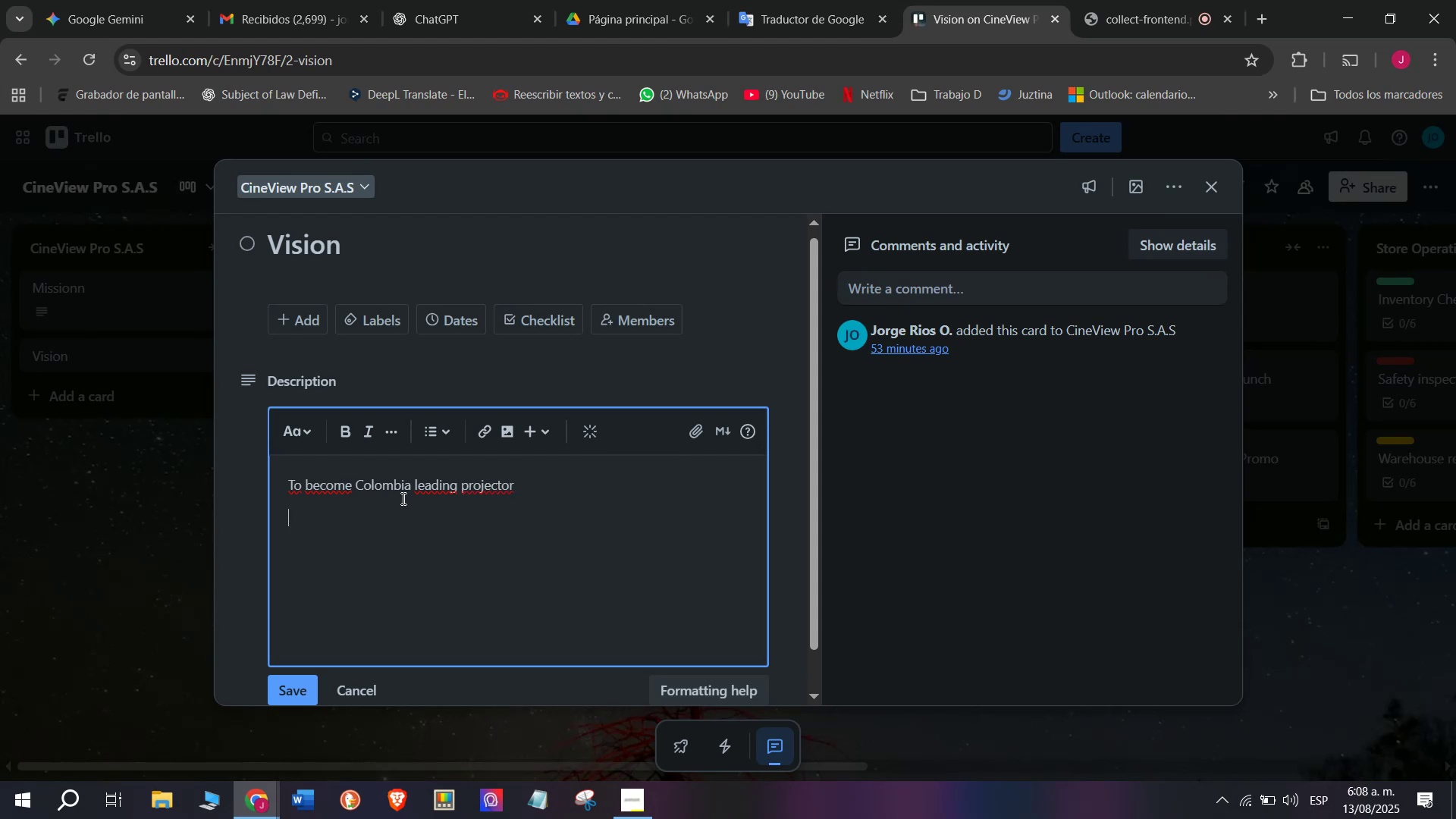 
key(Backspace)
type( solutions provider by 2023)
key(Backspace)
key(Backspace)
type(30.)
key(Backspace)
type(, recognized for quality innovation, and exc)
key(Backspace)
type(xc)
key(Backspace)
key(Backspace)
type(cepr)
key(Backspace)
type(tional customer service)
 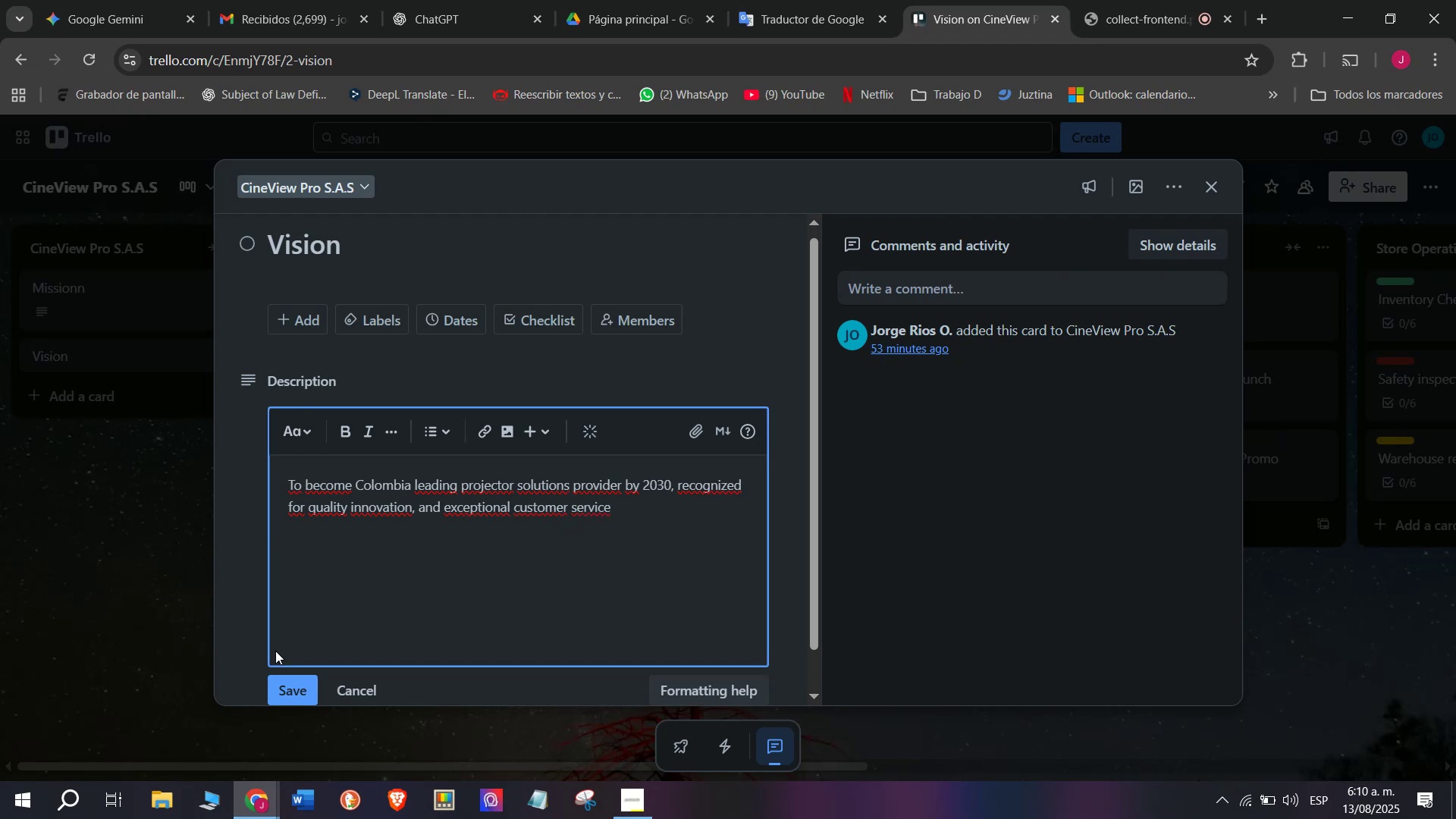 
left_click([283, 692])
 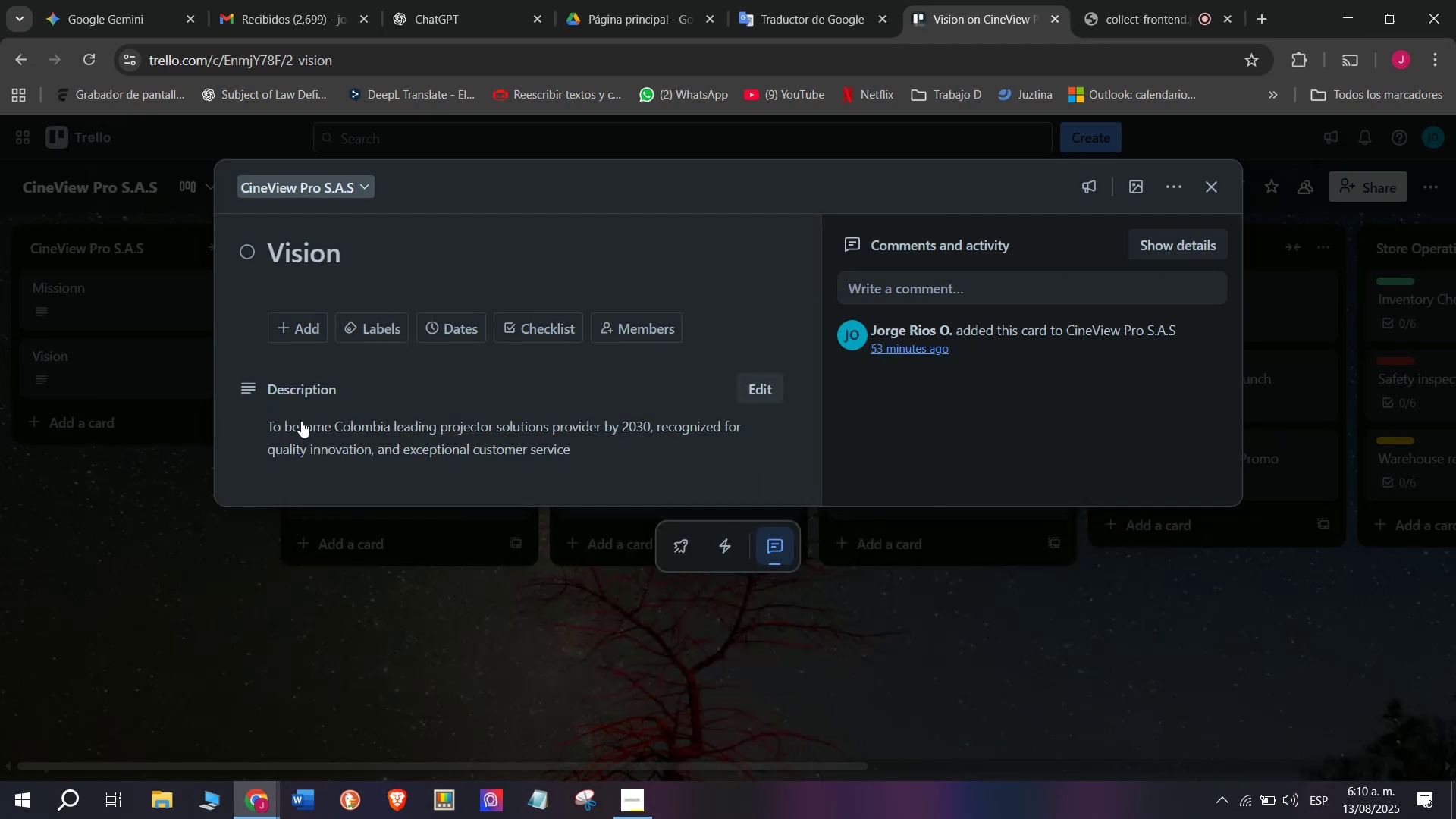 
left_click([73, 513])
 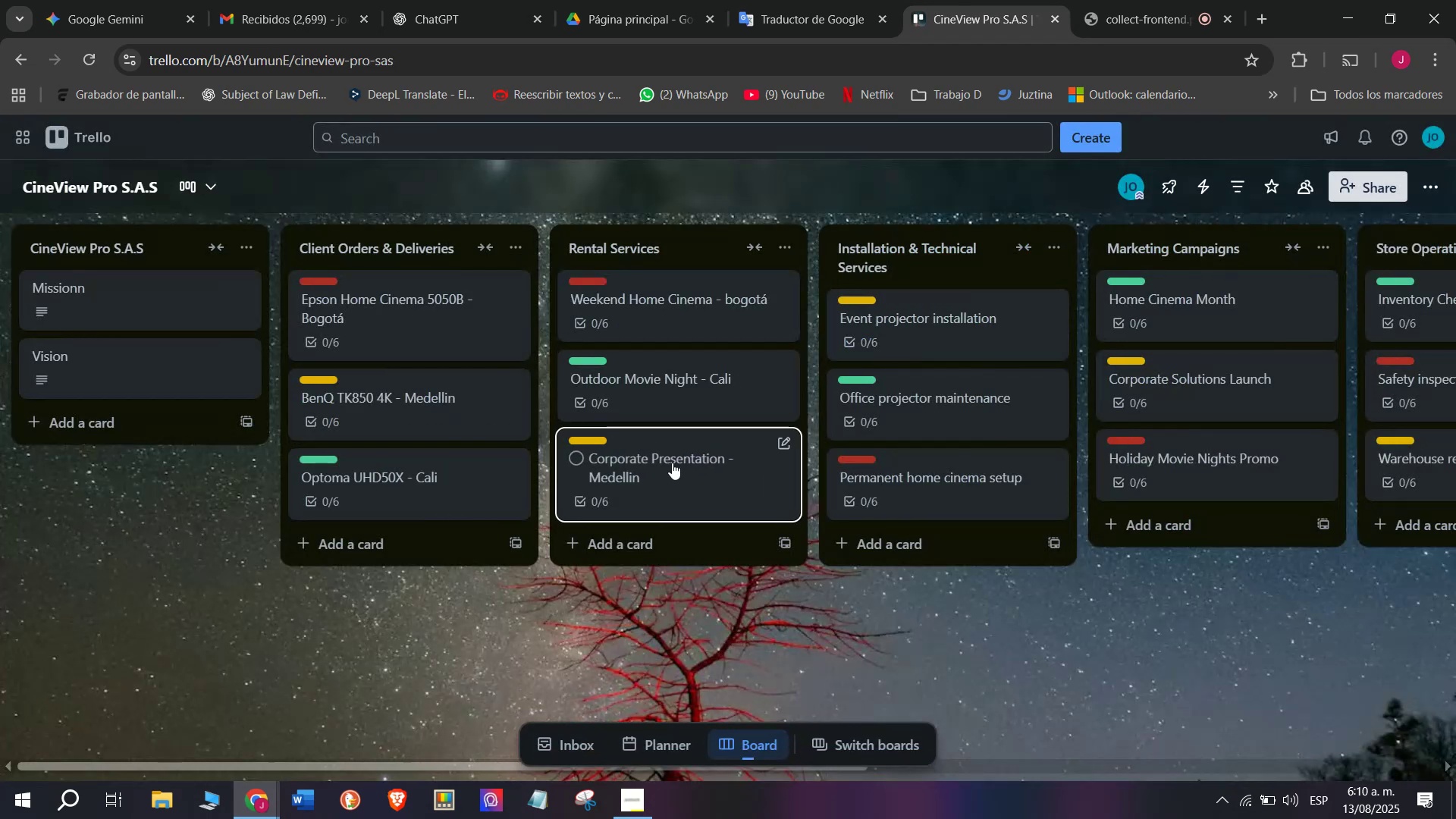 
scroll: coordinate [660, 449], scroll_direction: down, amount: 3.0
 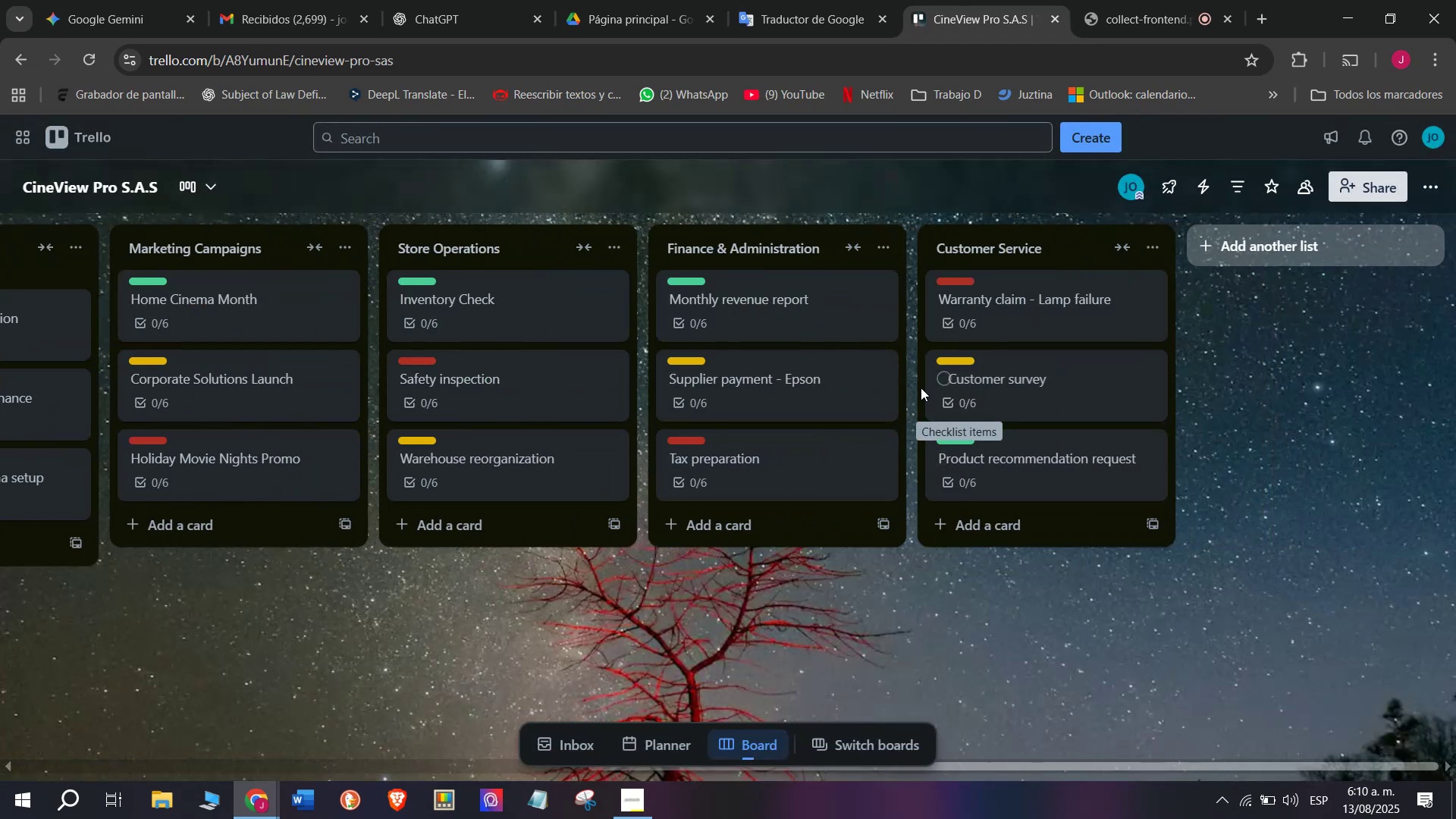 
scroll: coordinate [484, 299], scroll_direction: up, amount: 3.0
 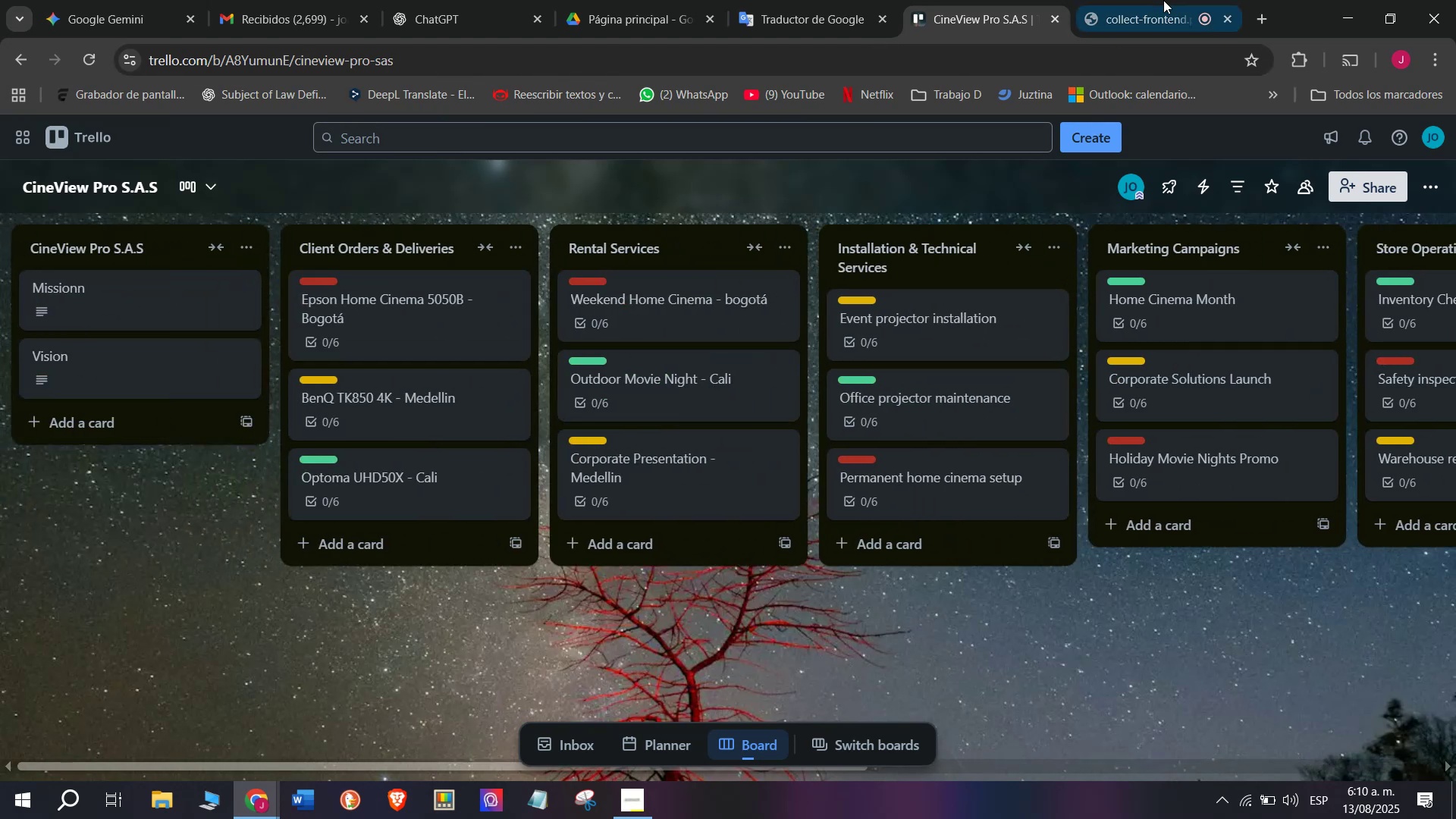 
left_click([1158, 0])
 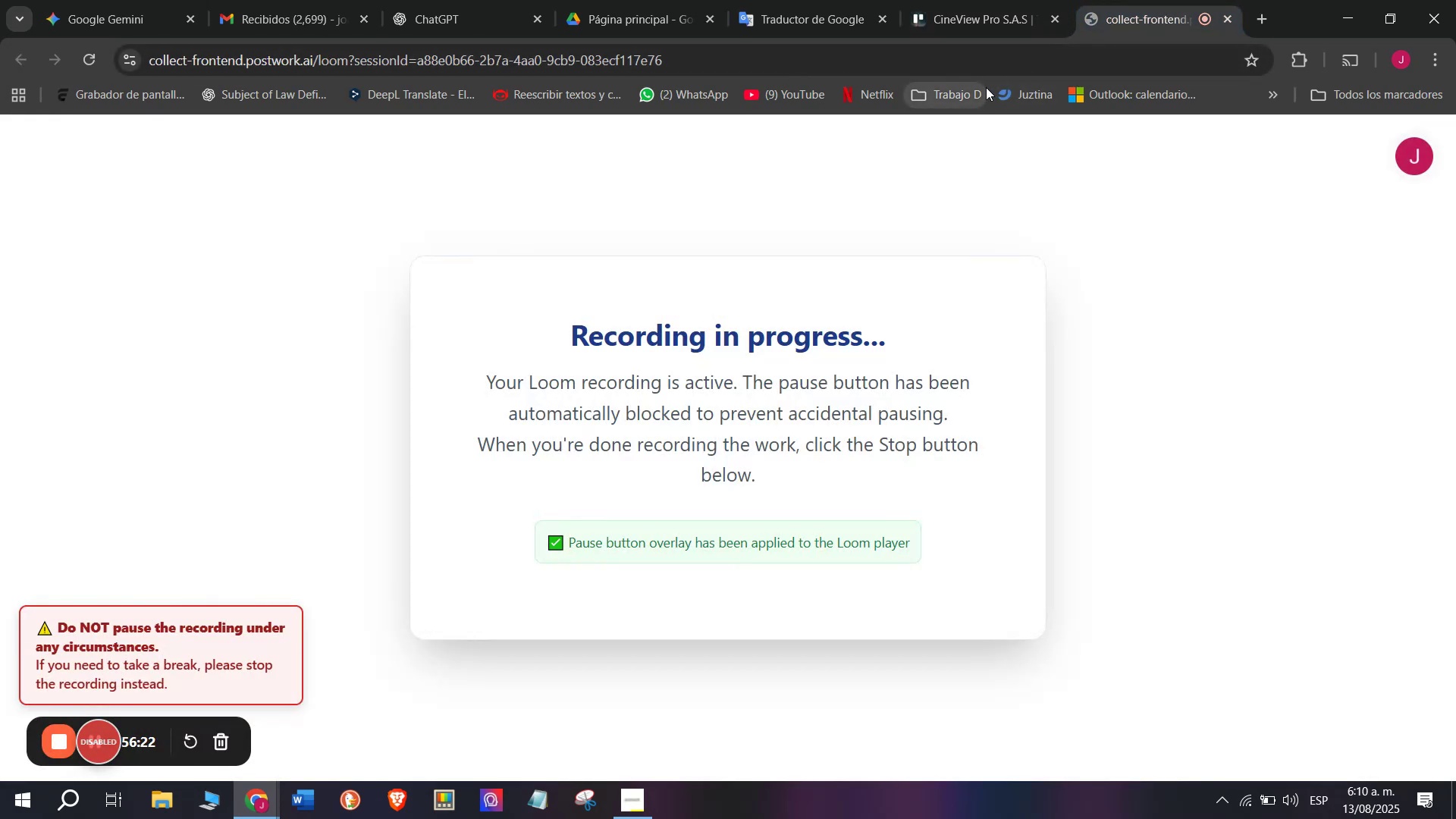 
left_click([983, 1])
 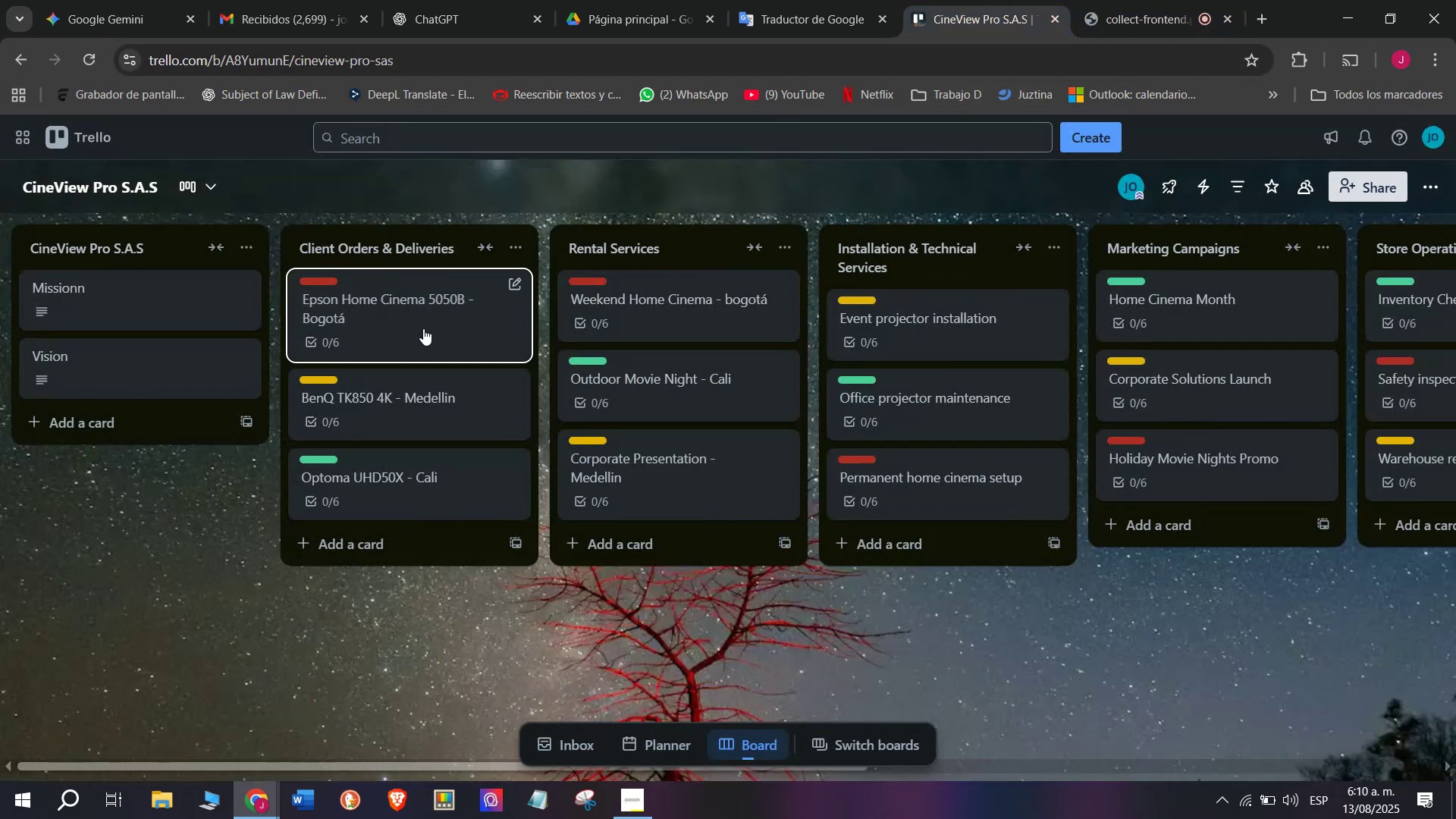 
left_click([411, 312])
 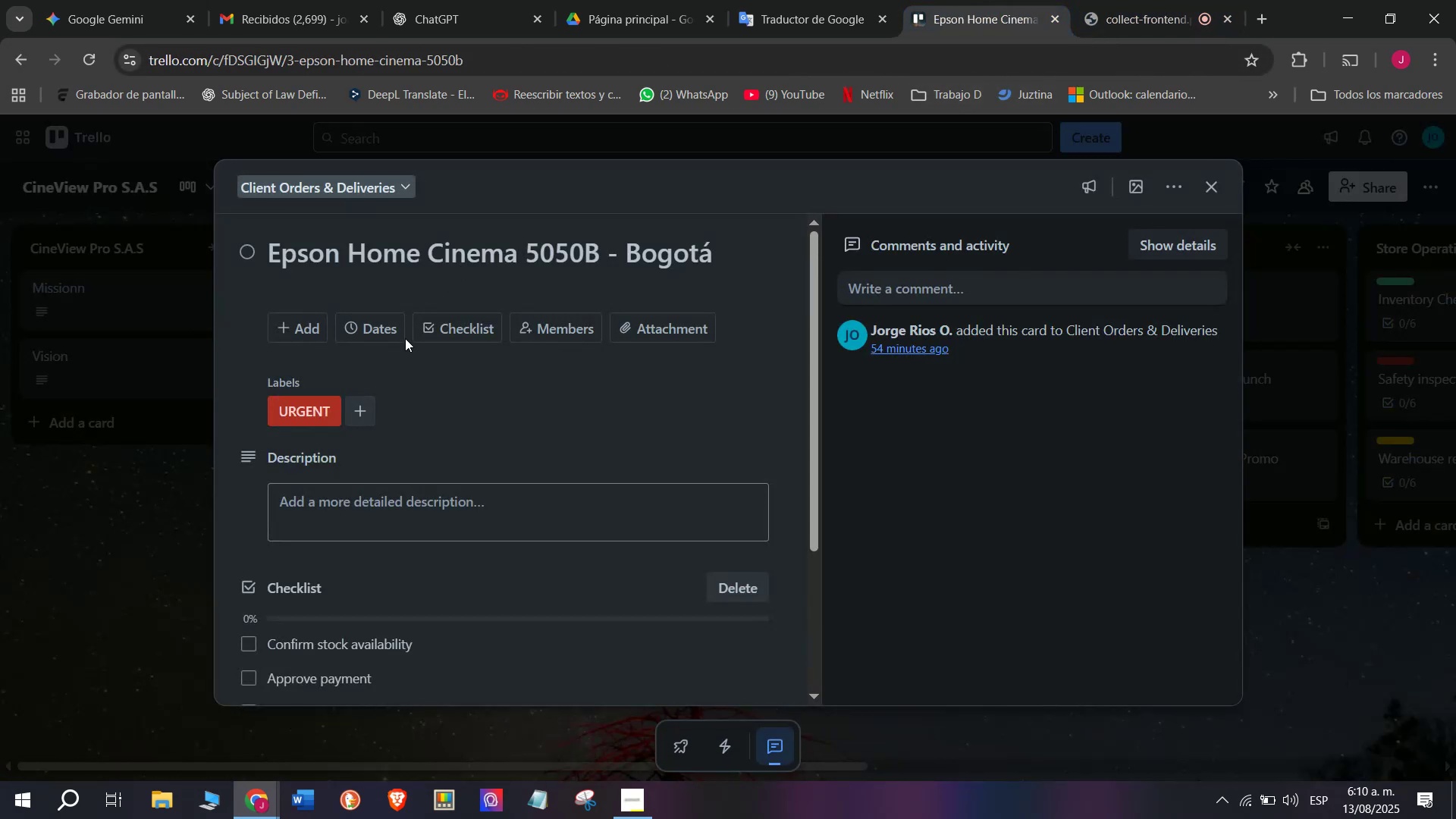 
left_click([360, 330])
 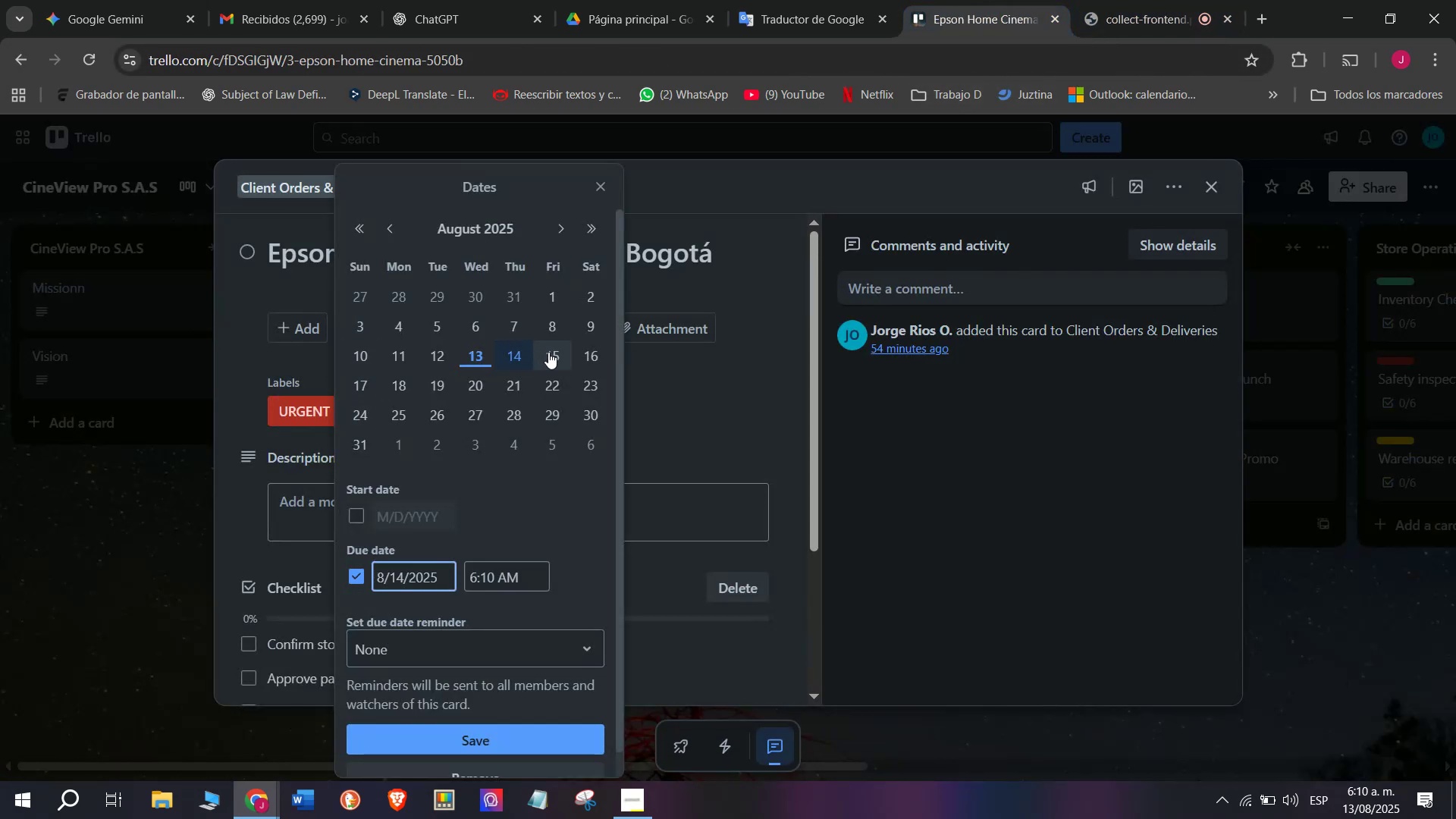 
left_click([548, 352])
 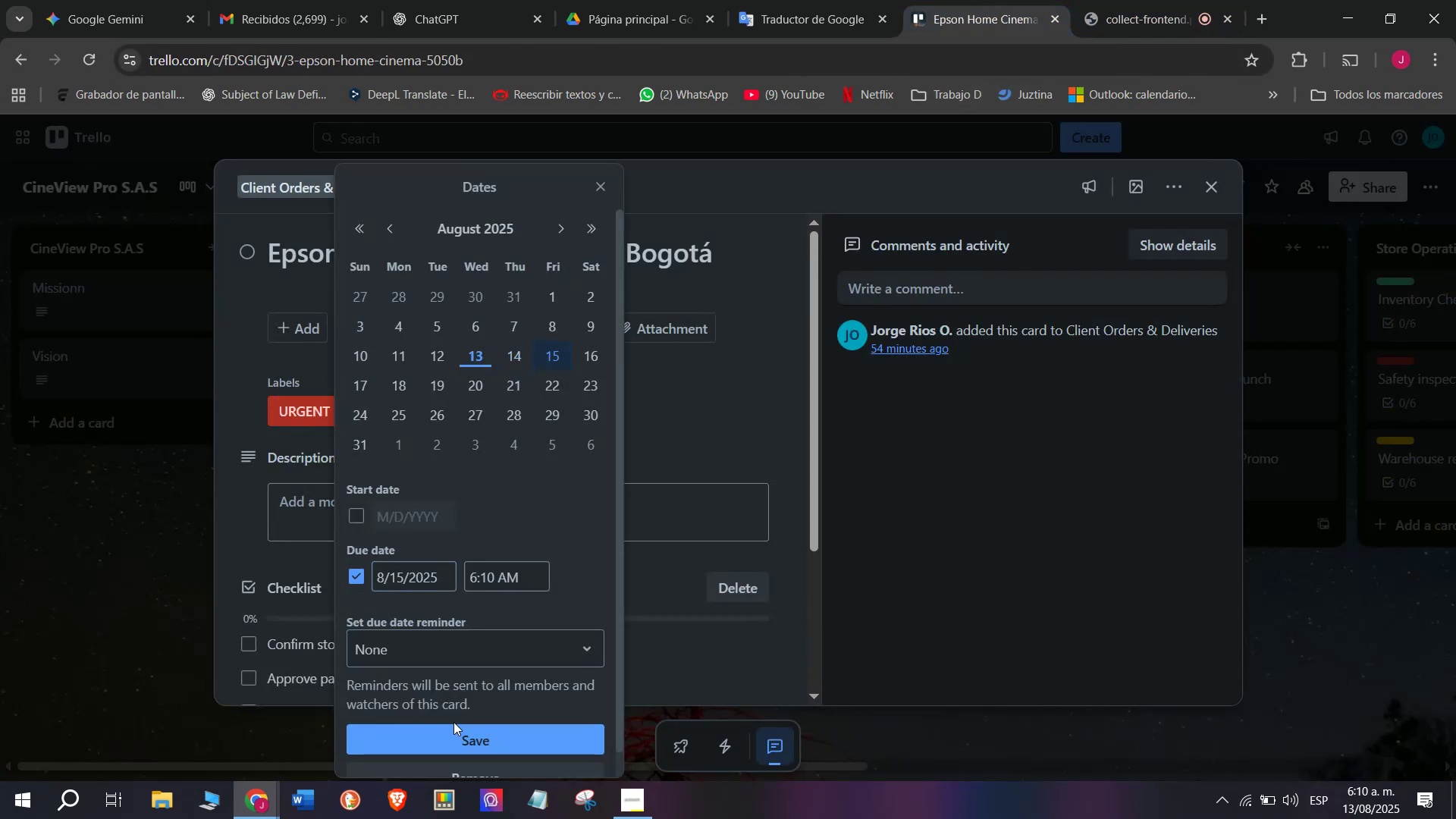 
left_click([467, 735])
 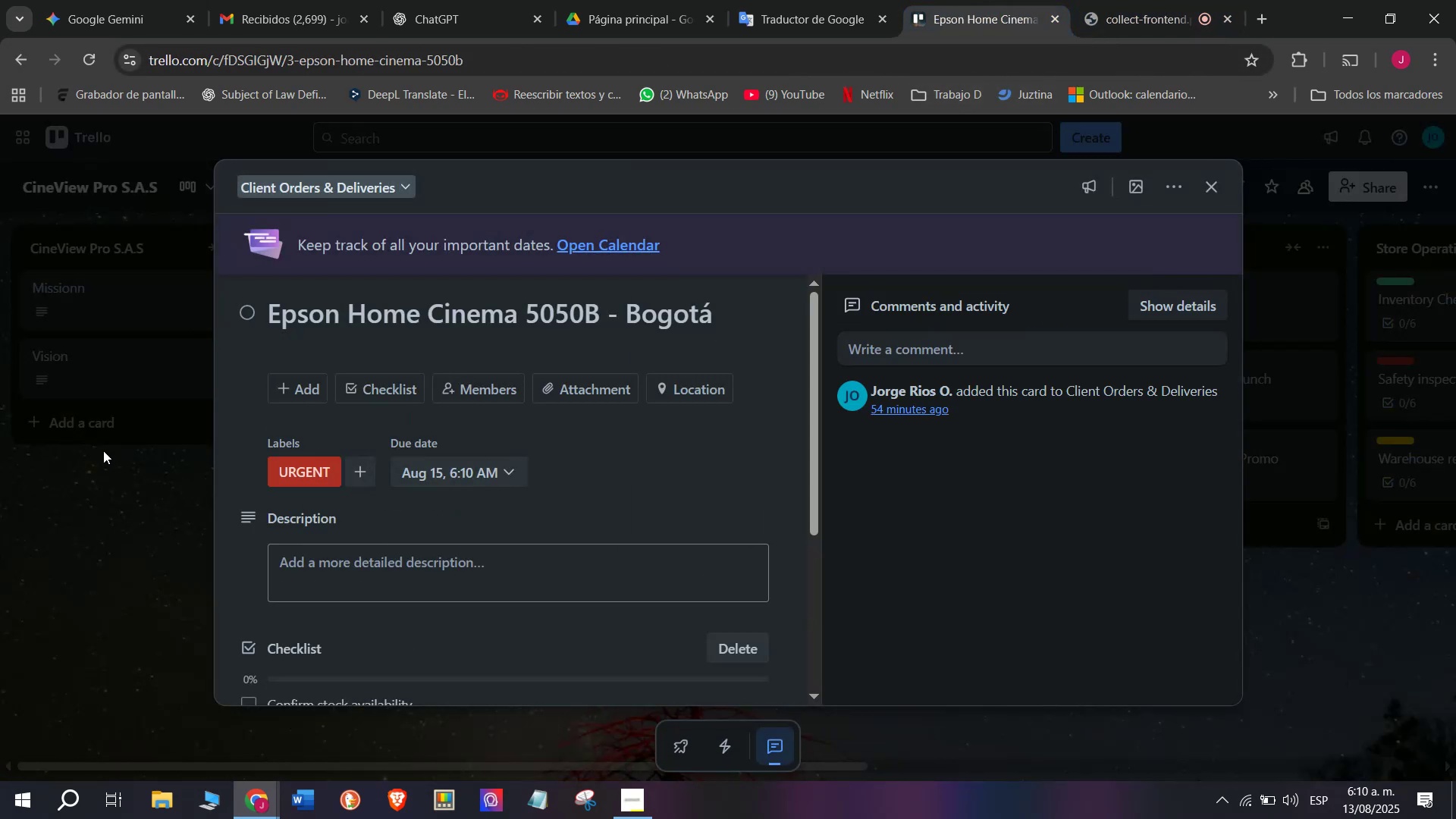 
left_click([102, 450])
 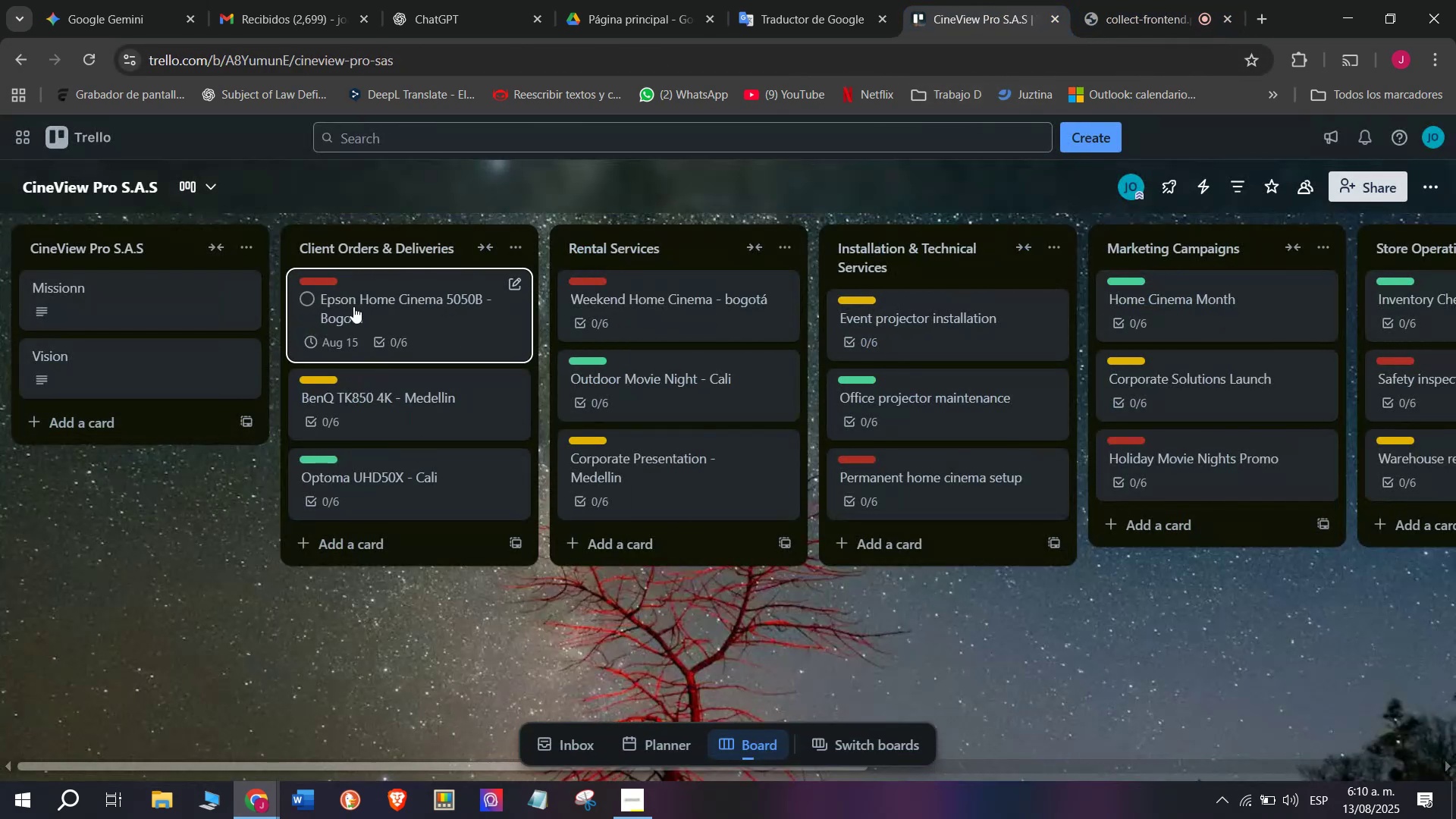 
left_click([395, 287])
 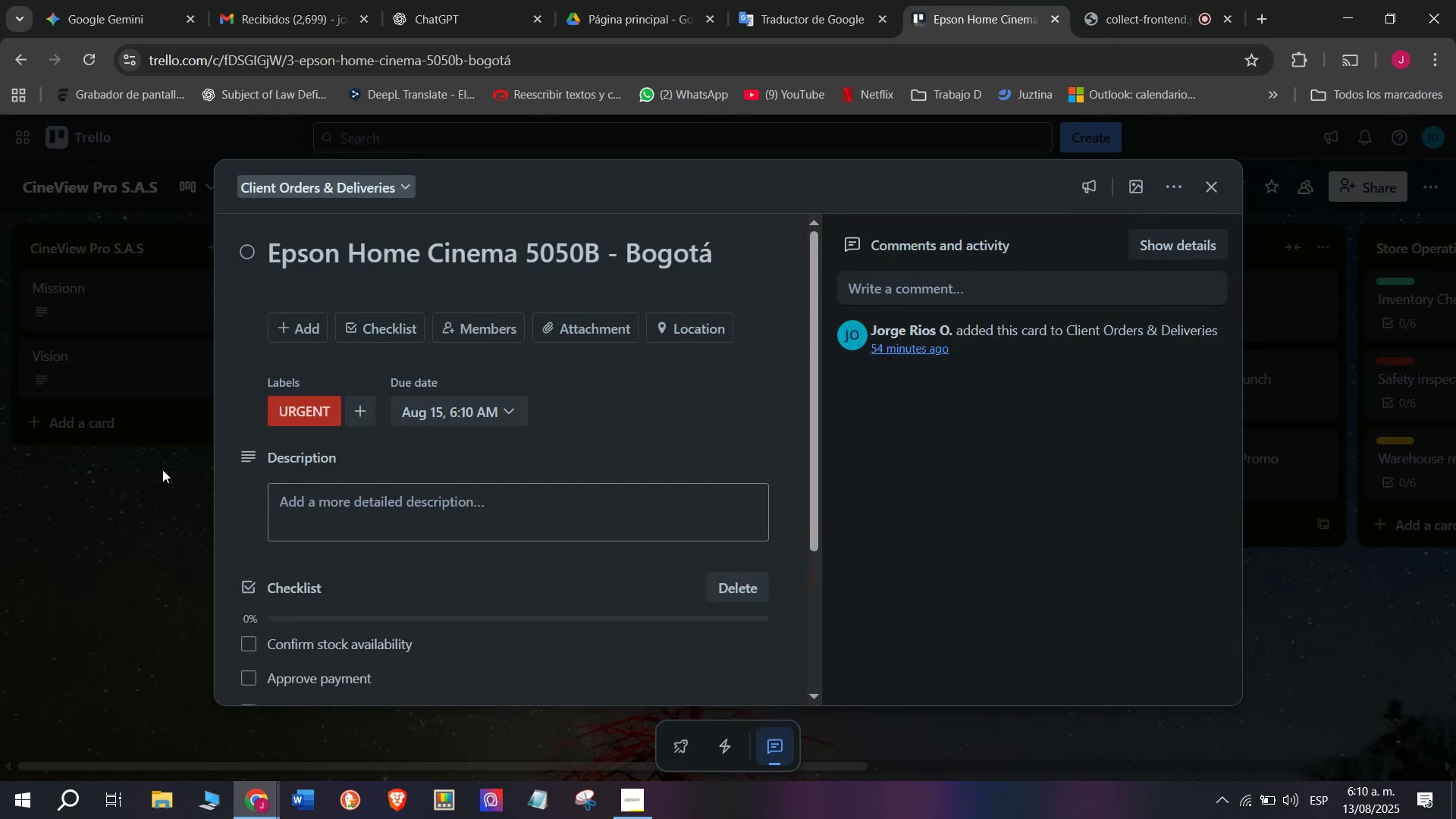 
left_click([118, 492])
 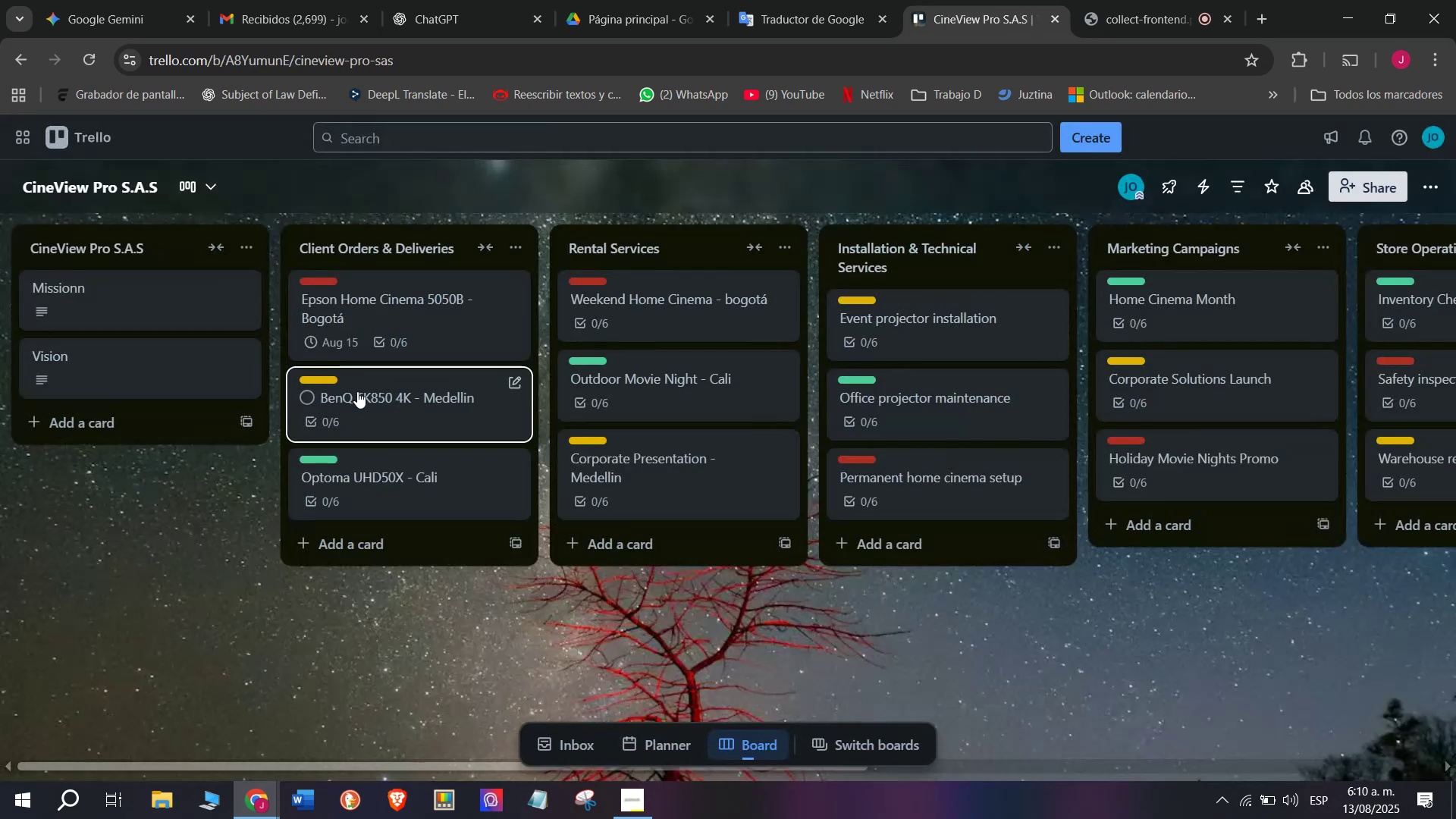 
left_click([366, 394])
 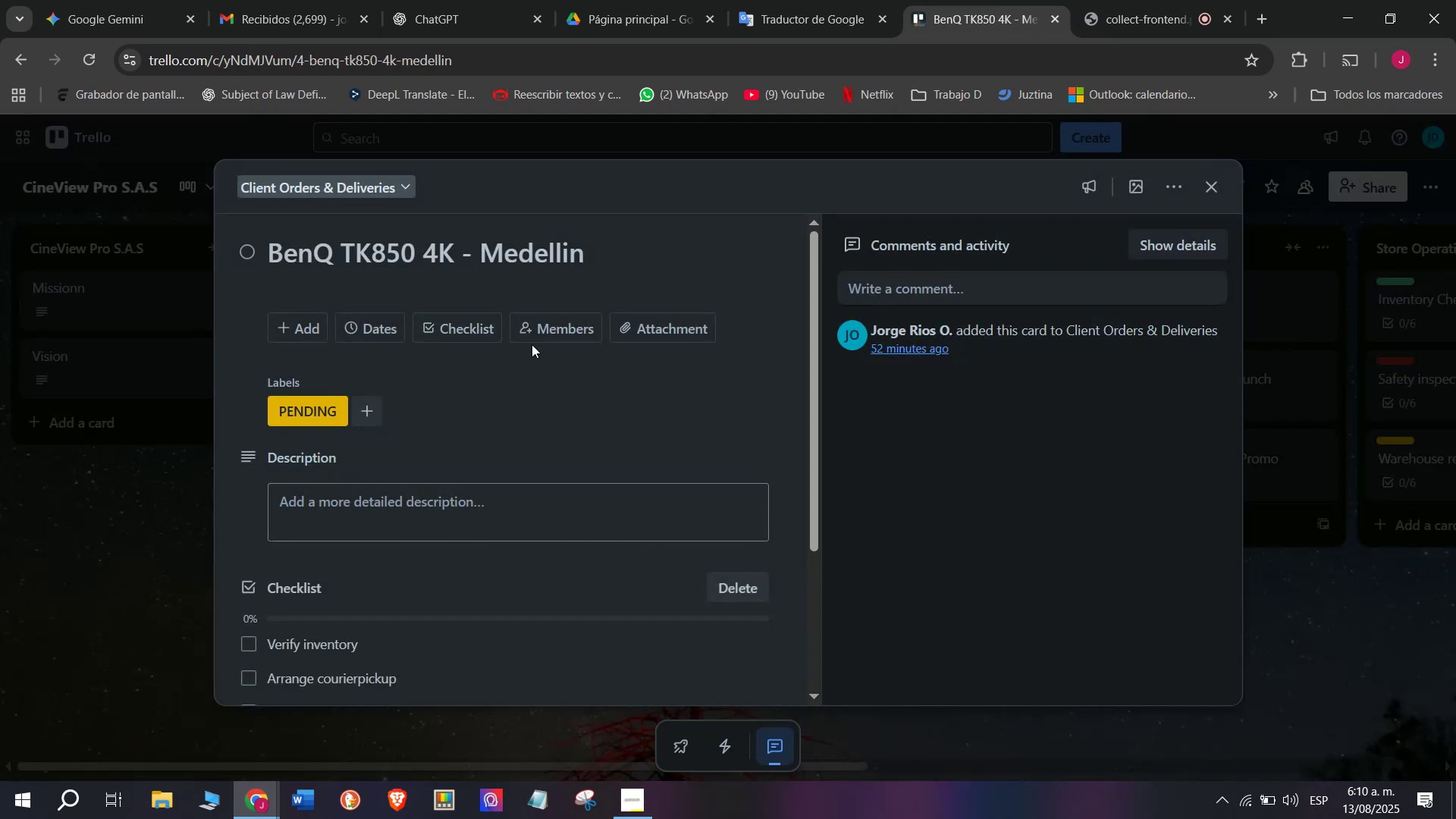 
left_click([543, 329])
 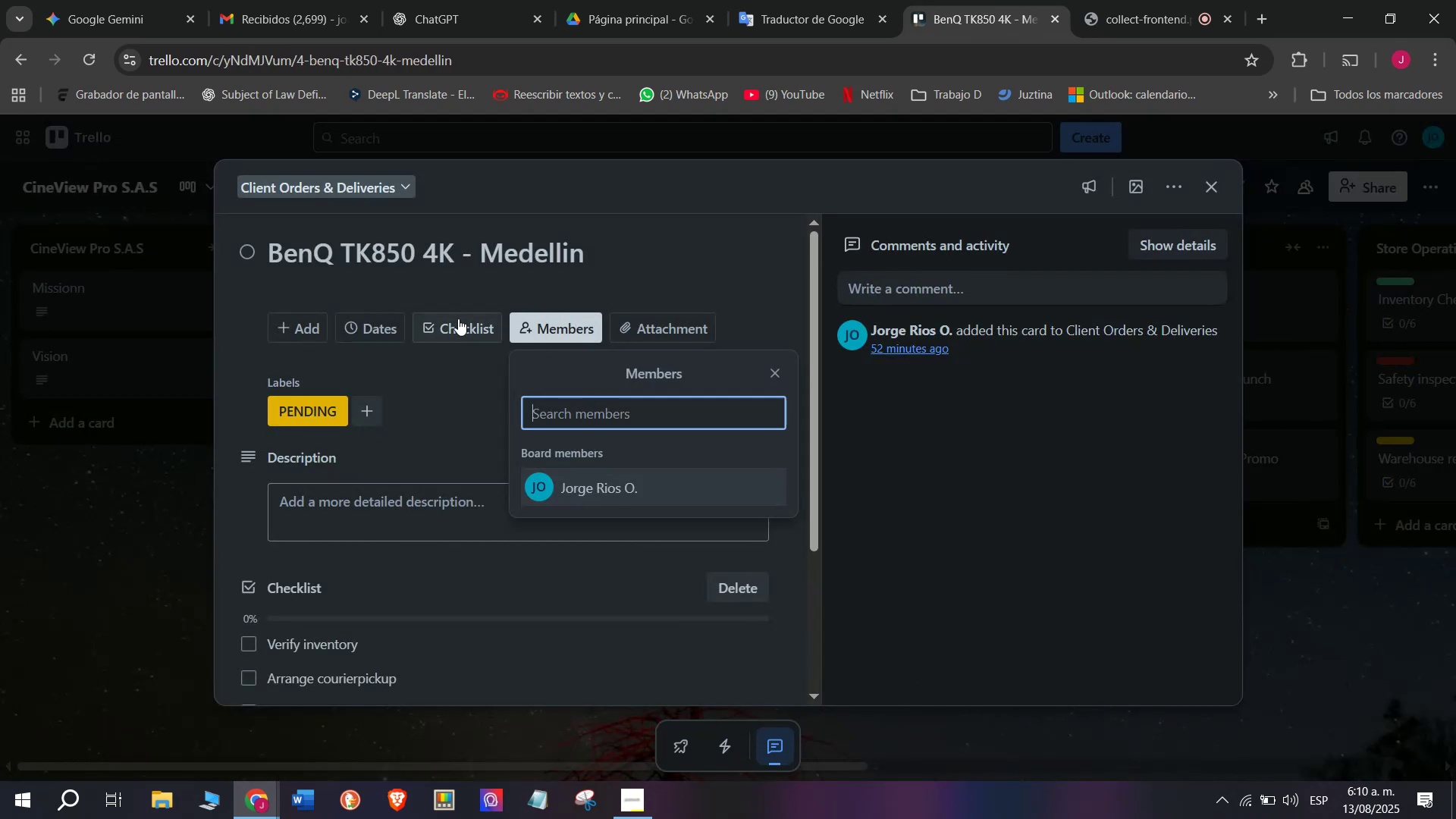 
left_click([375, 317])
 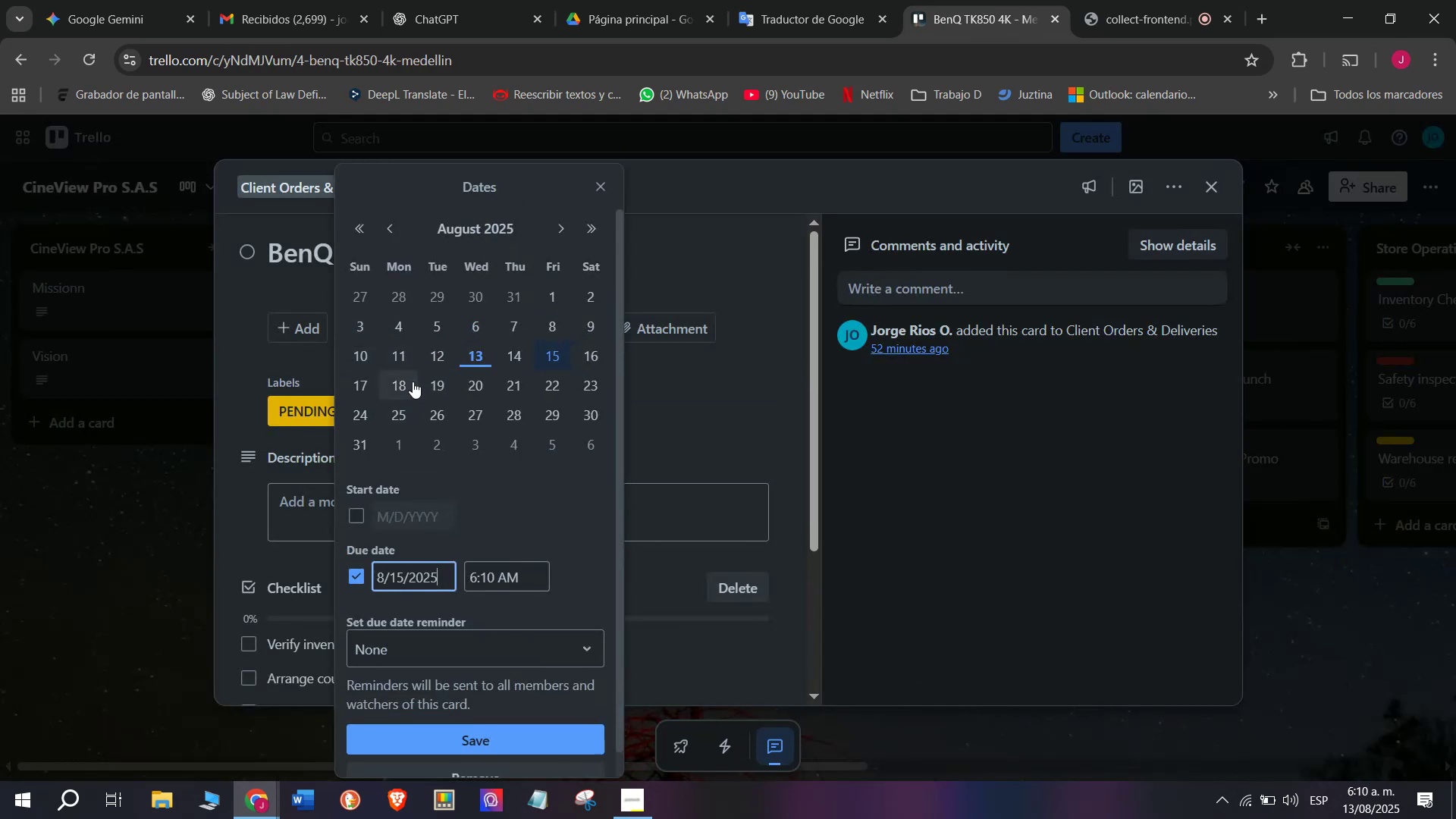 
left_click([410, 380])
 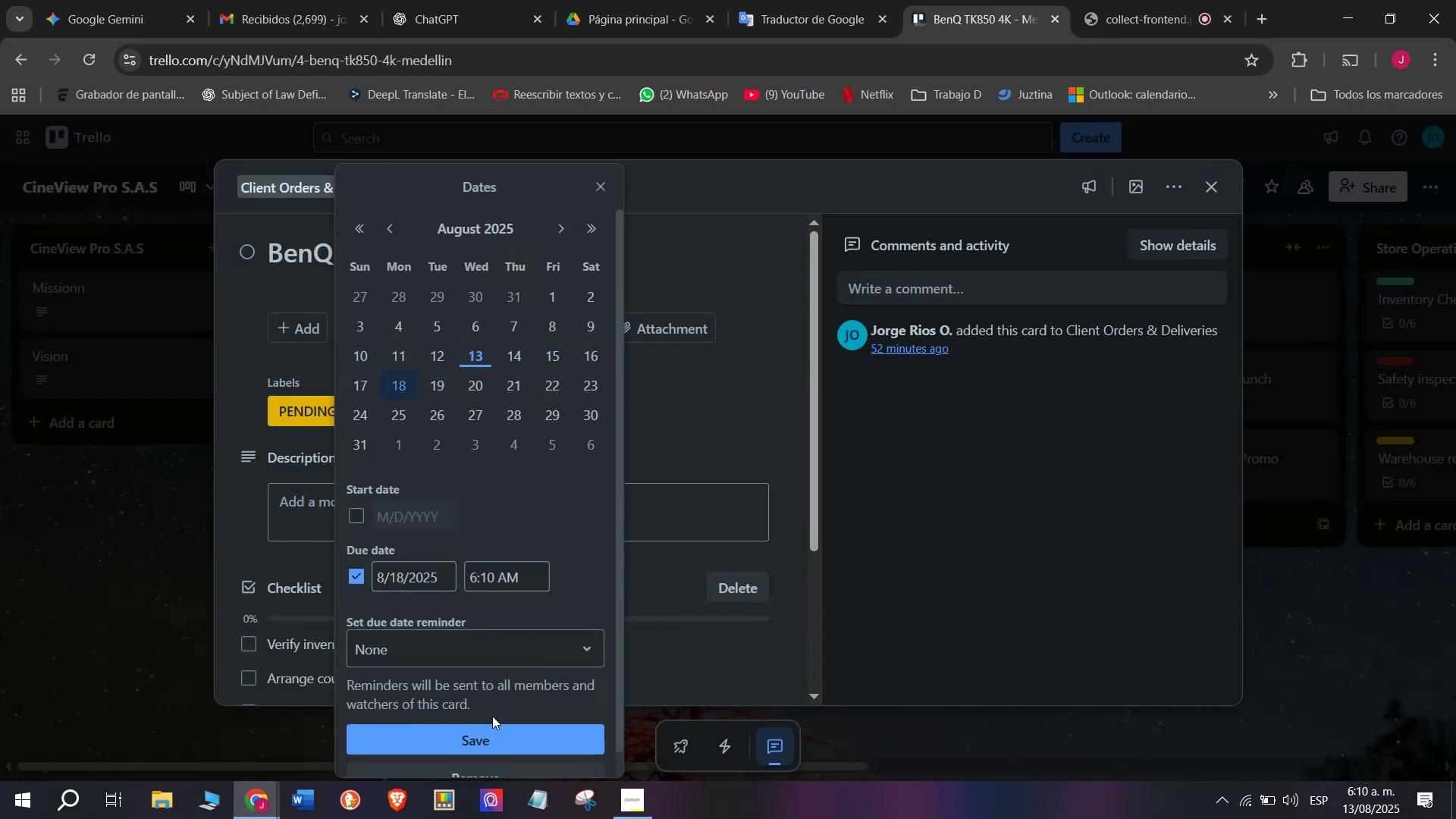 
left_click([503, 730])
 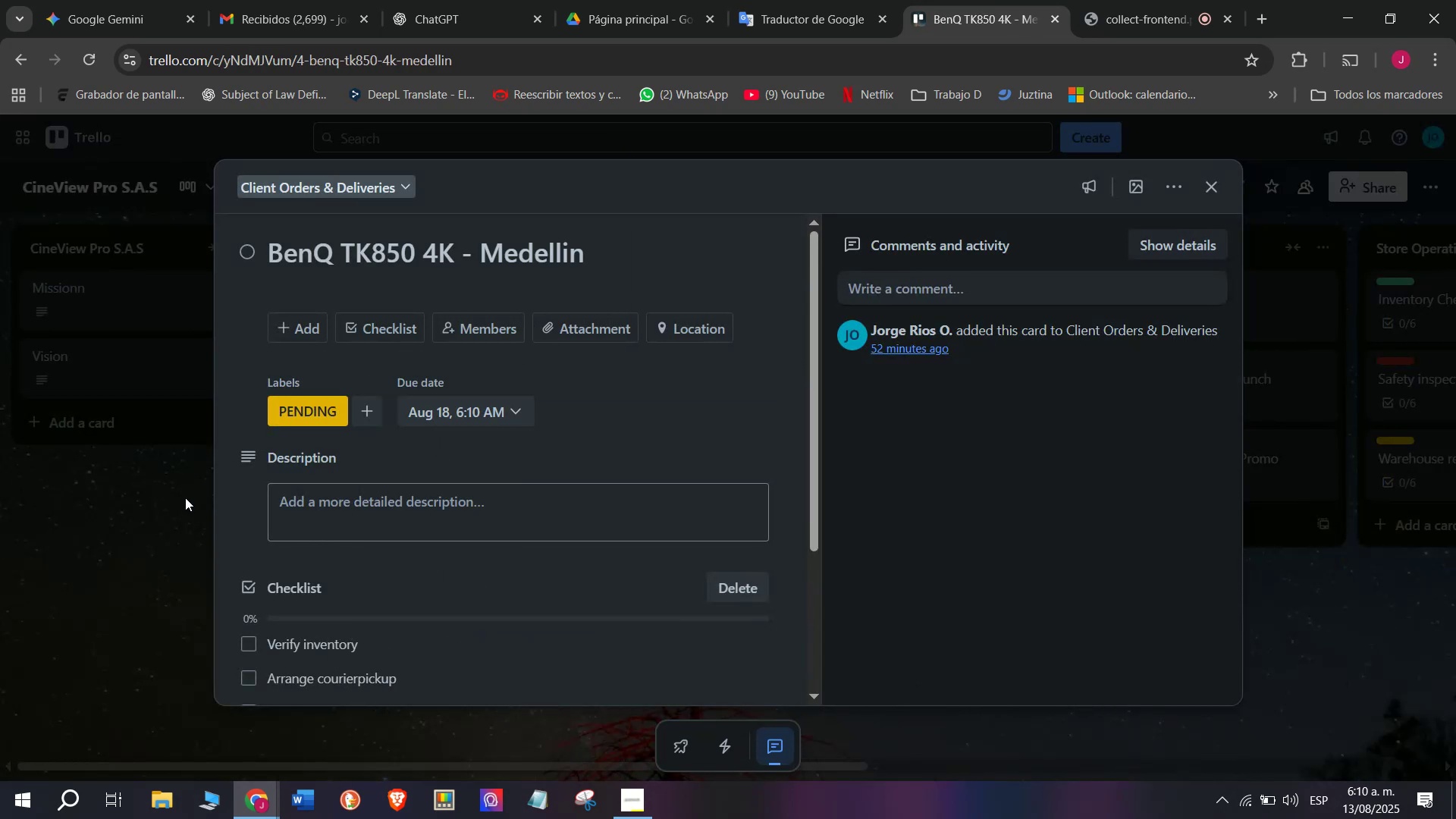 
left_click([207, 485])
 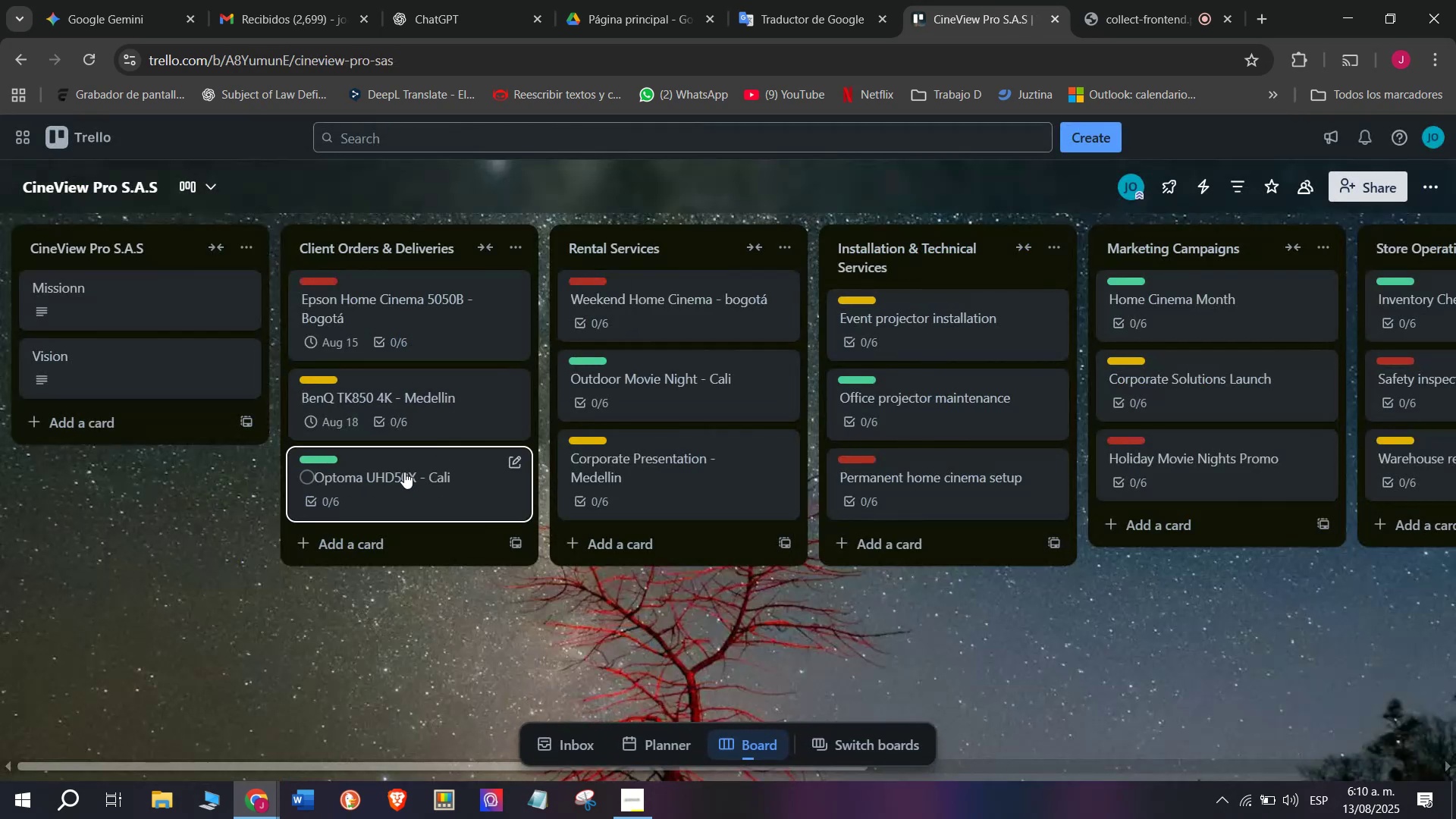 
left_click([404, 472])
 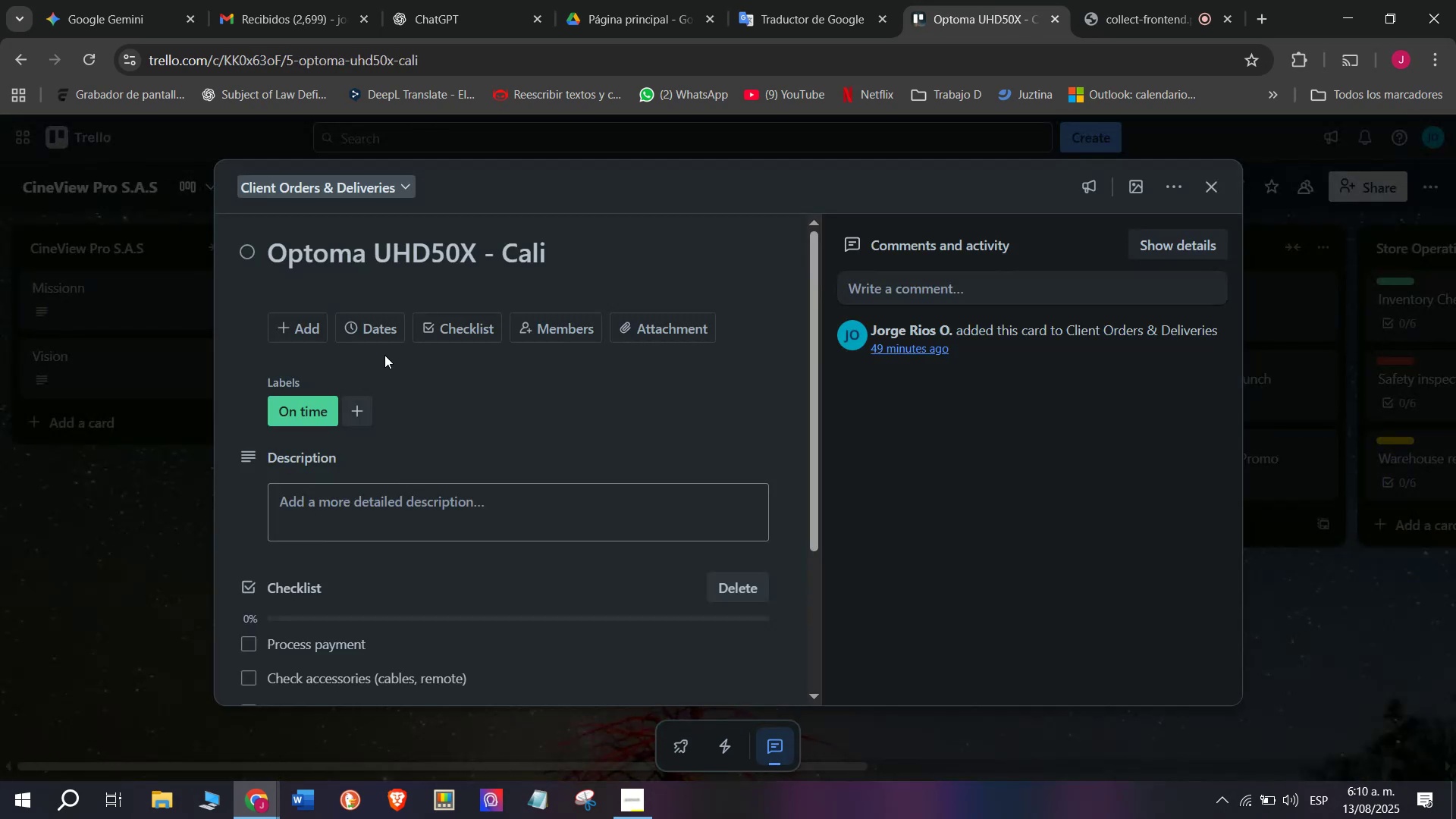 
left_click([378, 330])
 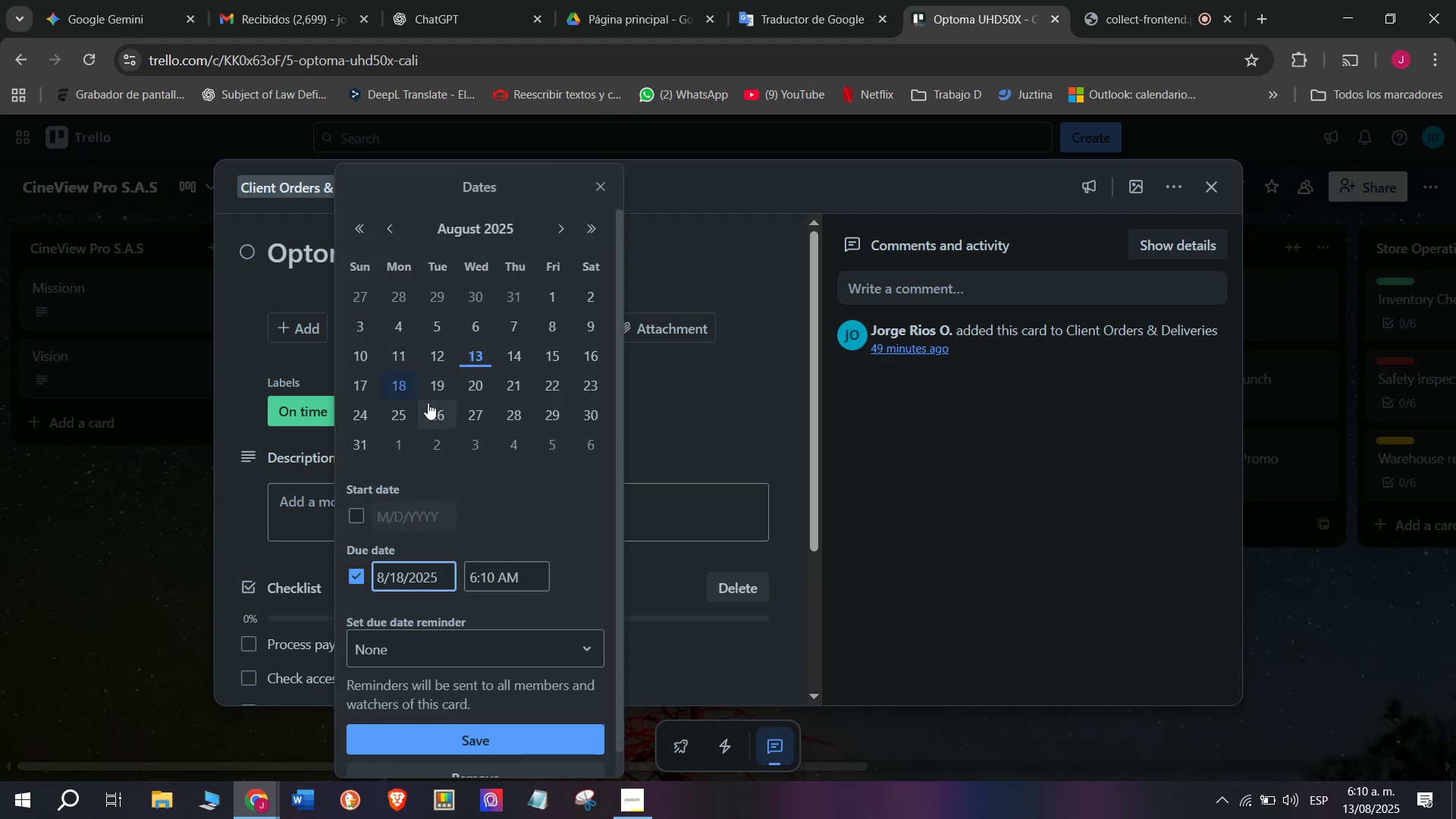 
left_click([435, 390])
 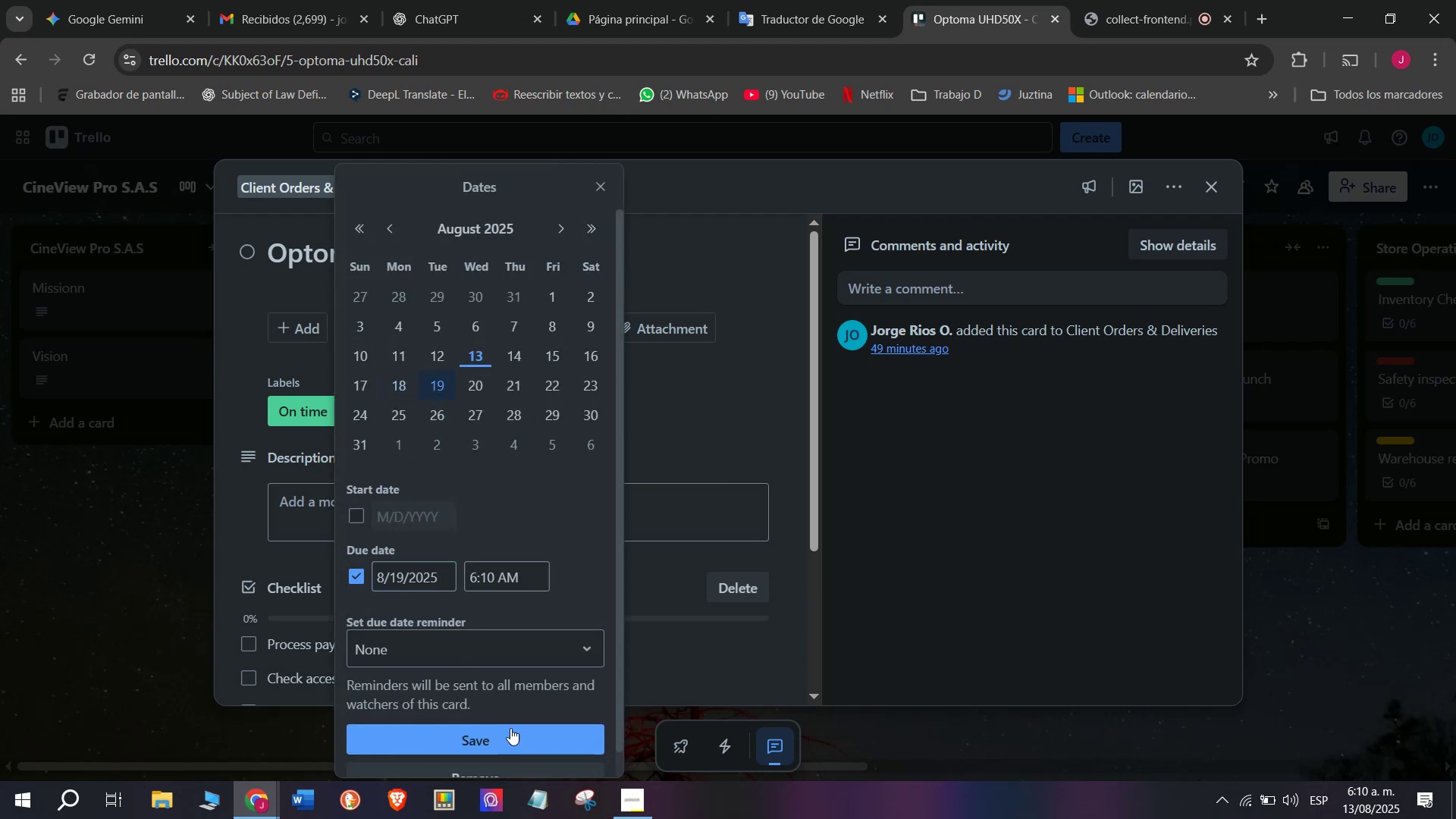 
left_click([521, 745])
 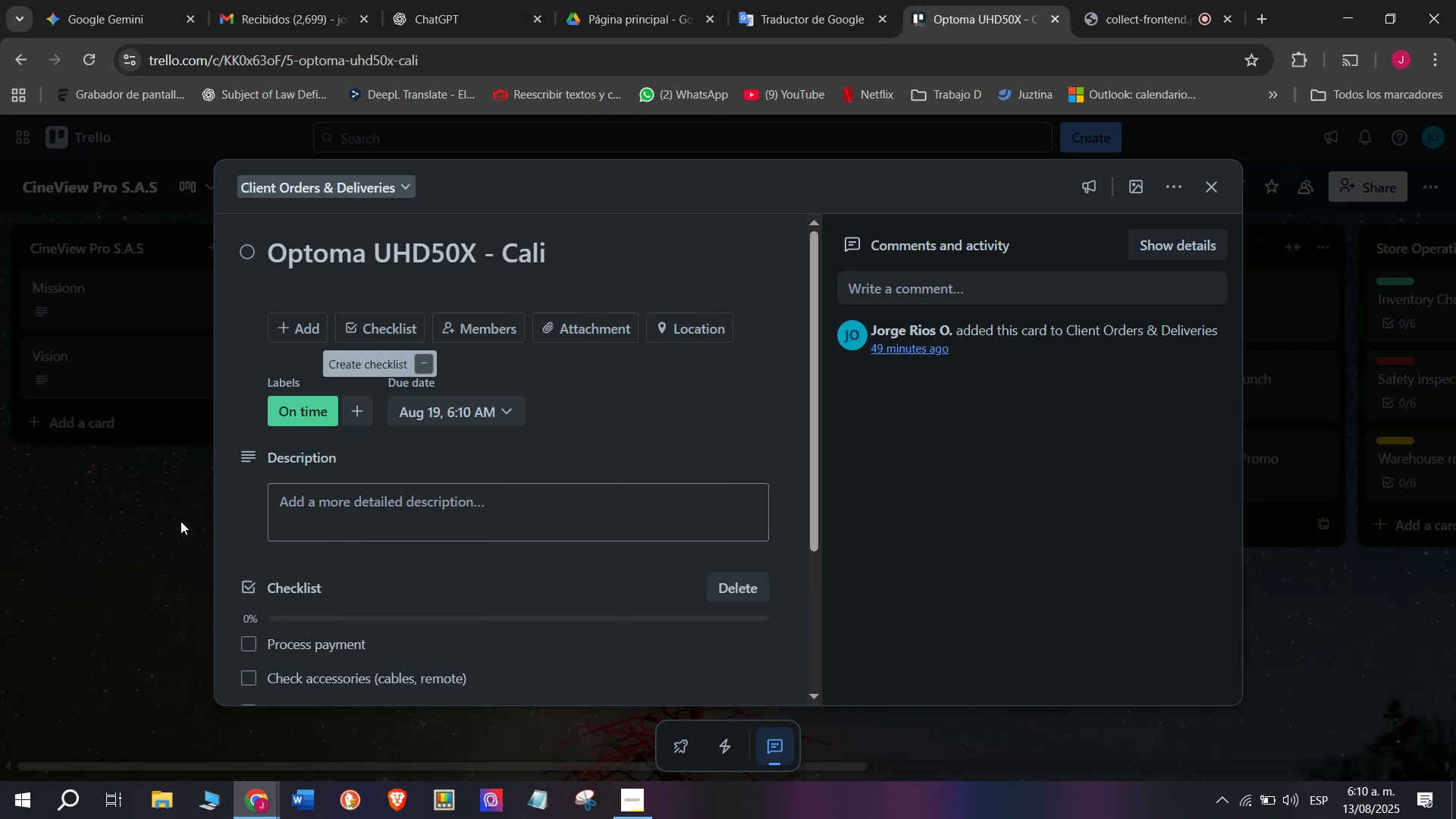 
left_click([180, 521])
 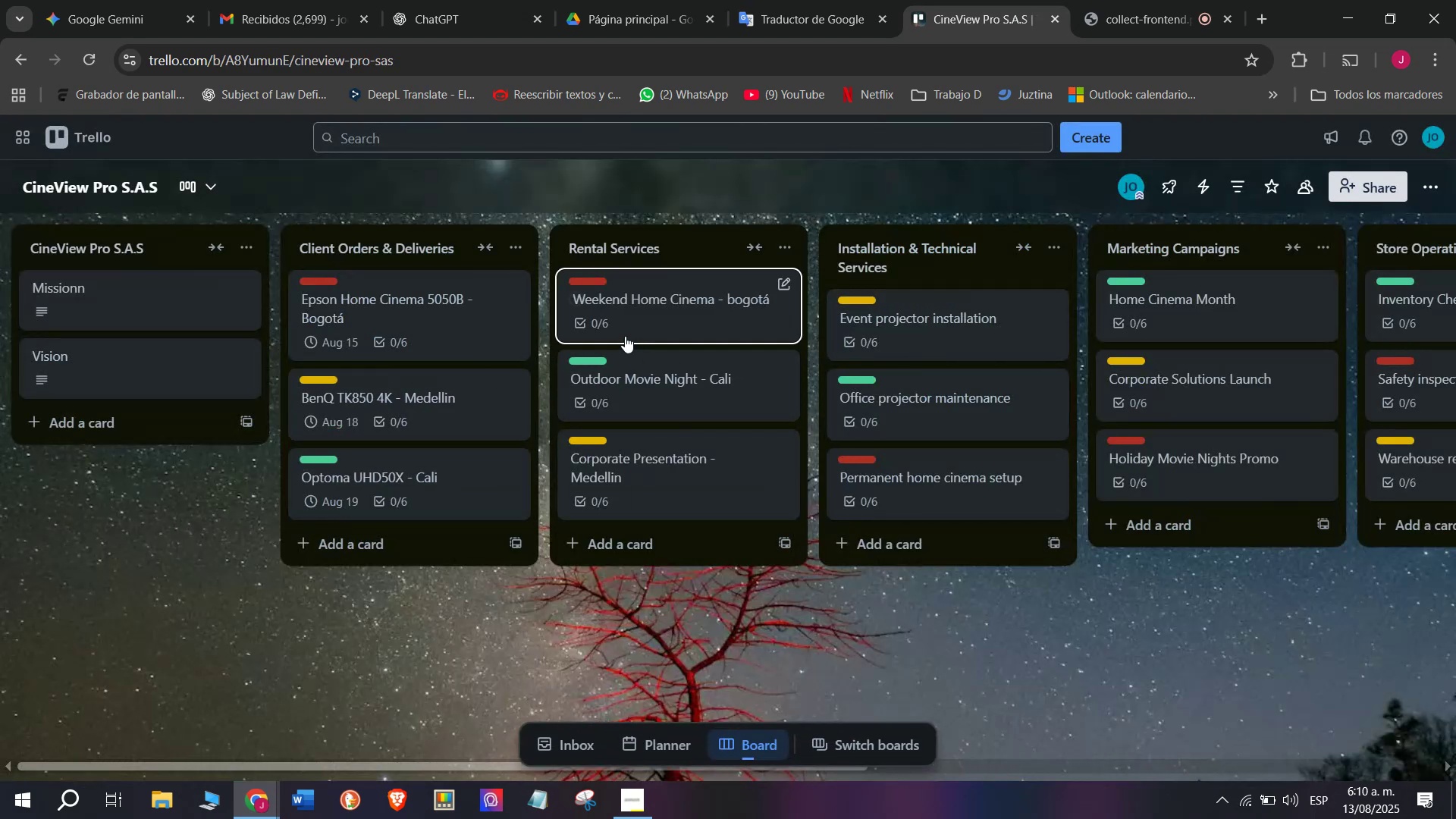 
left_click([632, 304])
 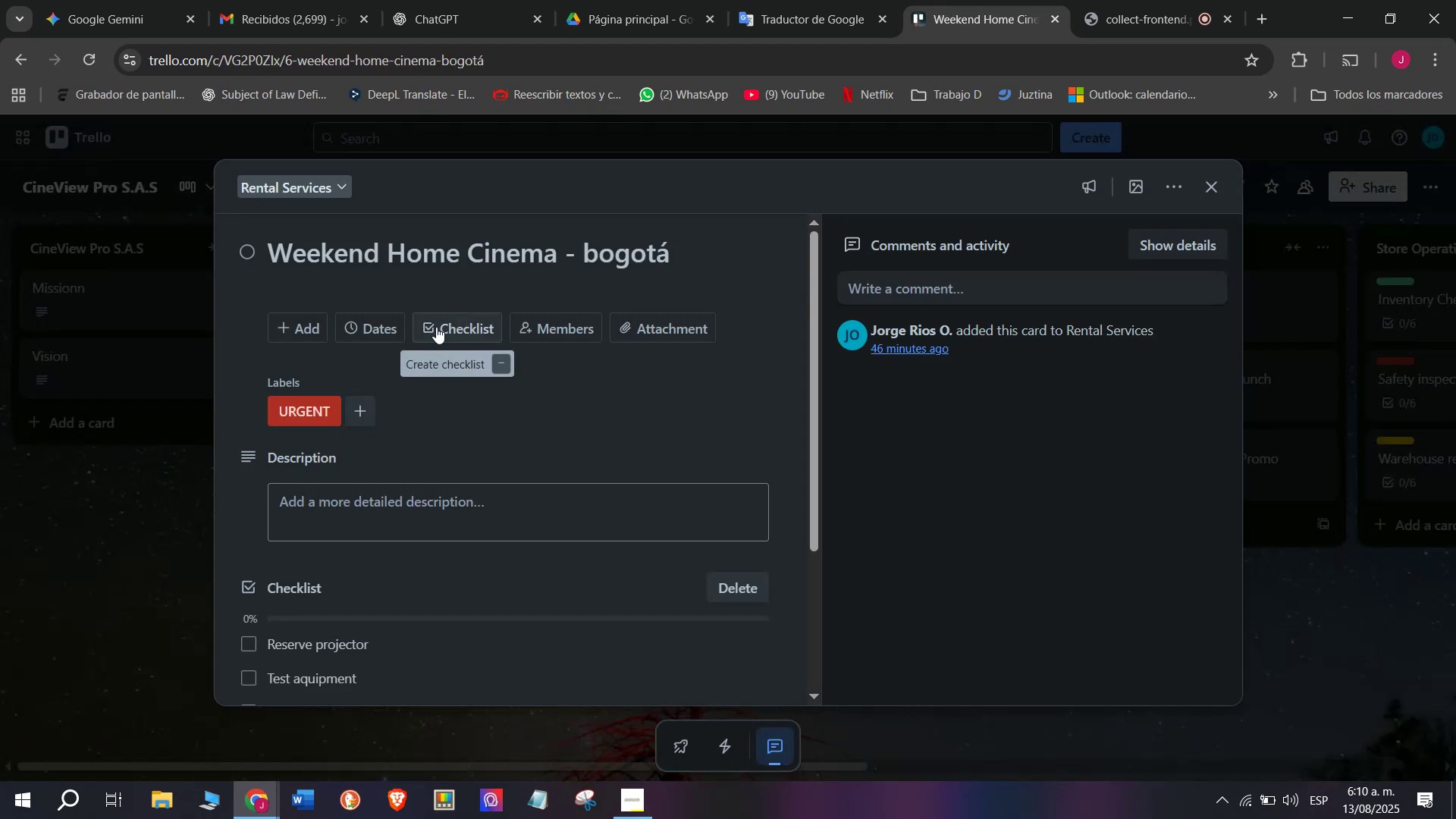 
left_click([391, 327])
 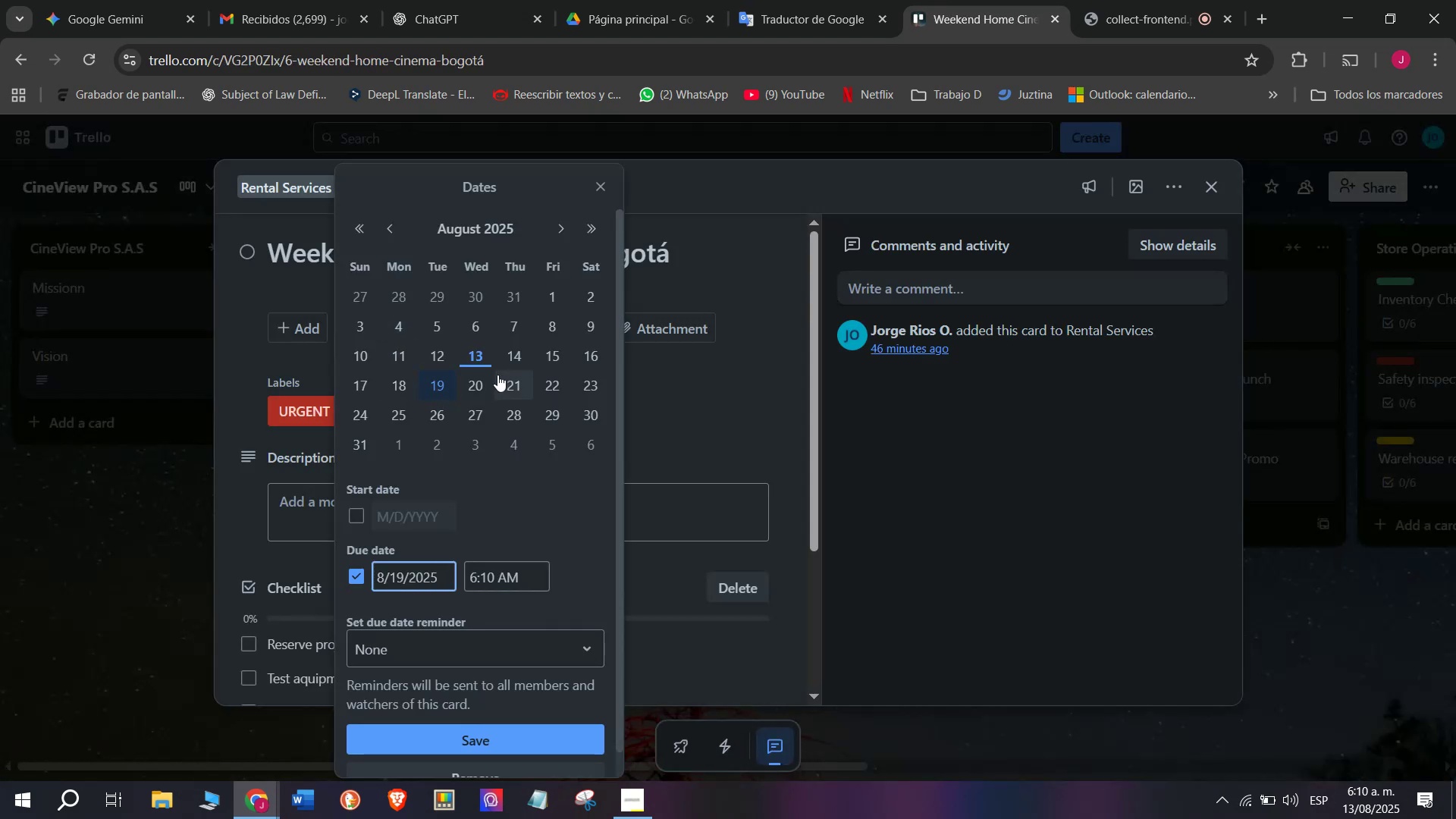 
left_click([479, 387])
 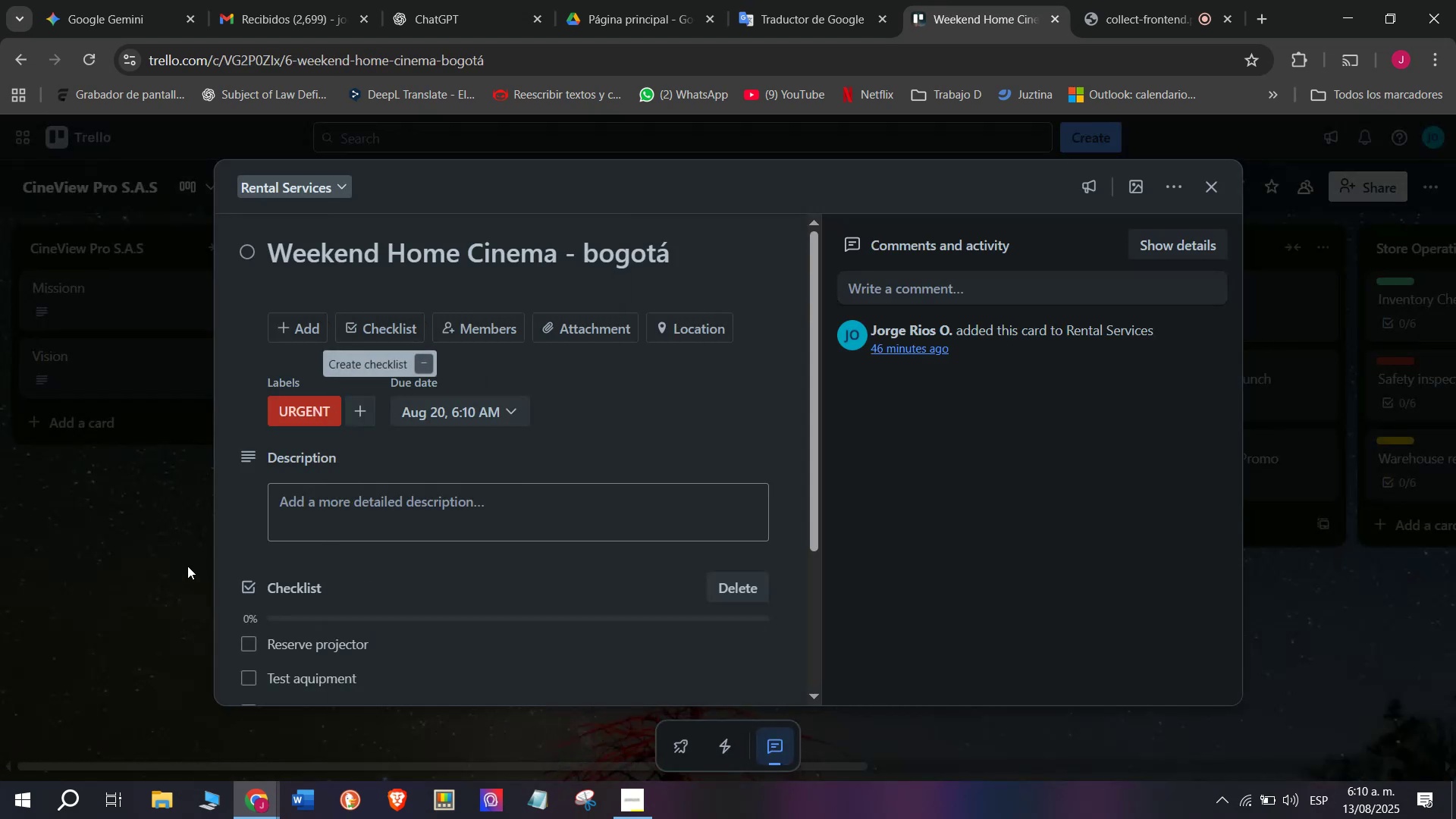 
left_click([118, 493])
 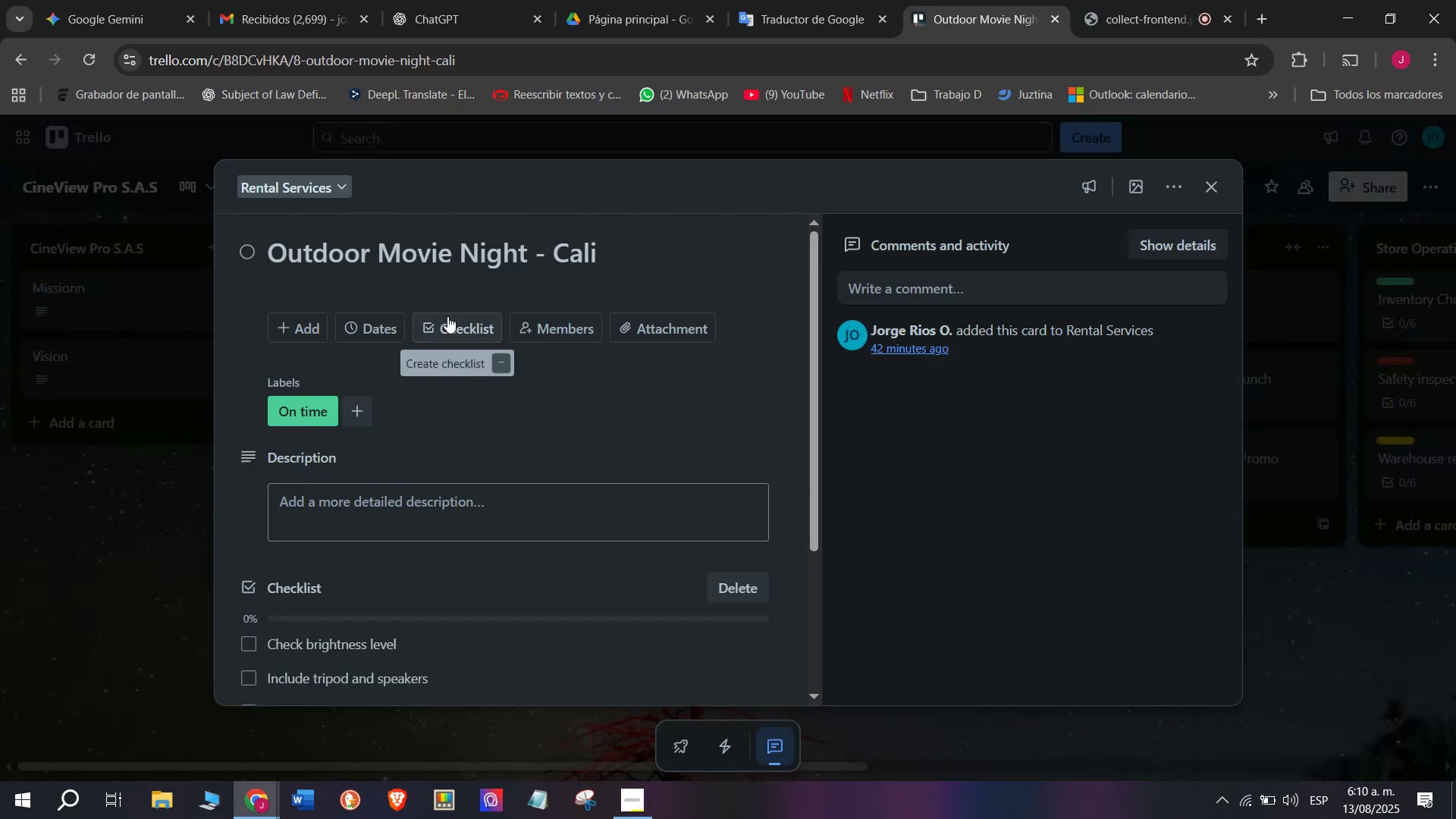 
left_click([452, 318])
 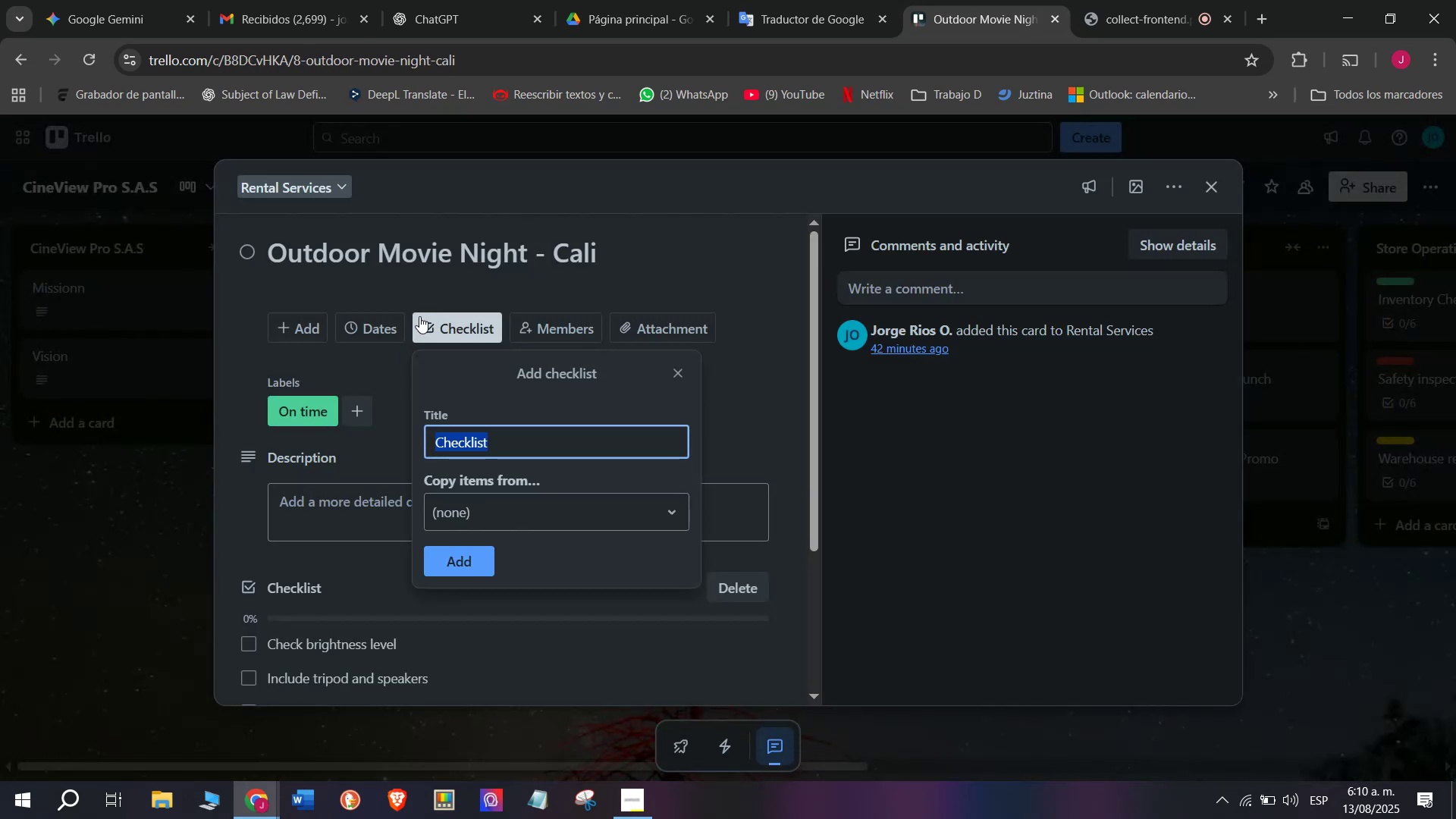 
left_click([384, 327])
 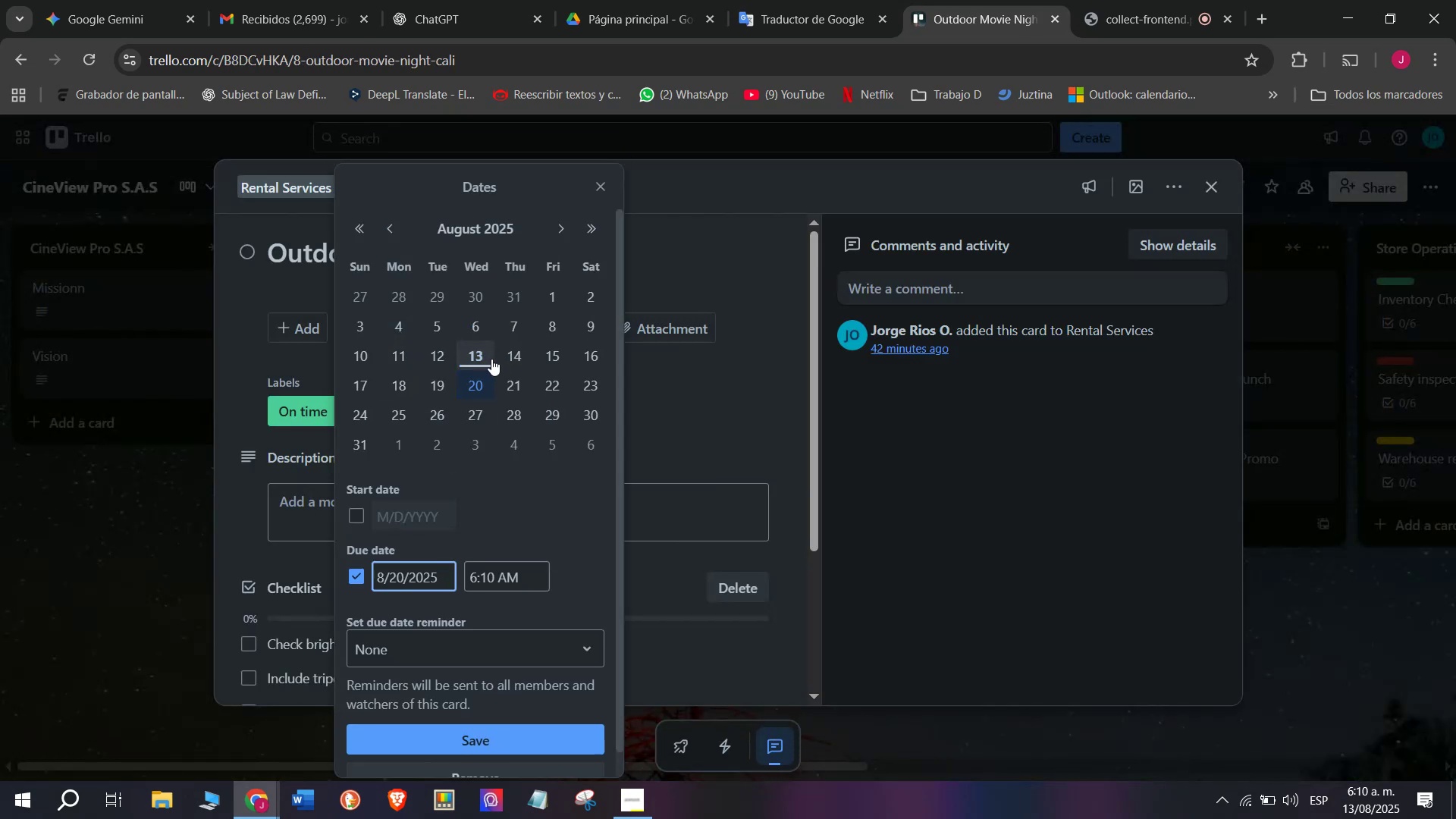 
left_click([500, 359])
 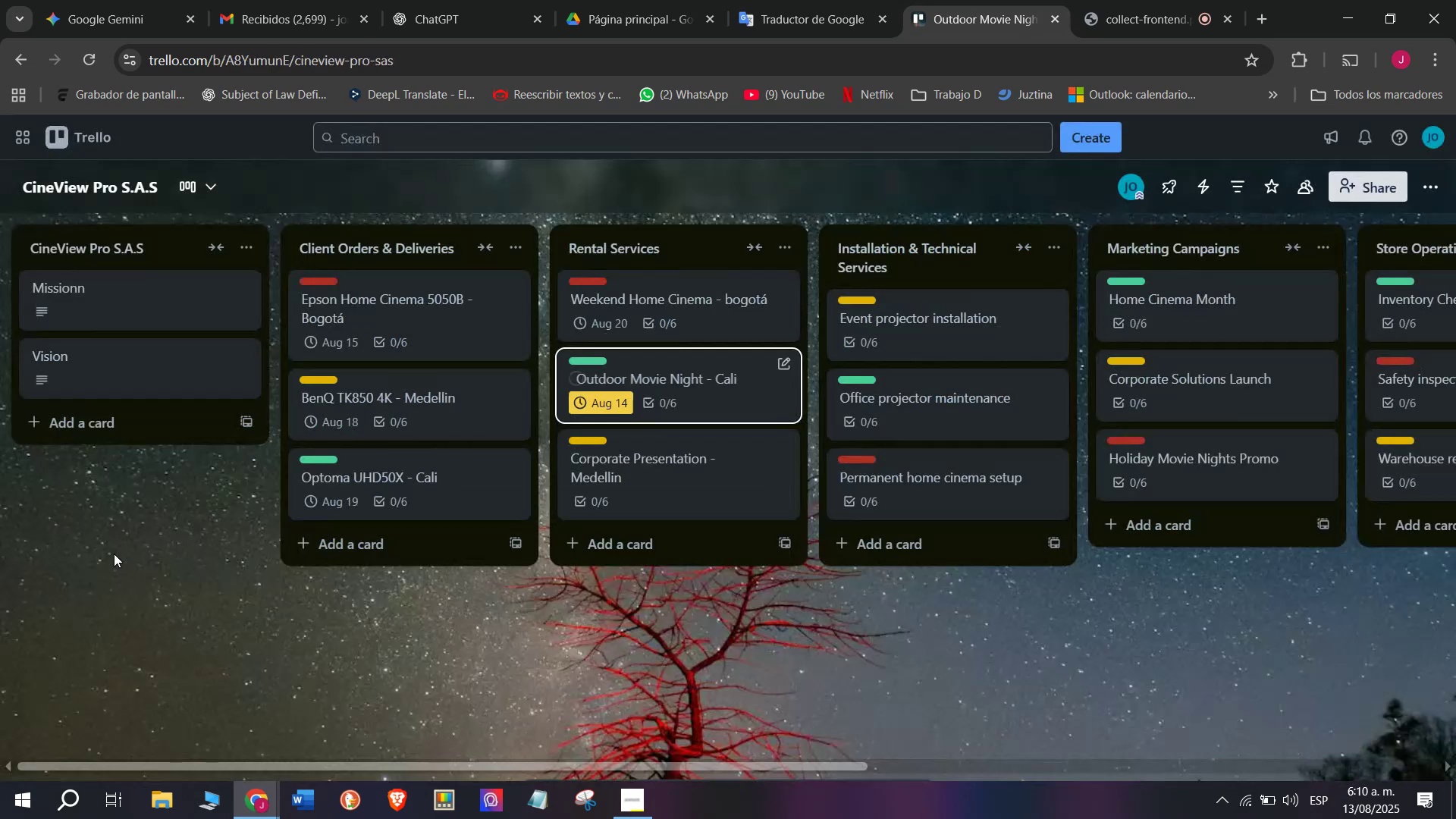 
left_click([704, 479])
 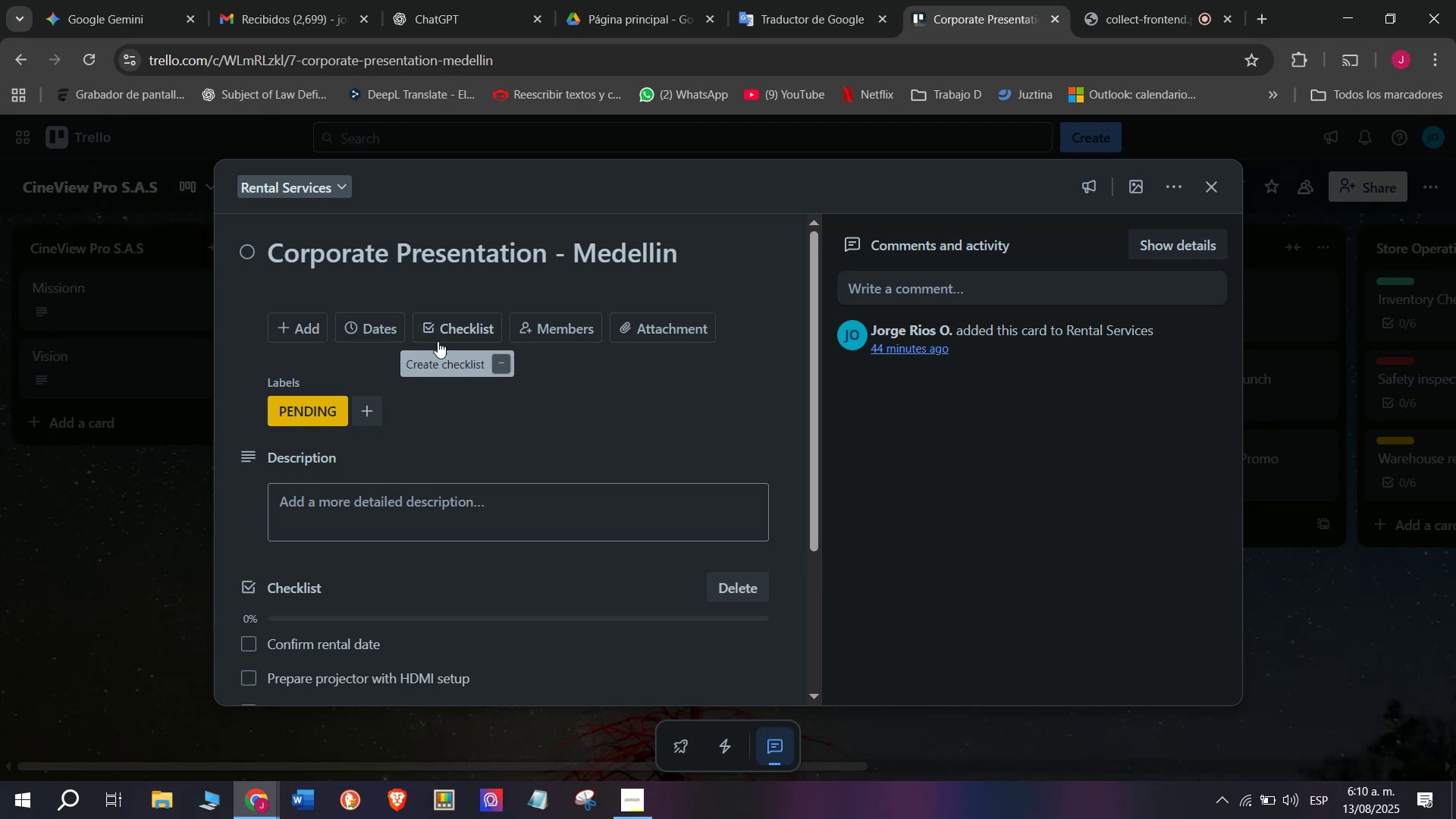 
left_click([373, 335])
 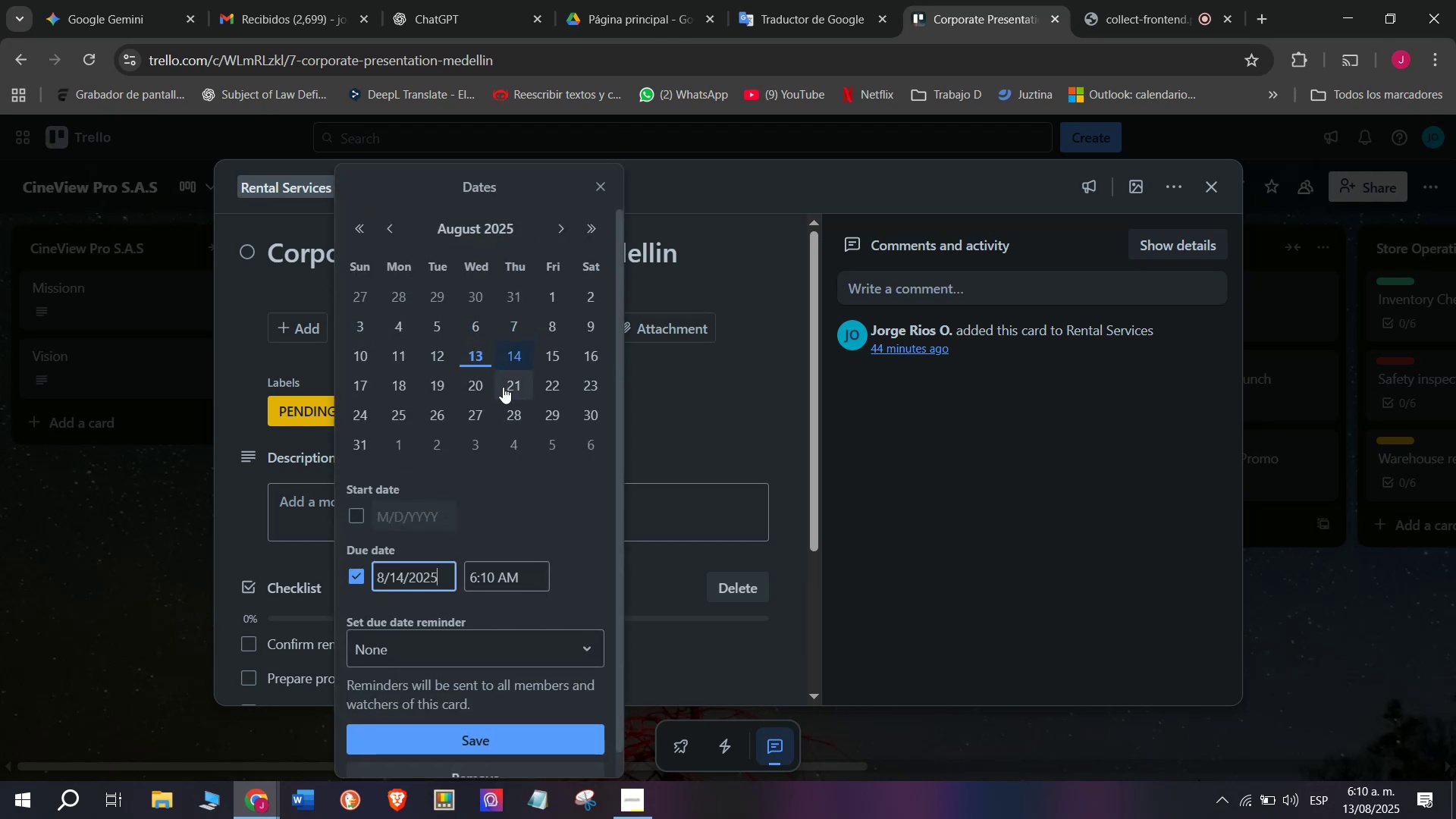 
left_click([488, 382])
 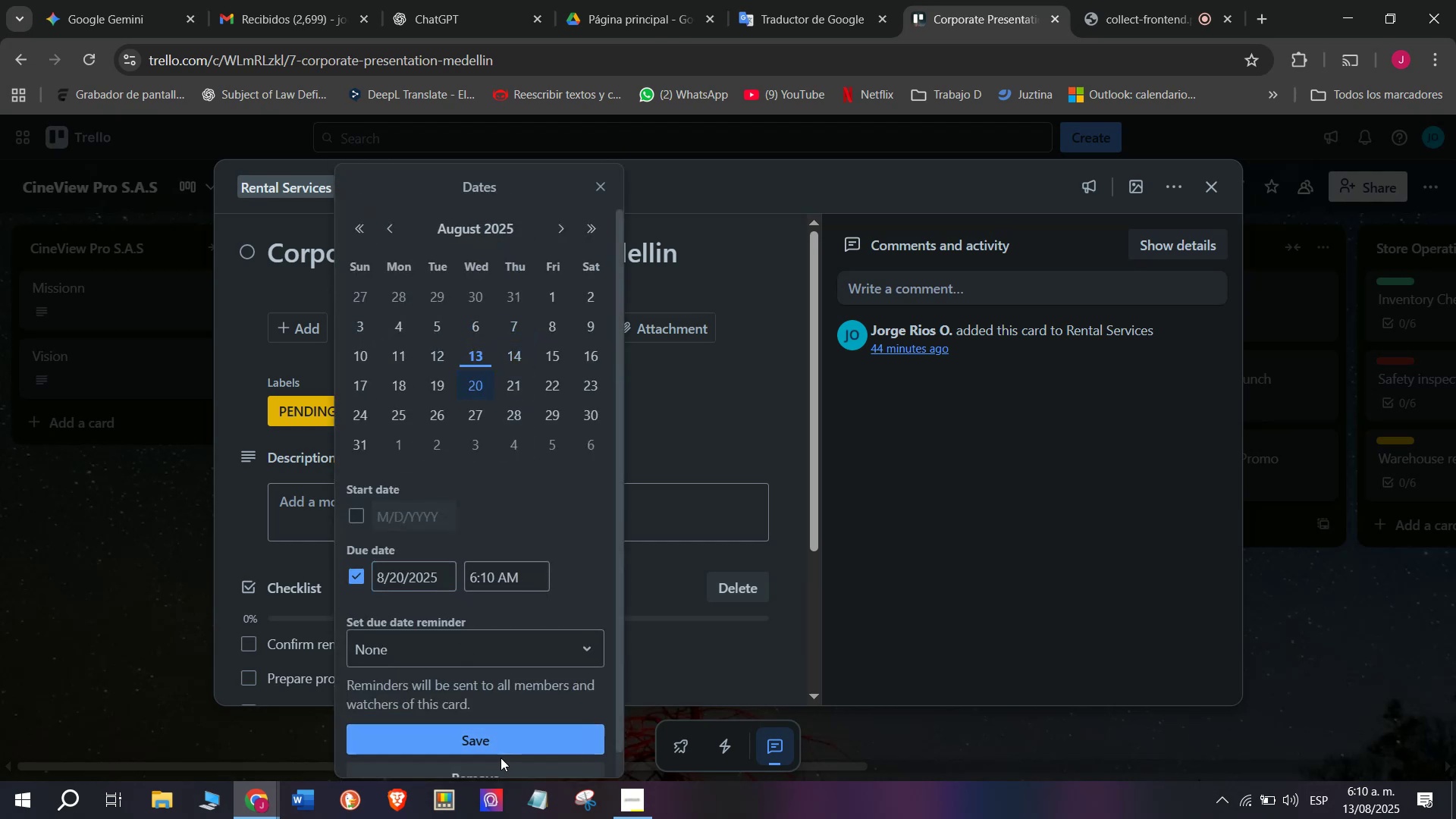 
left_click([500, 744])
 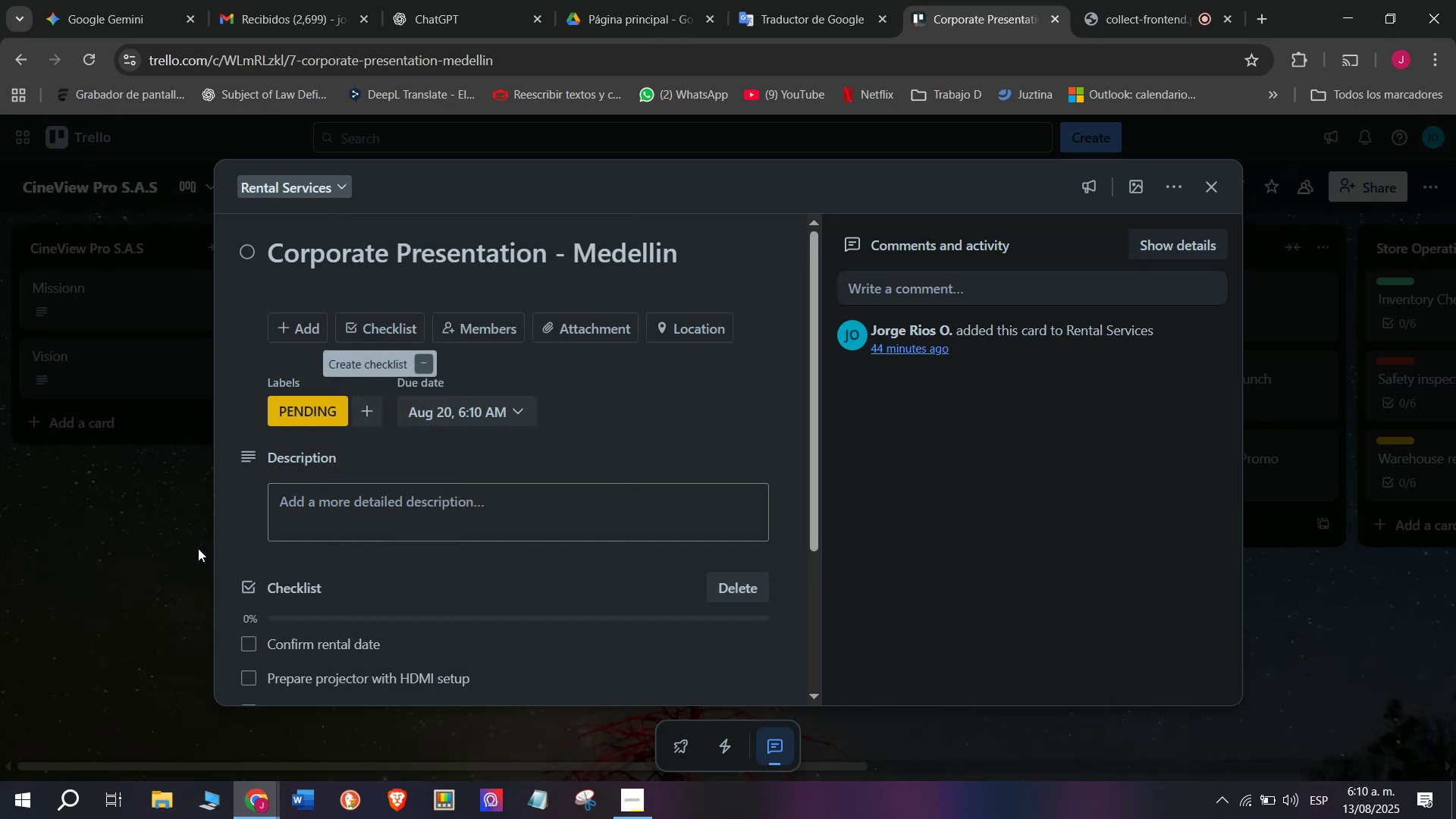 
left_click([198, 547])
 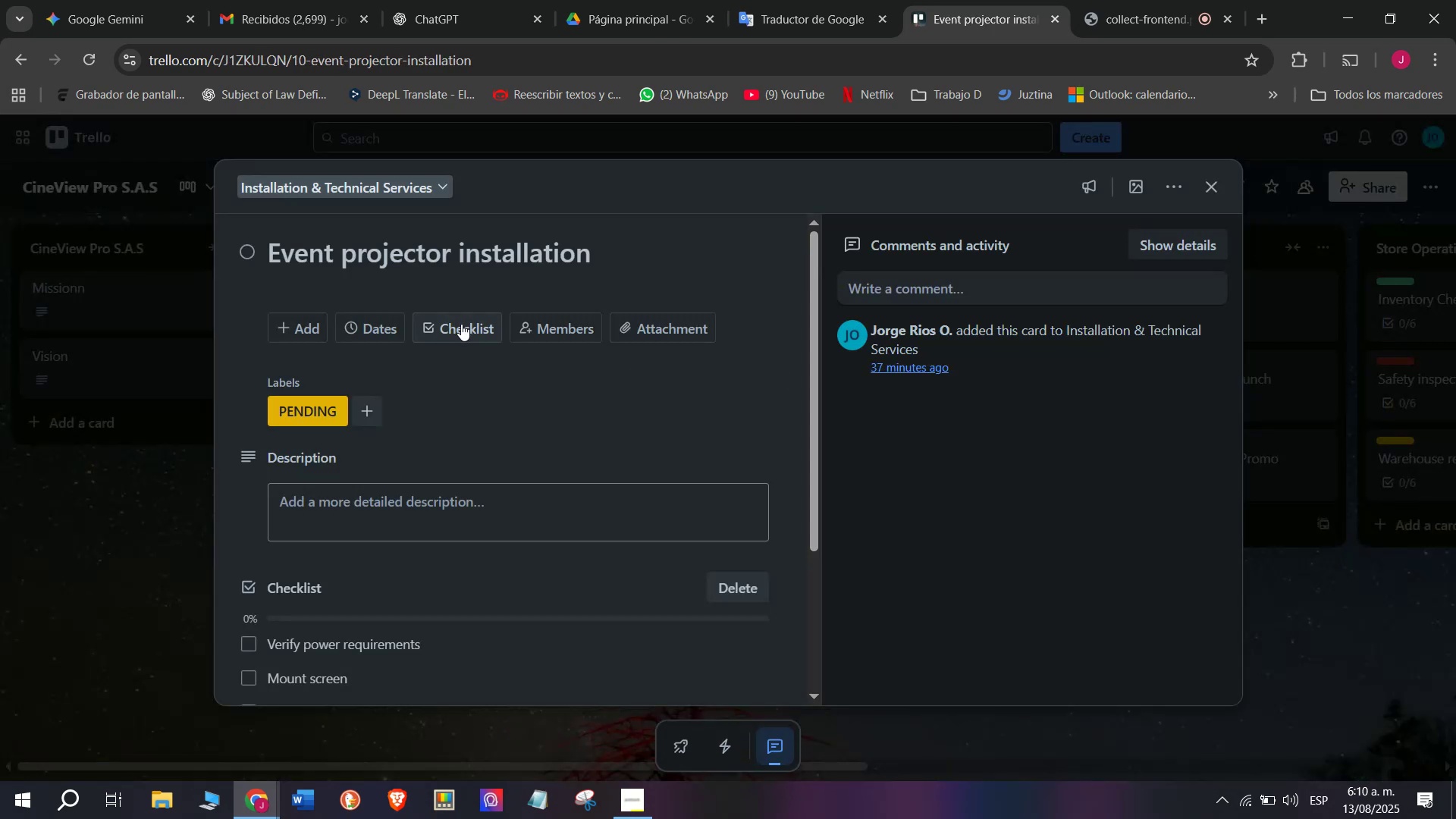 
left_click([359, 327])
 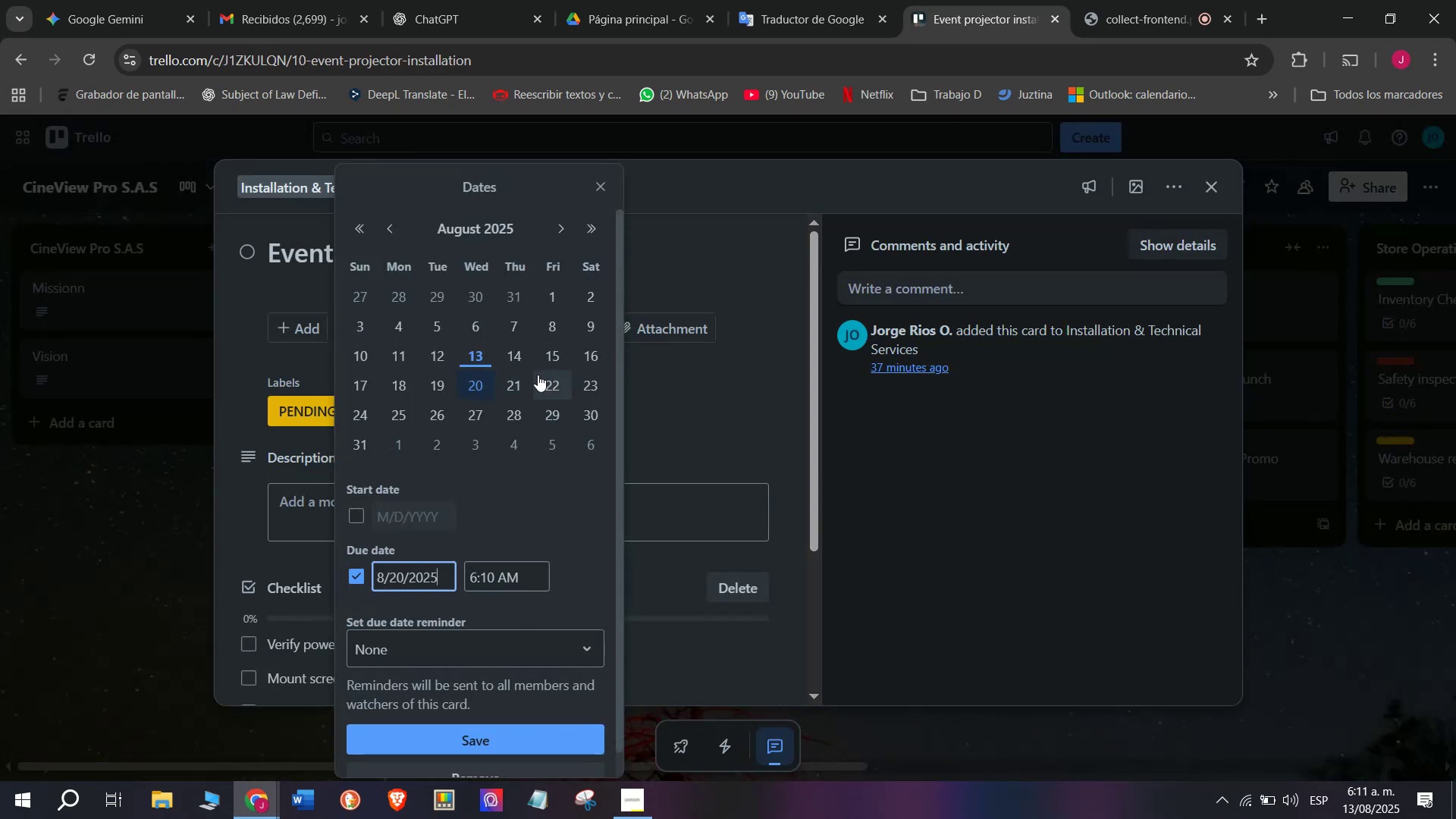 
left_click([519, 381])
 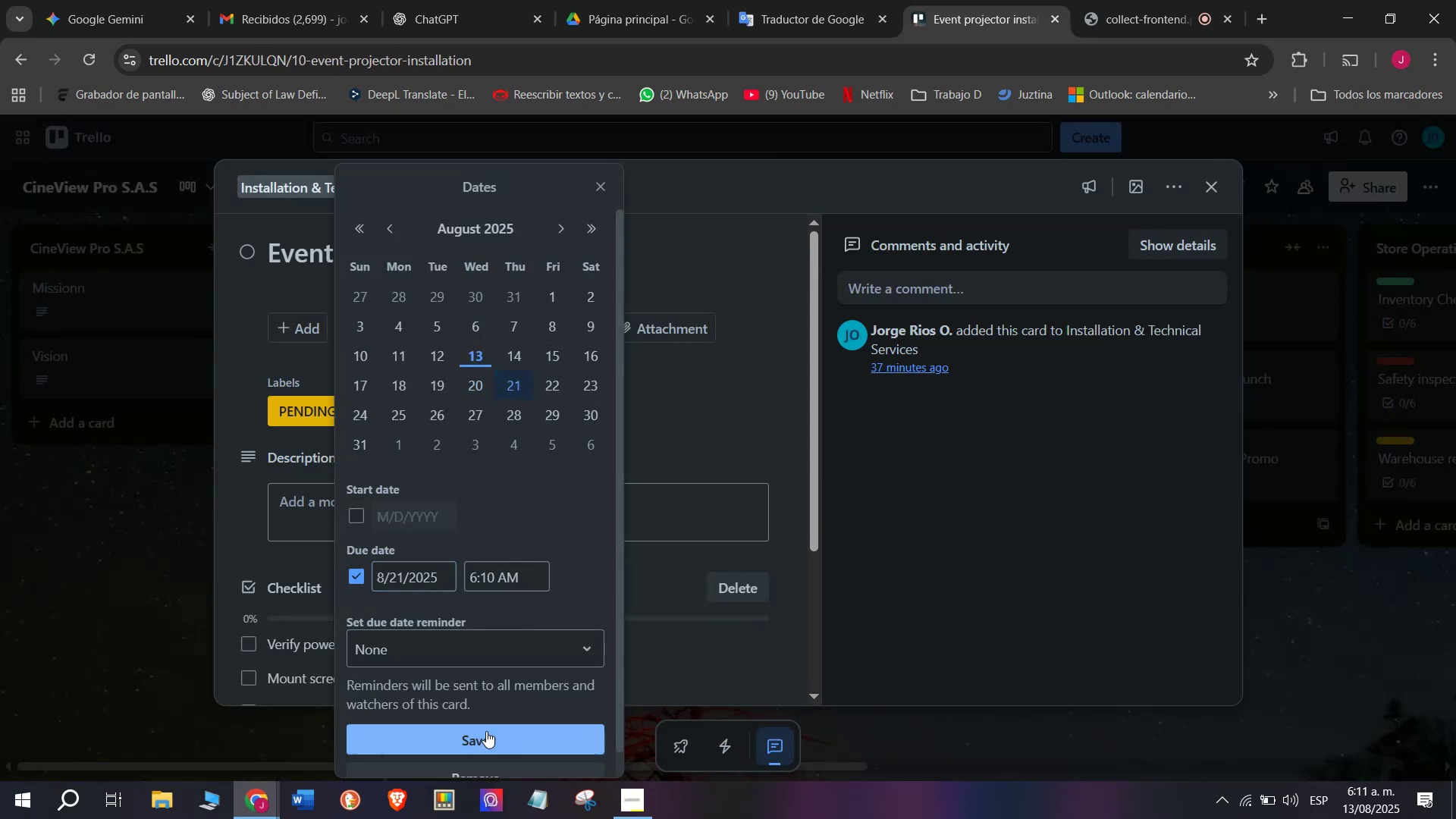 
left_click([492, 745])
 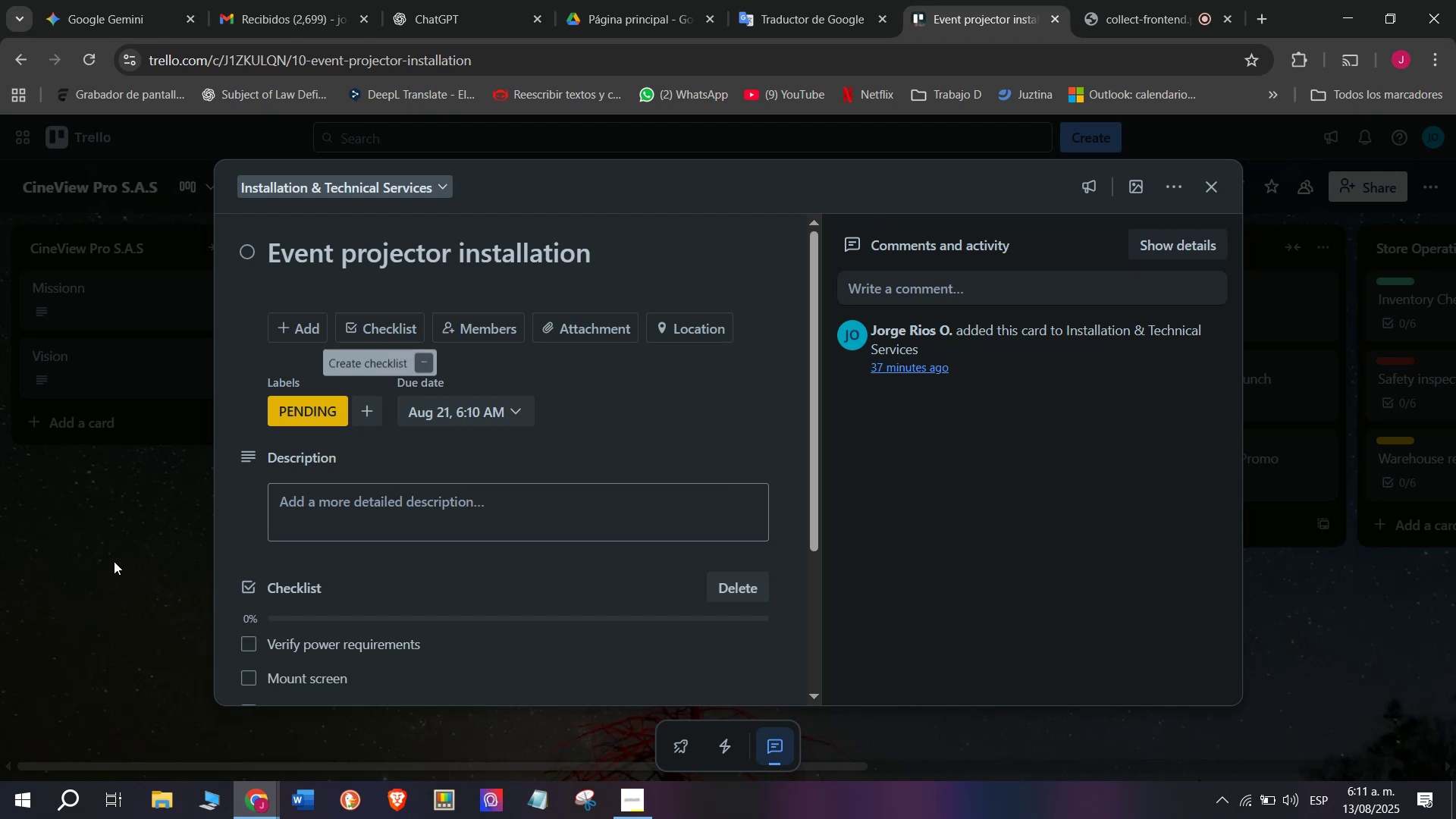 
left_click([109, 557])
 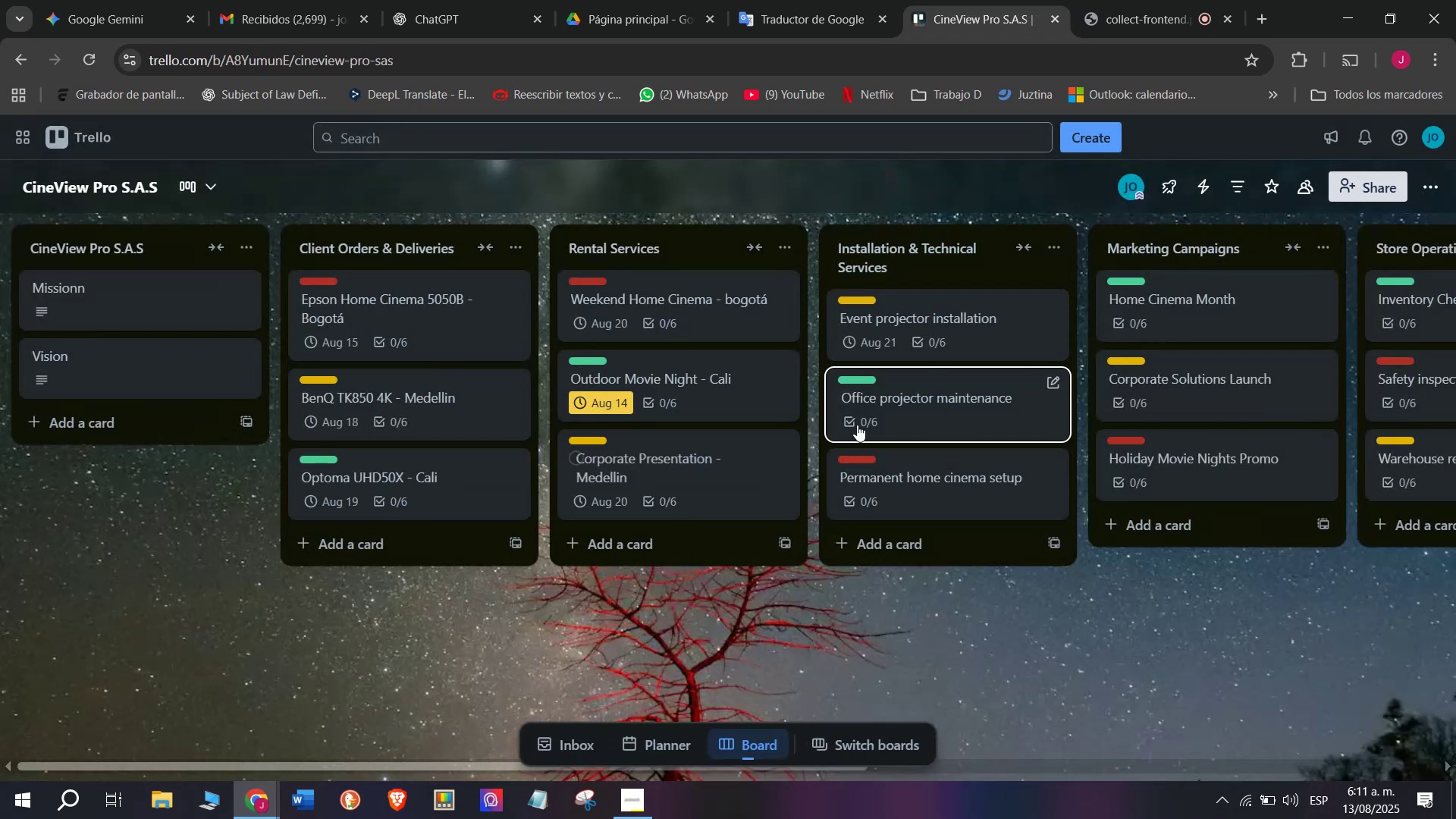 
left_click([886, 417])
 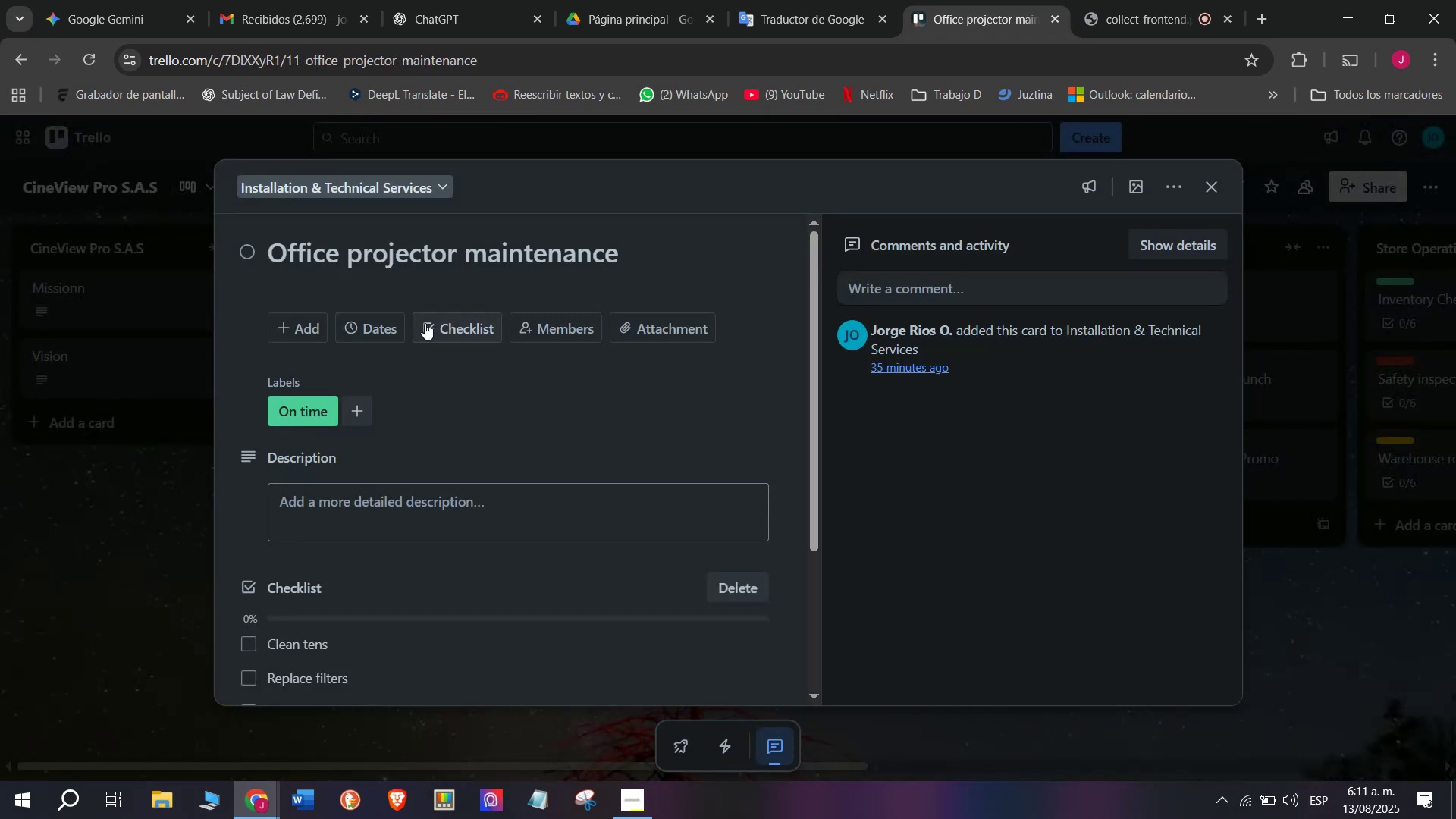 
left_click([428, 323])
 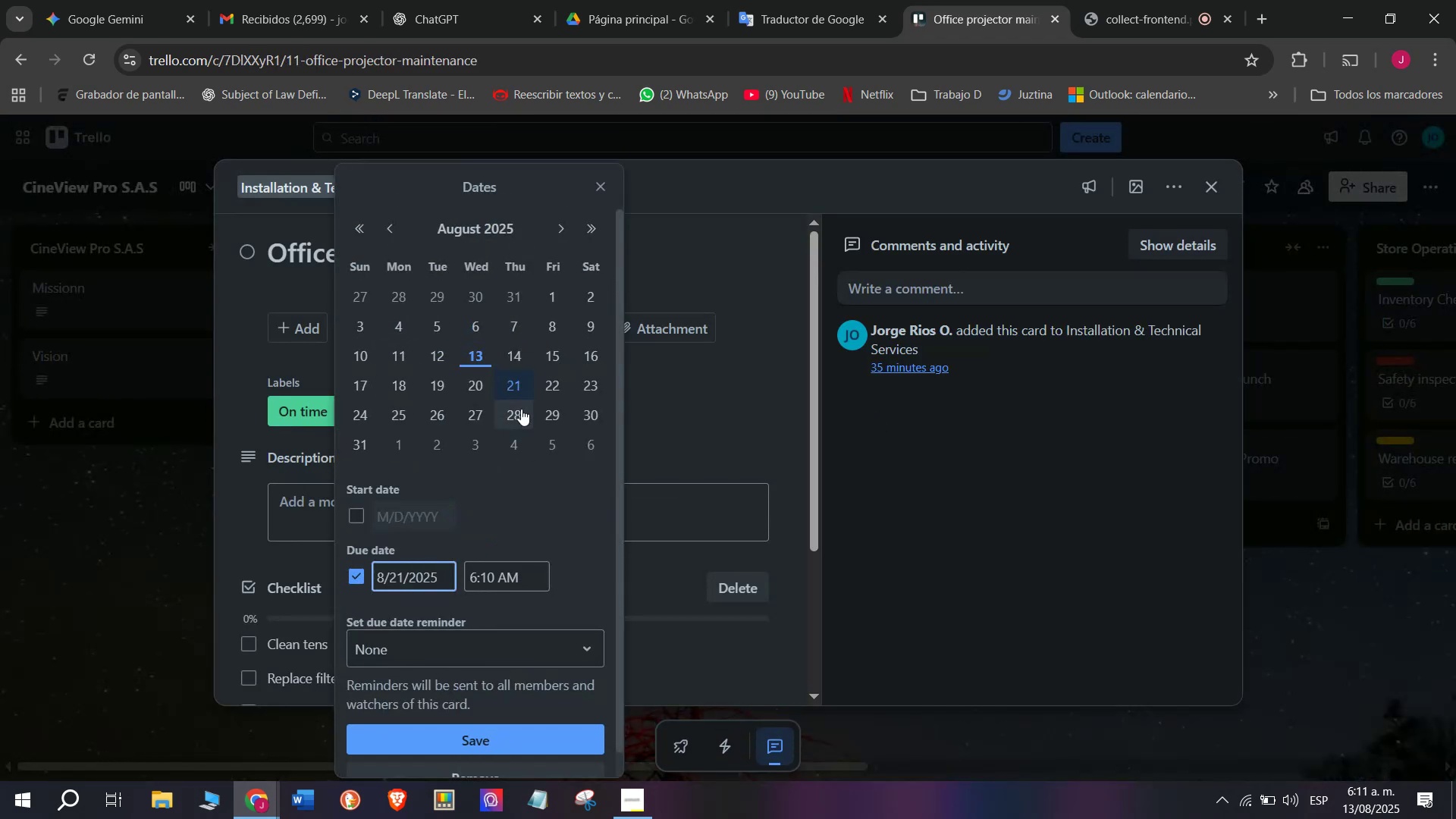 
left_click([545, 379])
 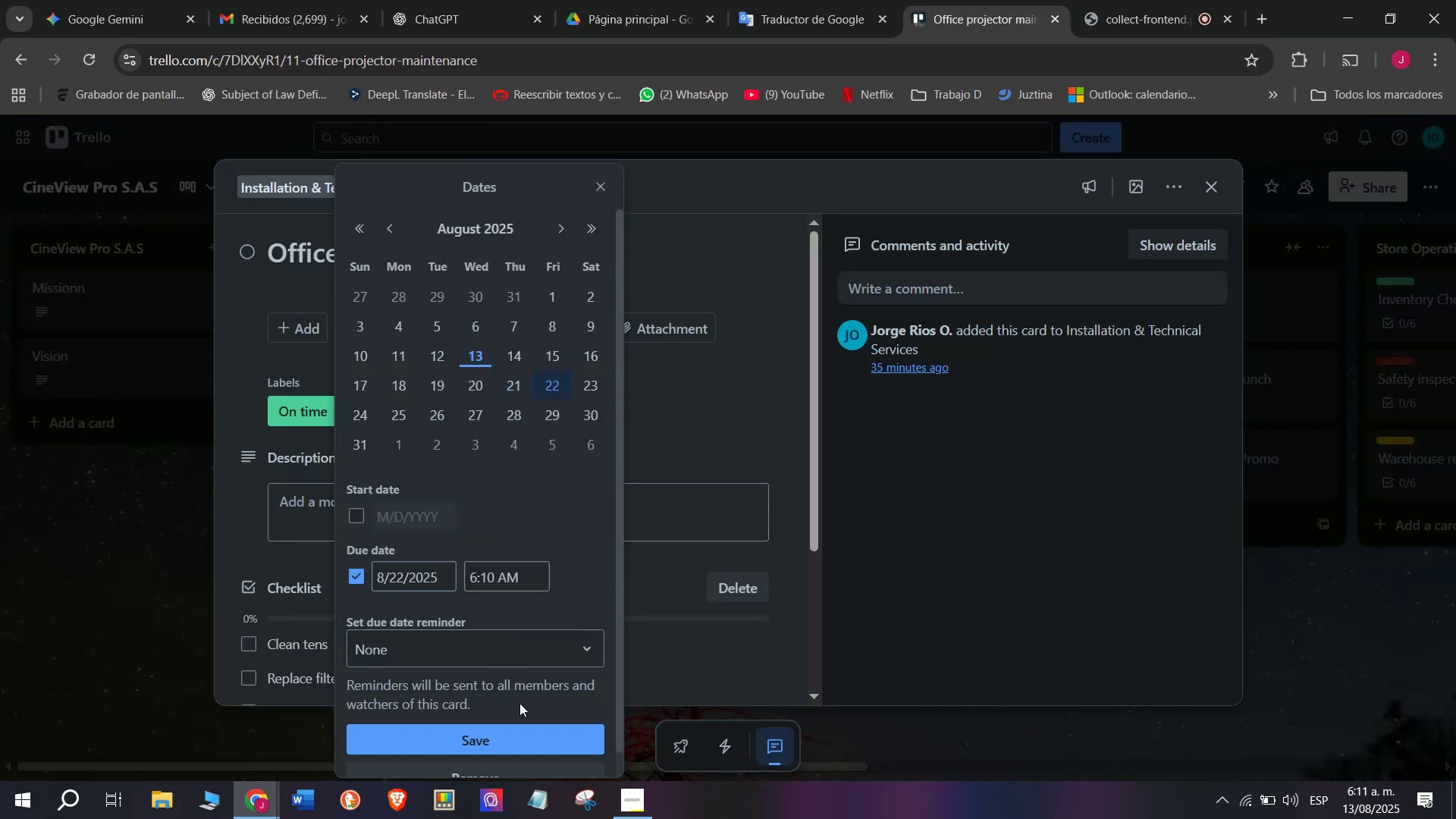 
left_click([530, 733])
 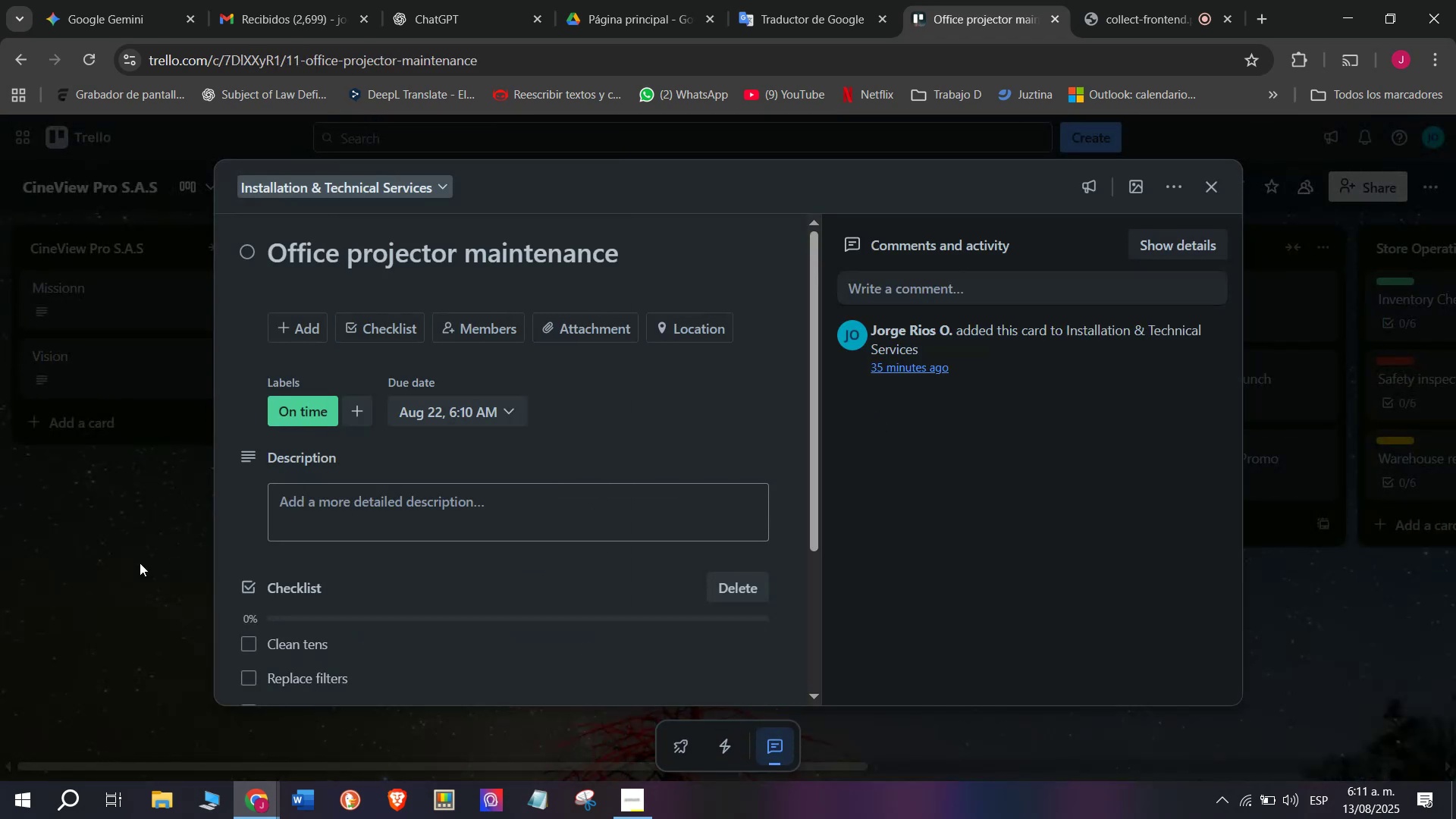 
left_click([122, 565])
 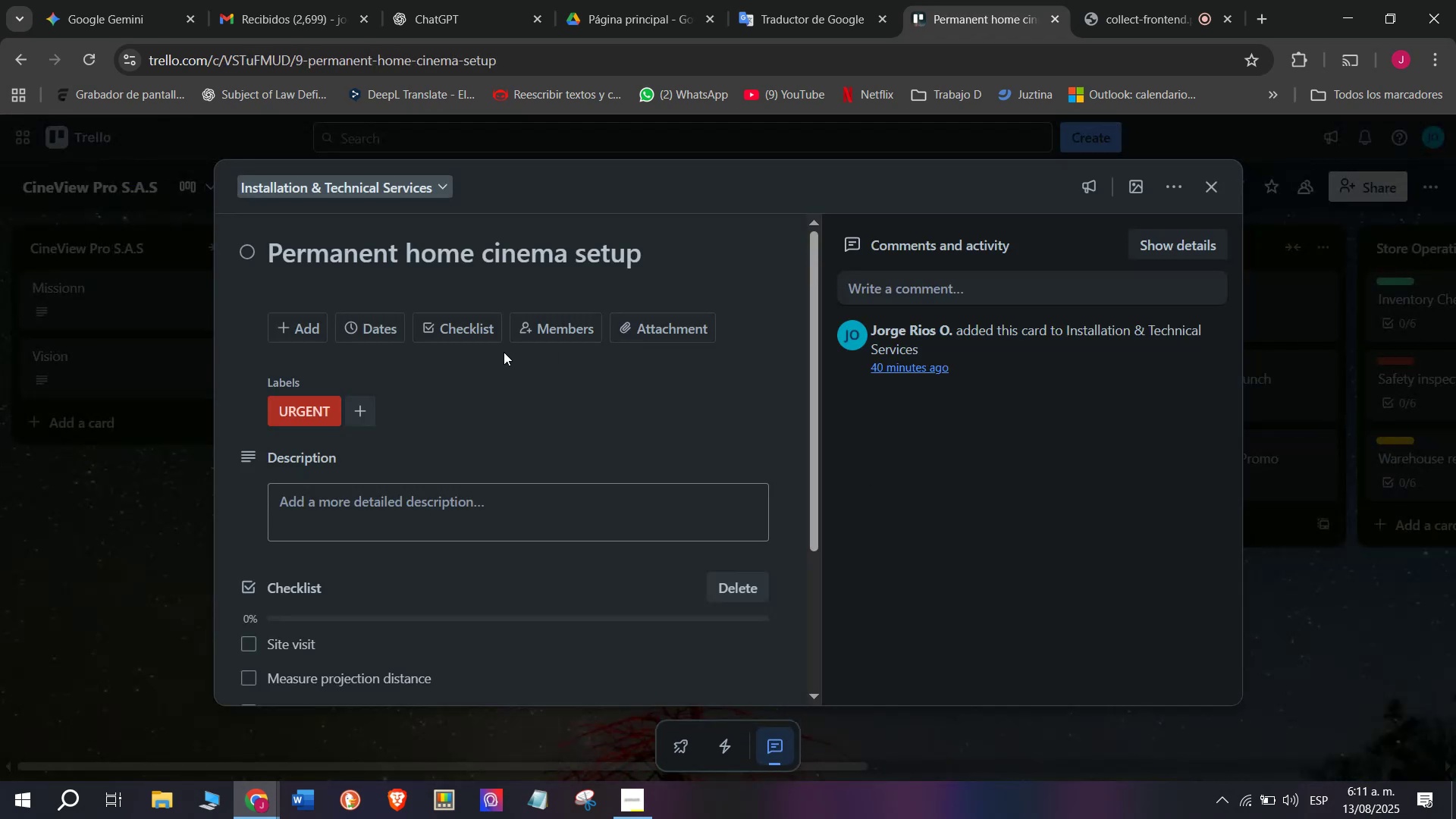 
left_click([375, 325])
 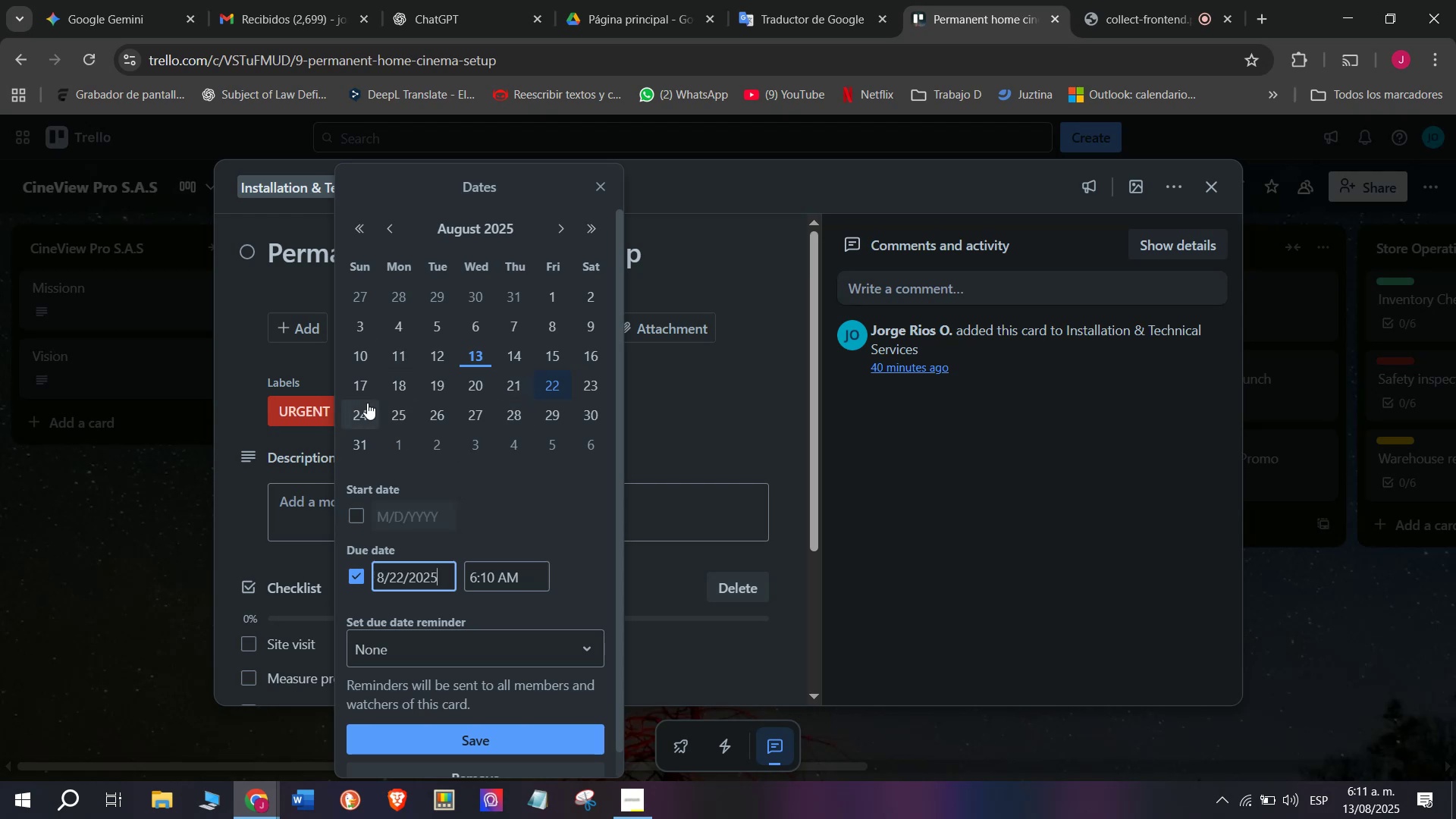 
left_click([401, 404])
 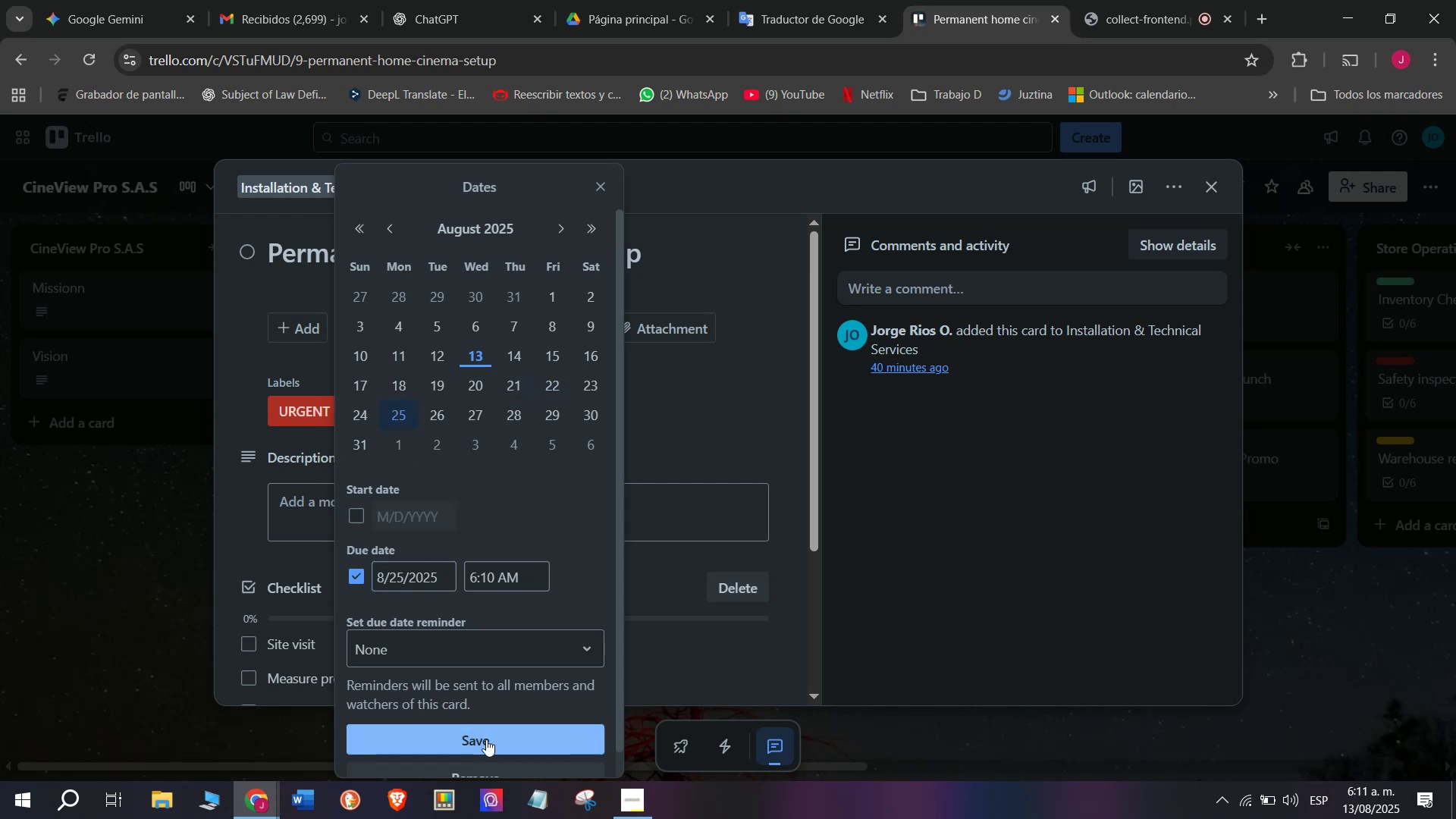 
left_click([486, 739])
 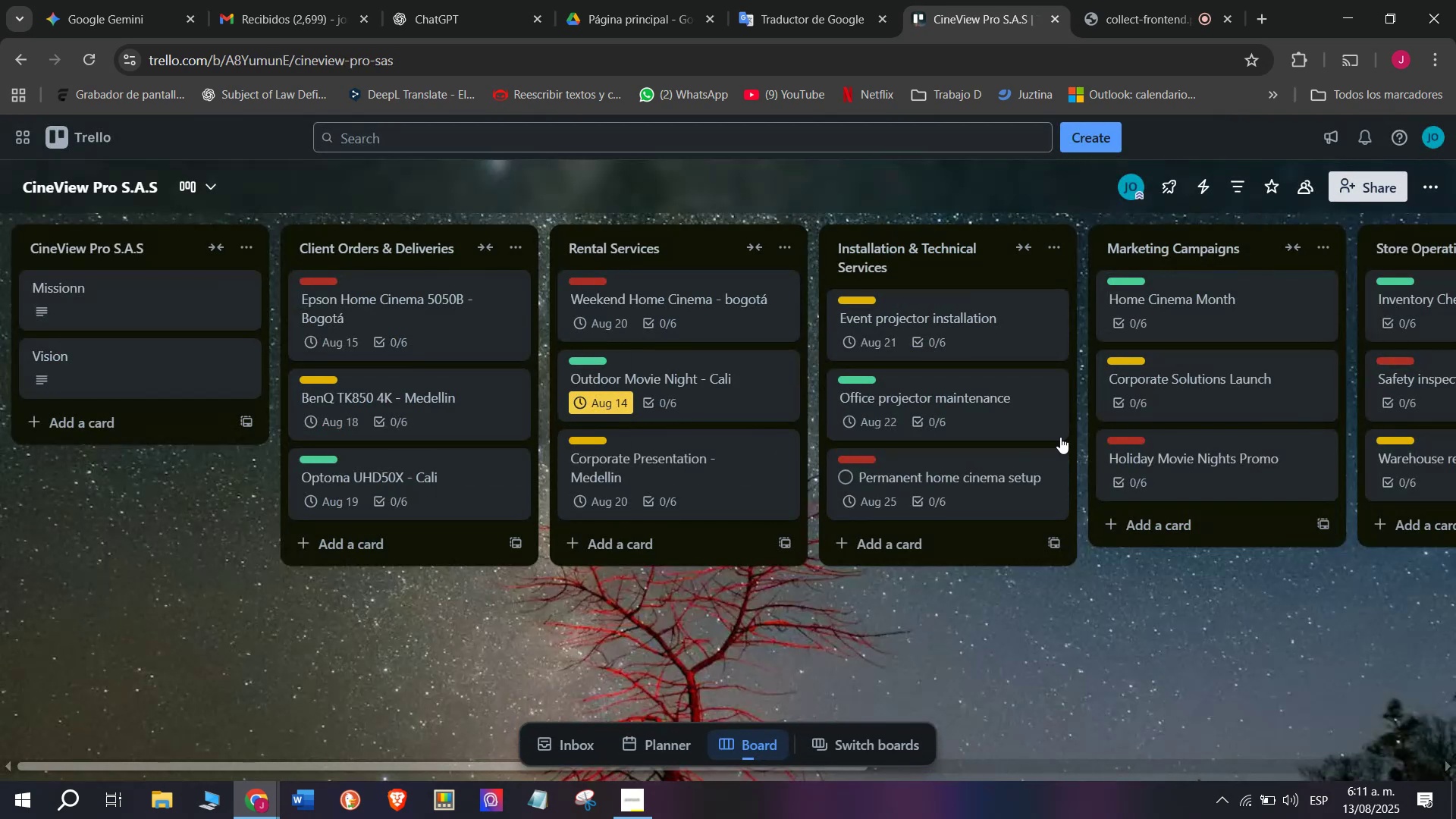 
left_click([1172, 375])
 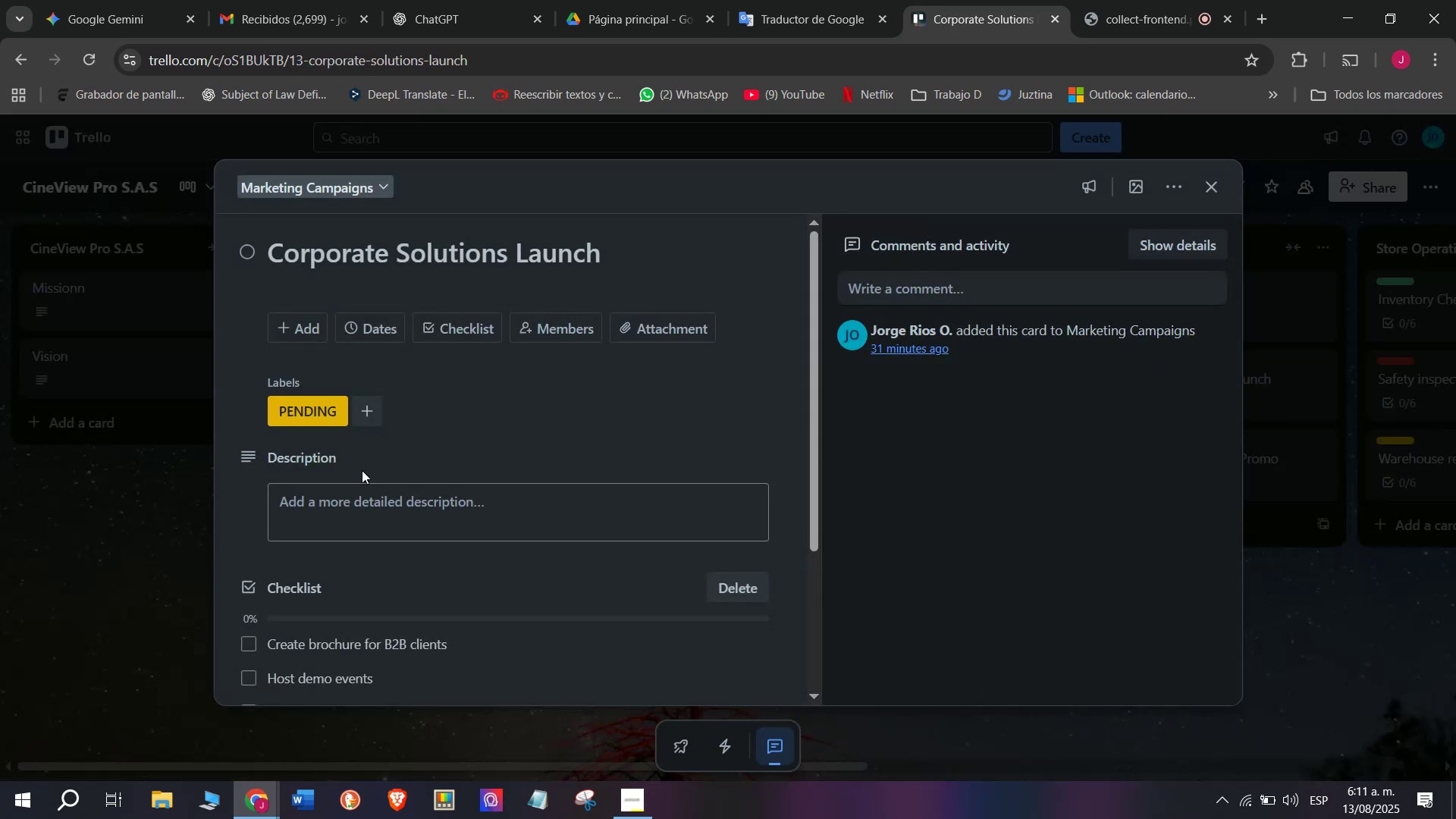 
left_click([149, 418])
 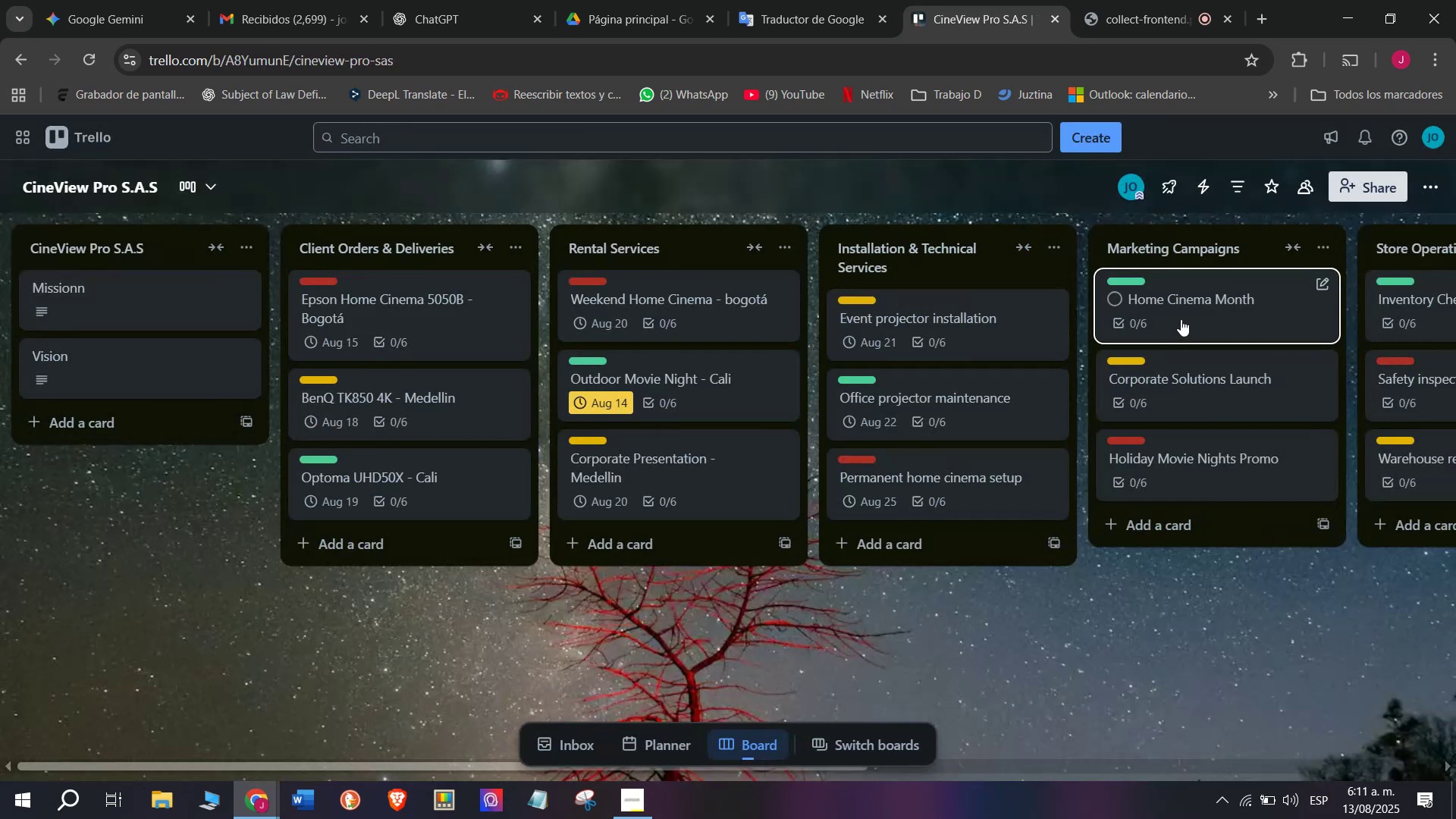 
left_click([1181, 318])
 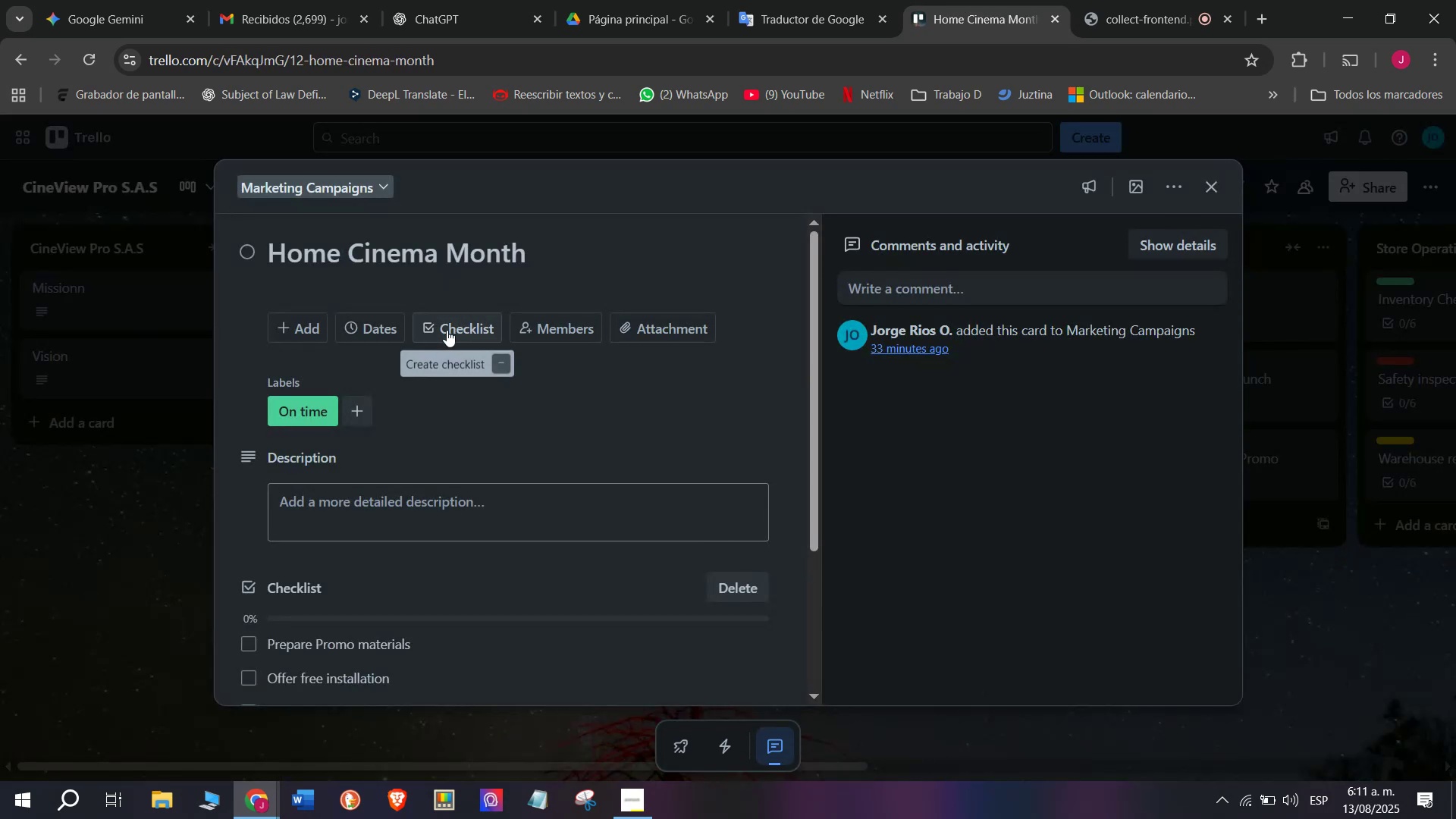 
left_click([362, 327])
 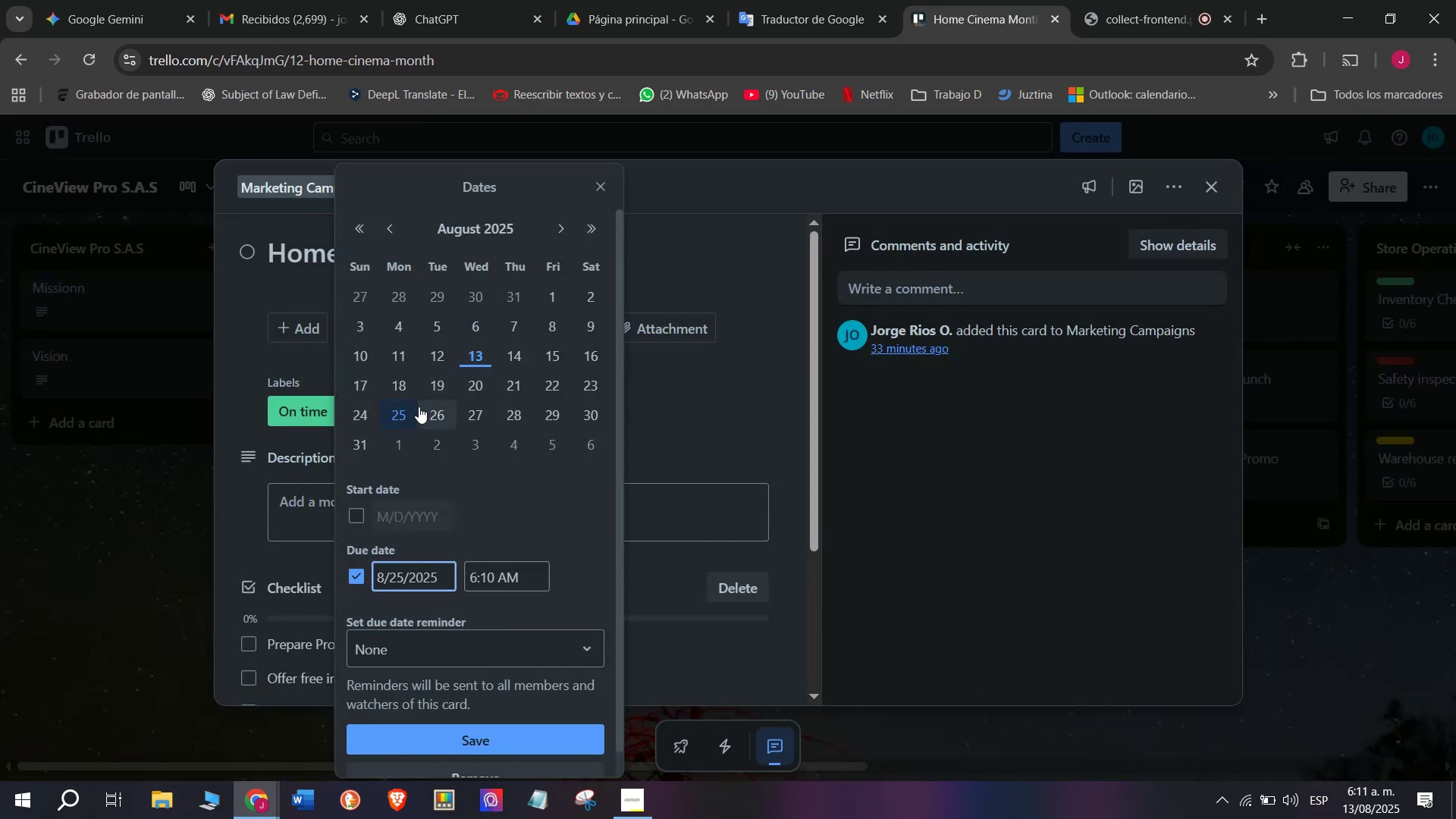 
left_click([427, 416])
 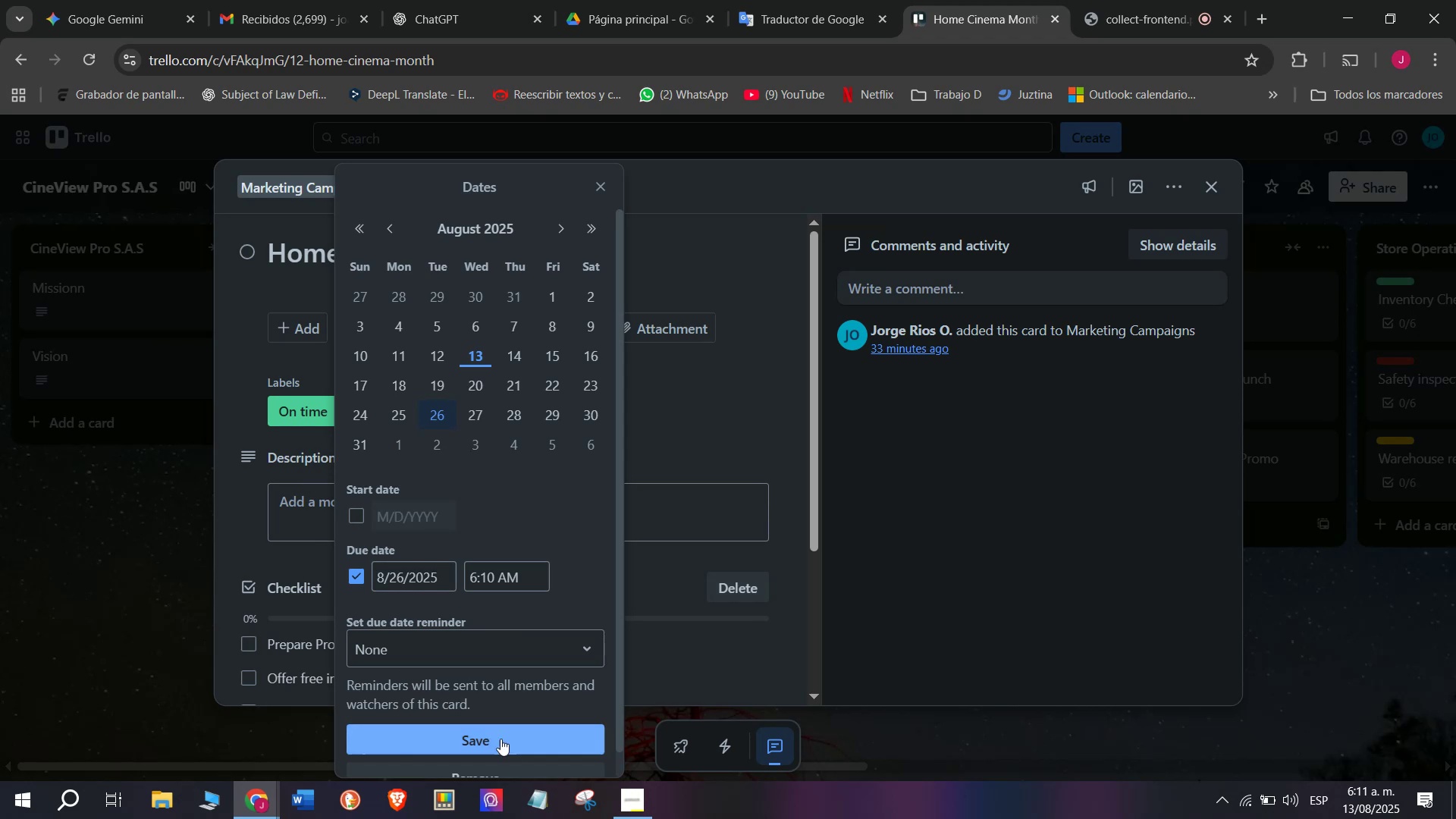 
left_click([515, 756])
 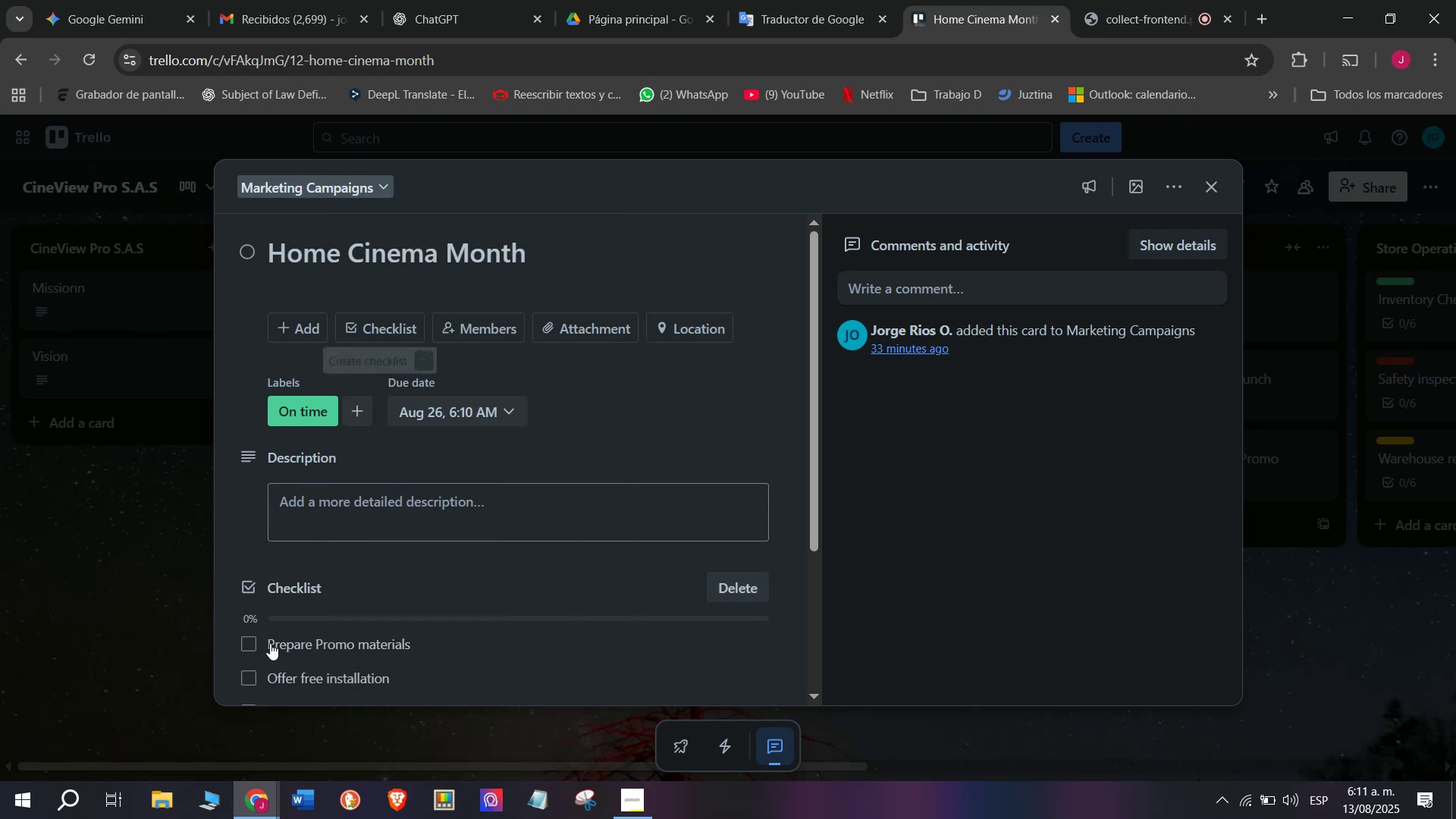 
left_click([58, 604])
 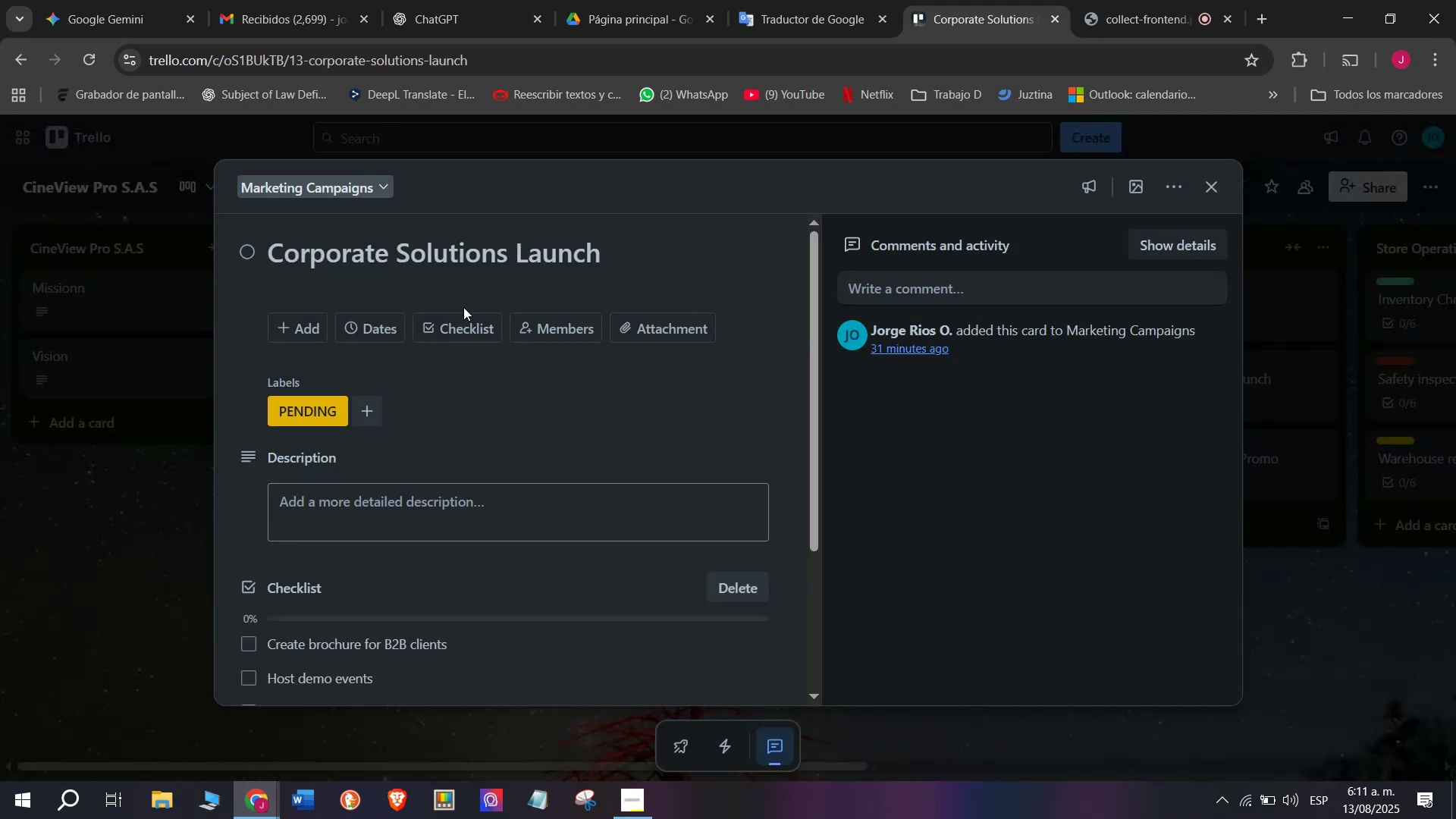 
left_click([366, 323])
 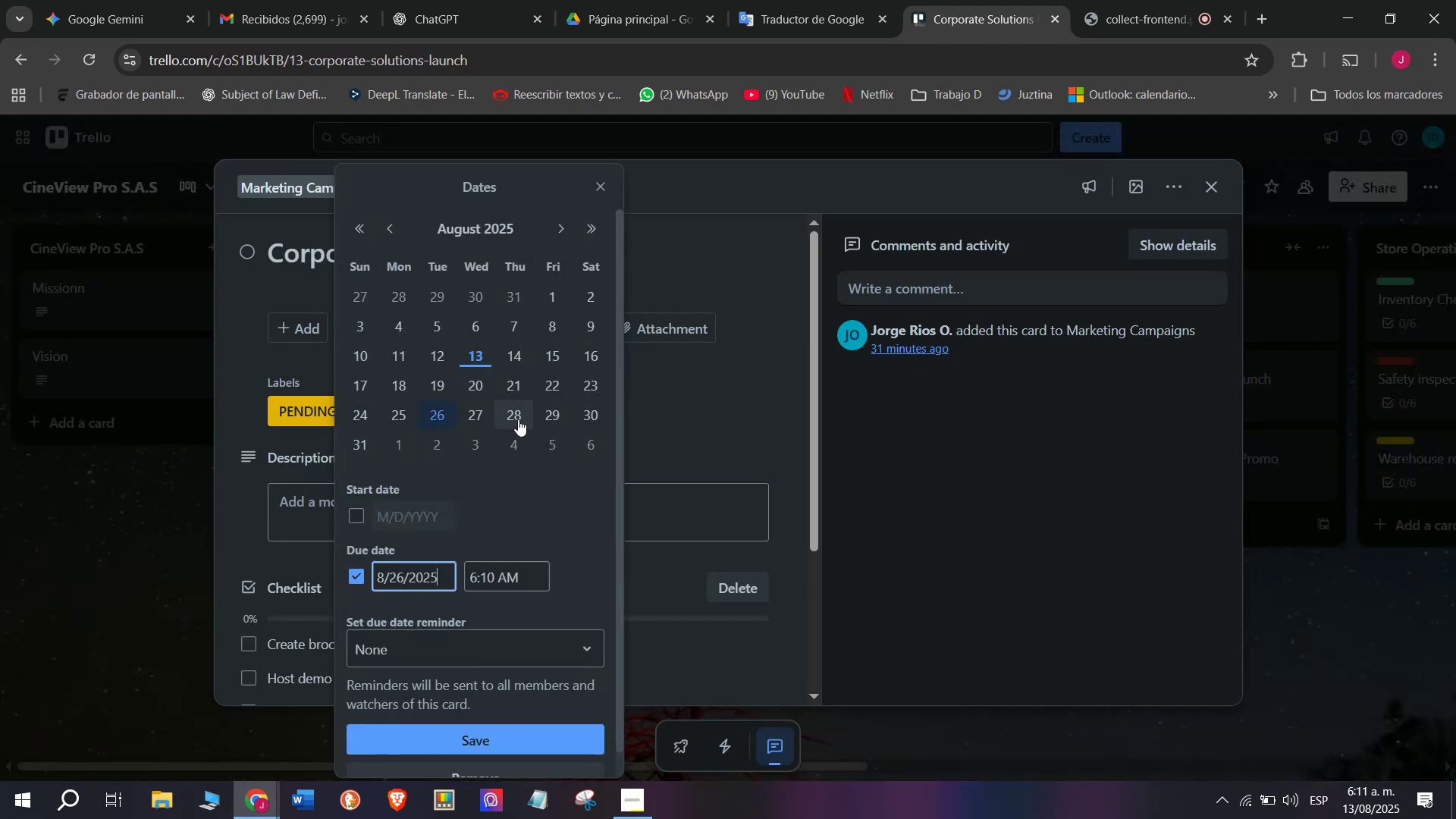 
left_click([518, 419])
 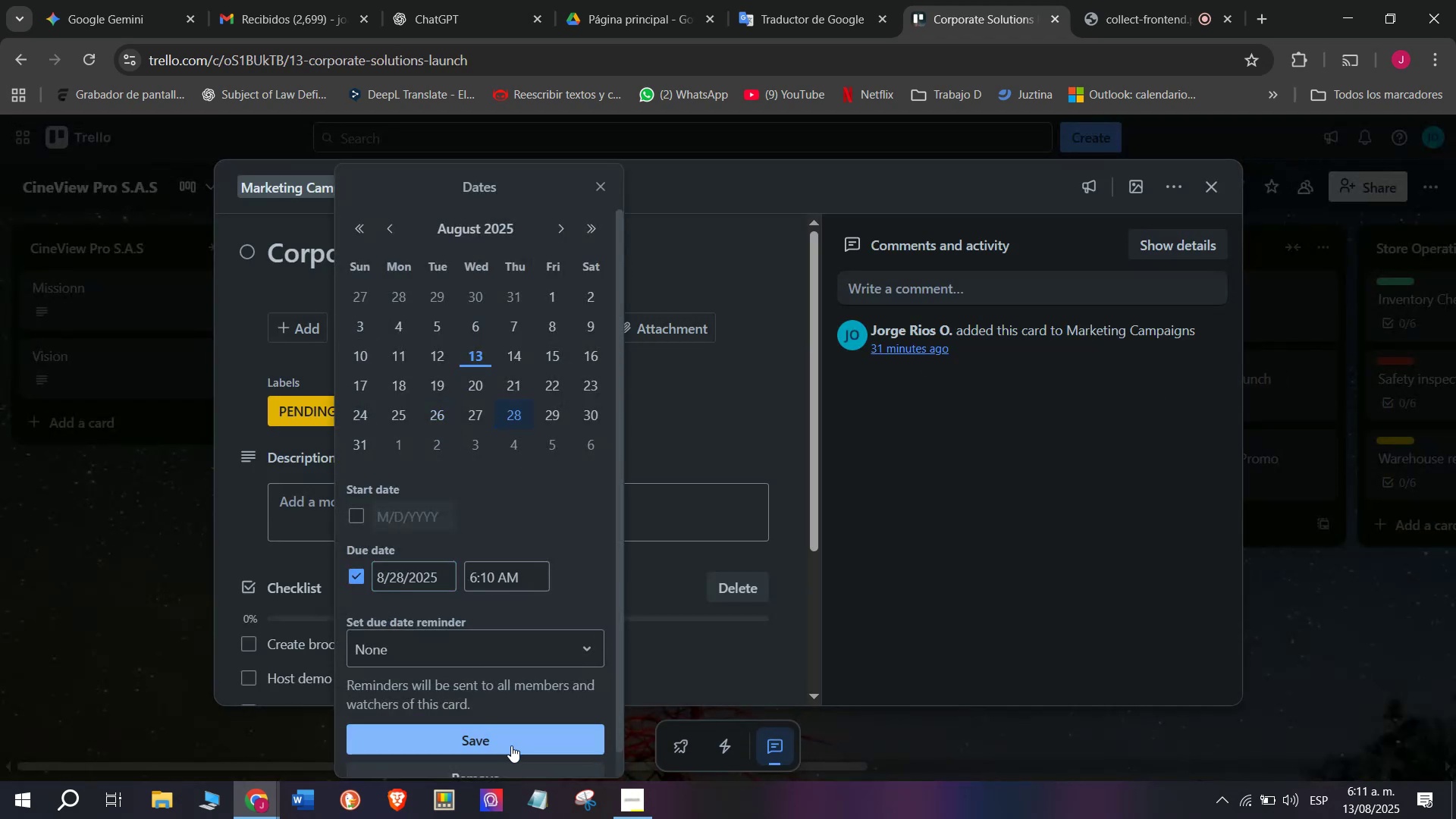 
left_click([511, 745])
 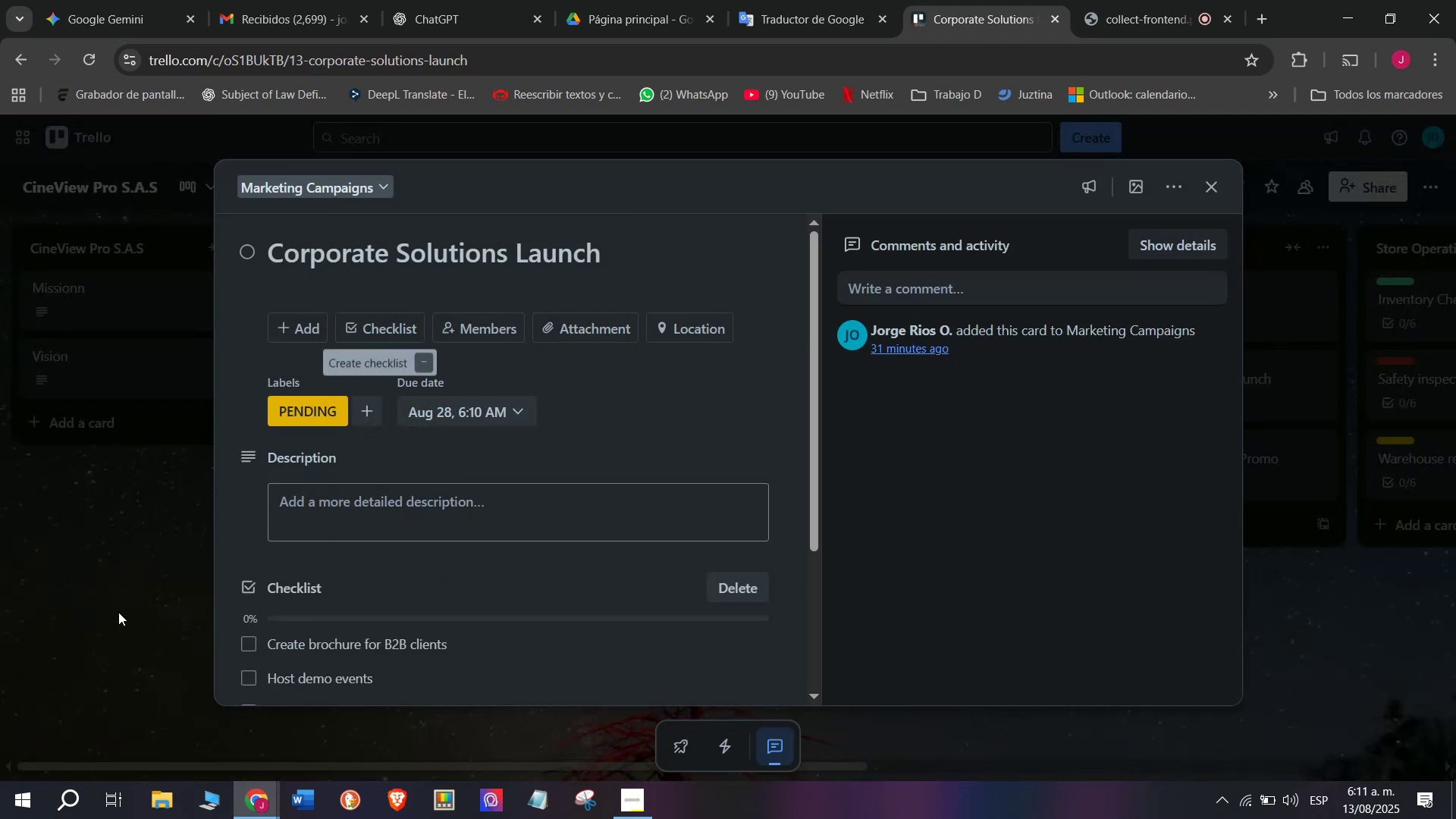 
left_click([118, 611])
 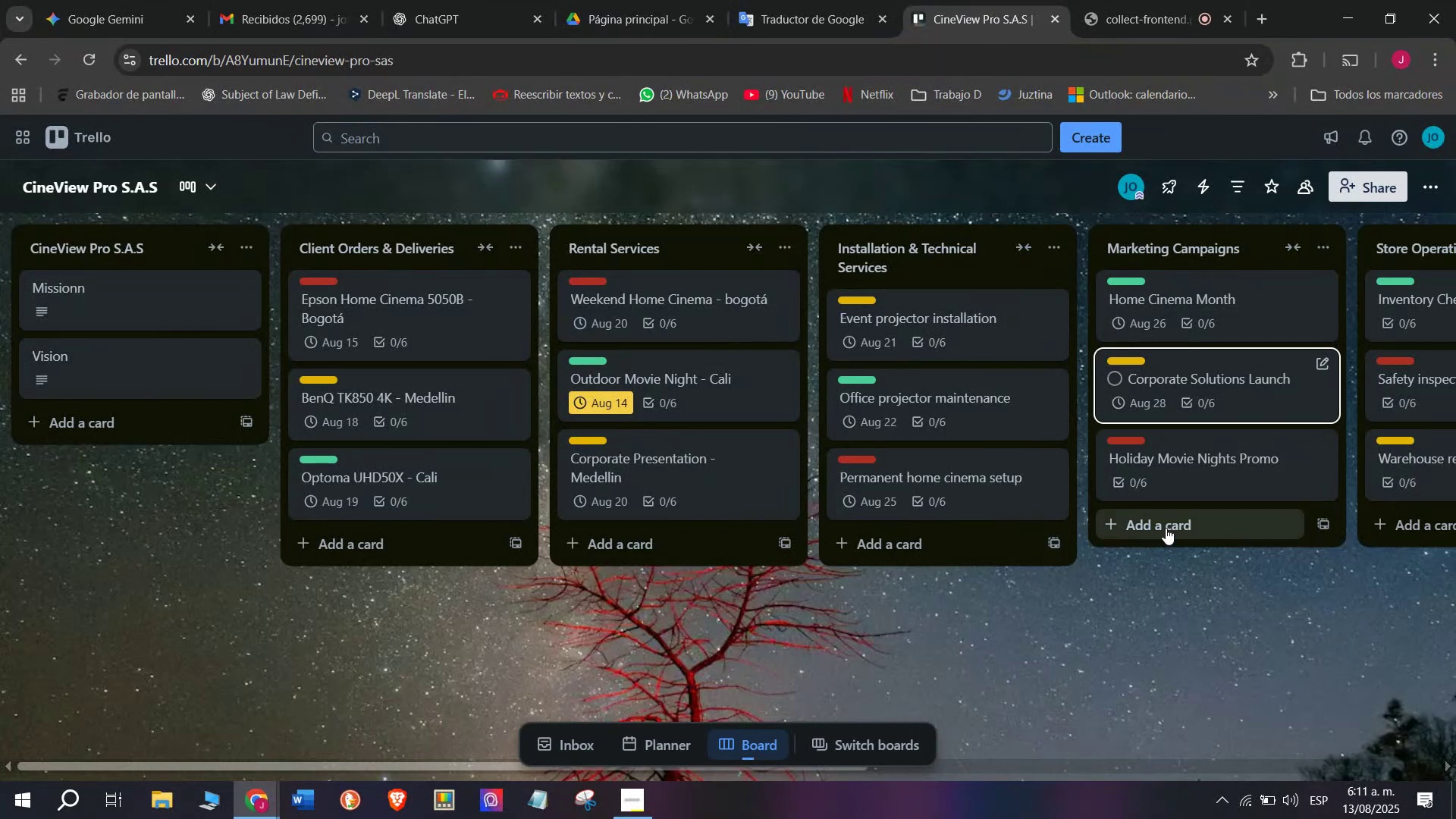 
left_click([1183, 495])
 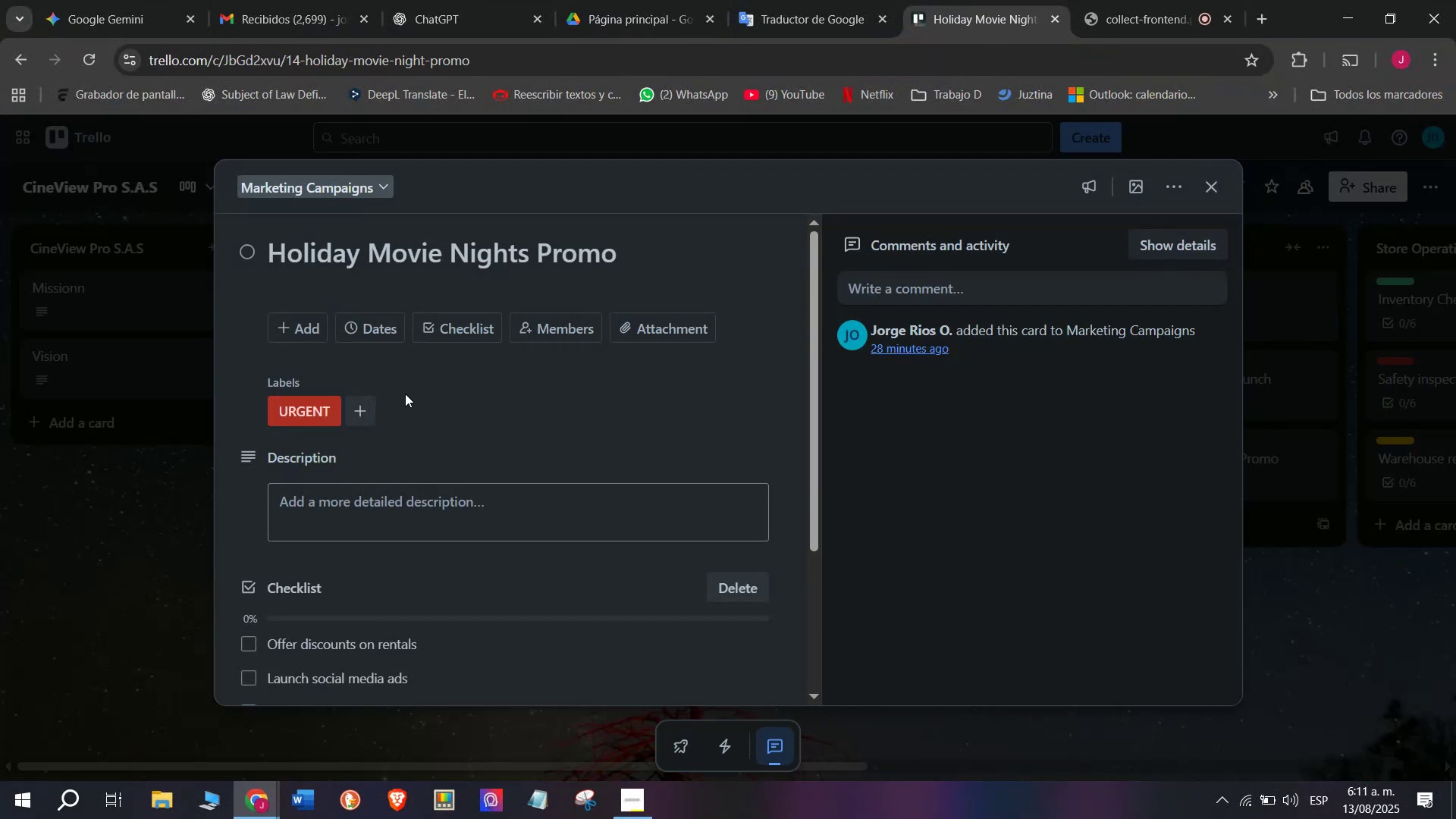 
left_click([442, 334])
 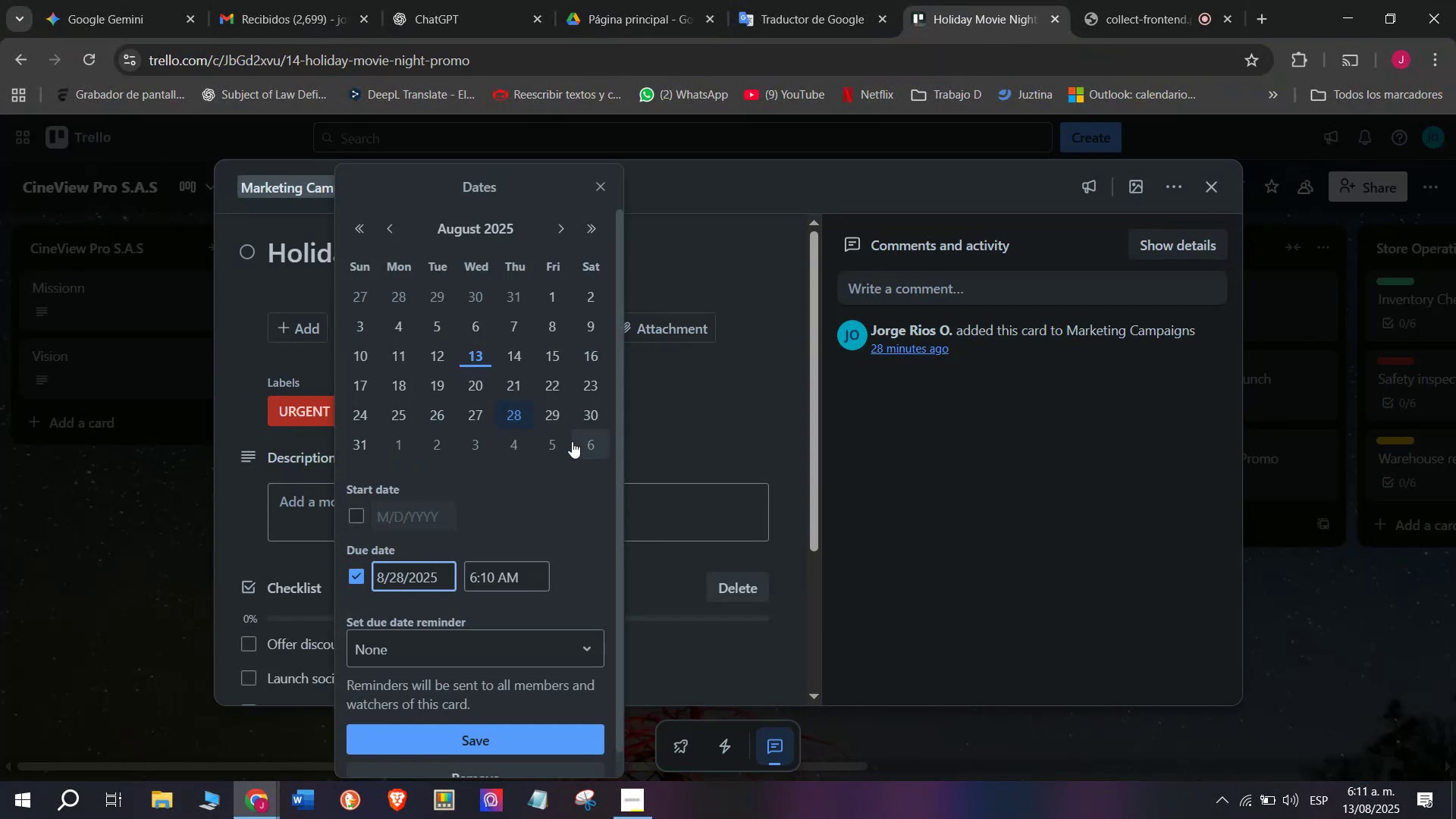 
left_click([560, 419])
 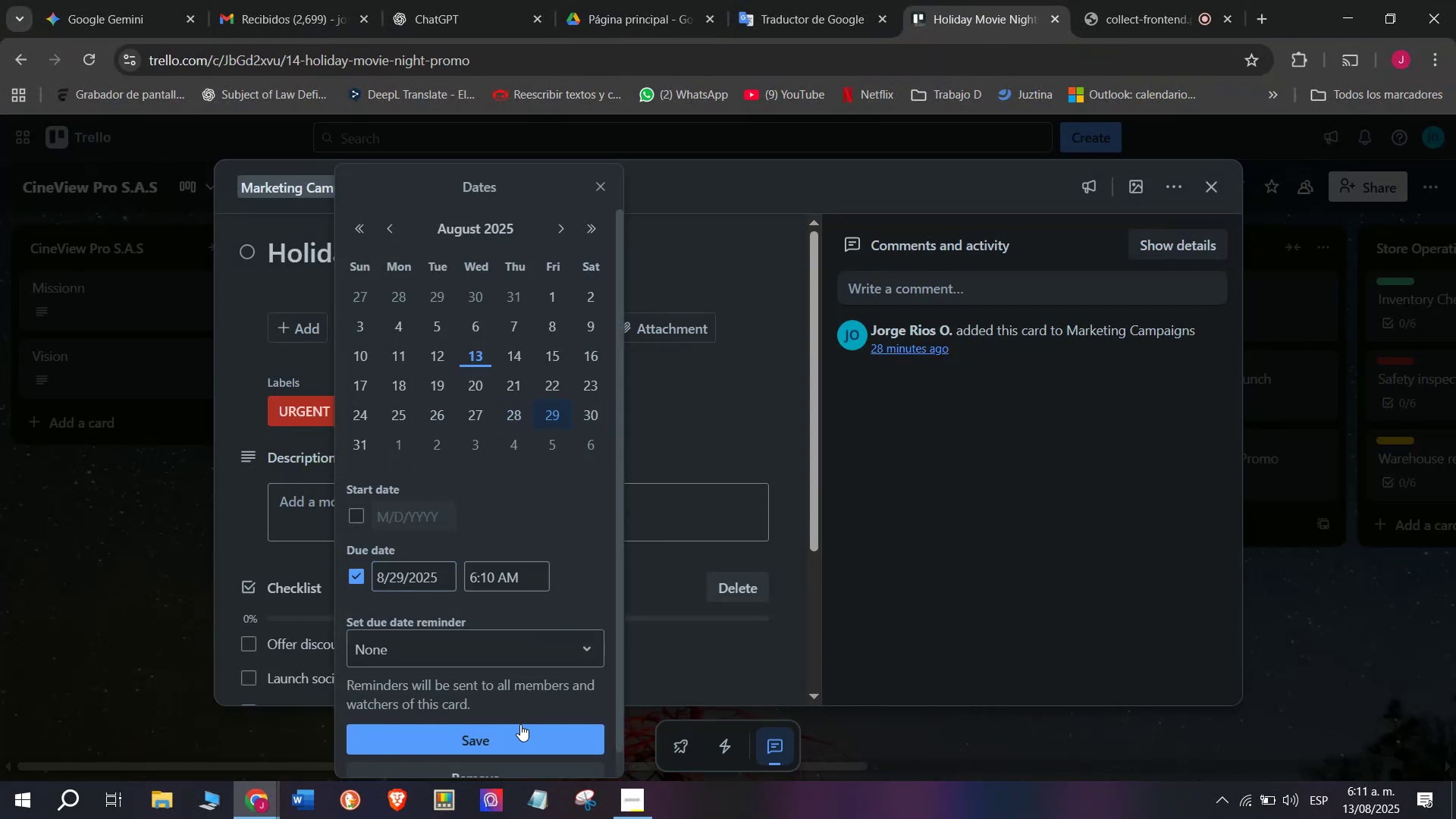 
left_click([522, 730])
 